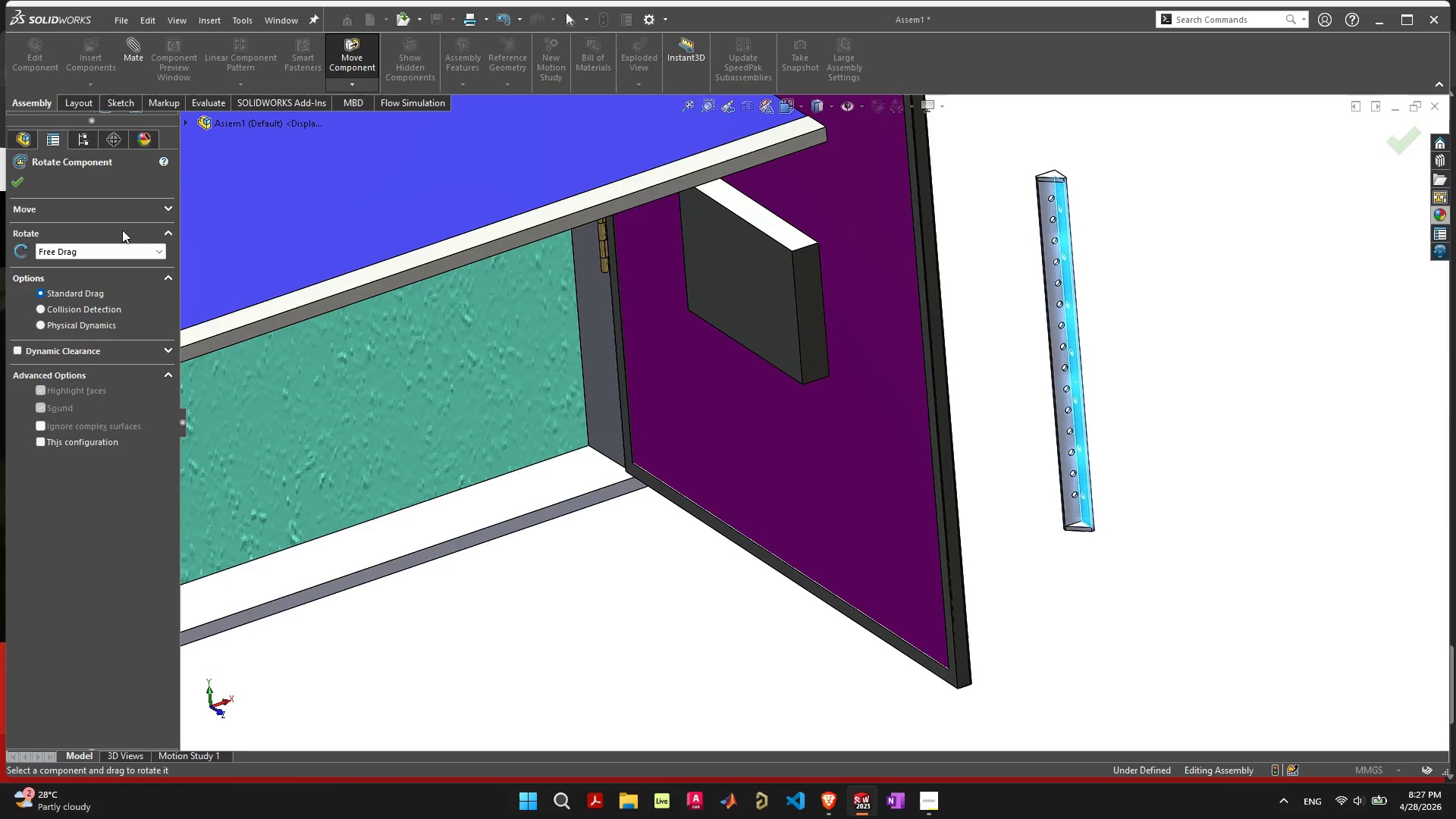 
double_click([117, 253])
 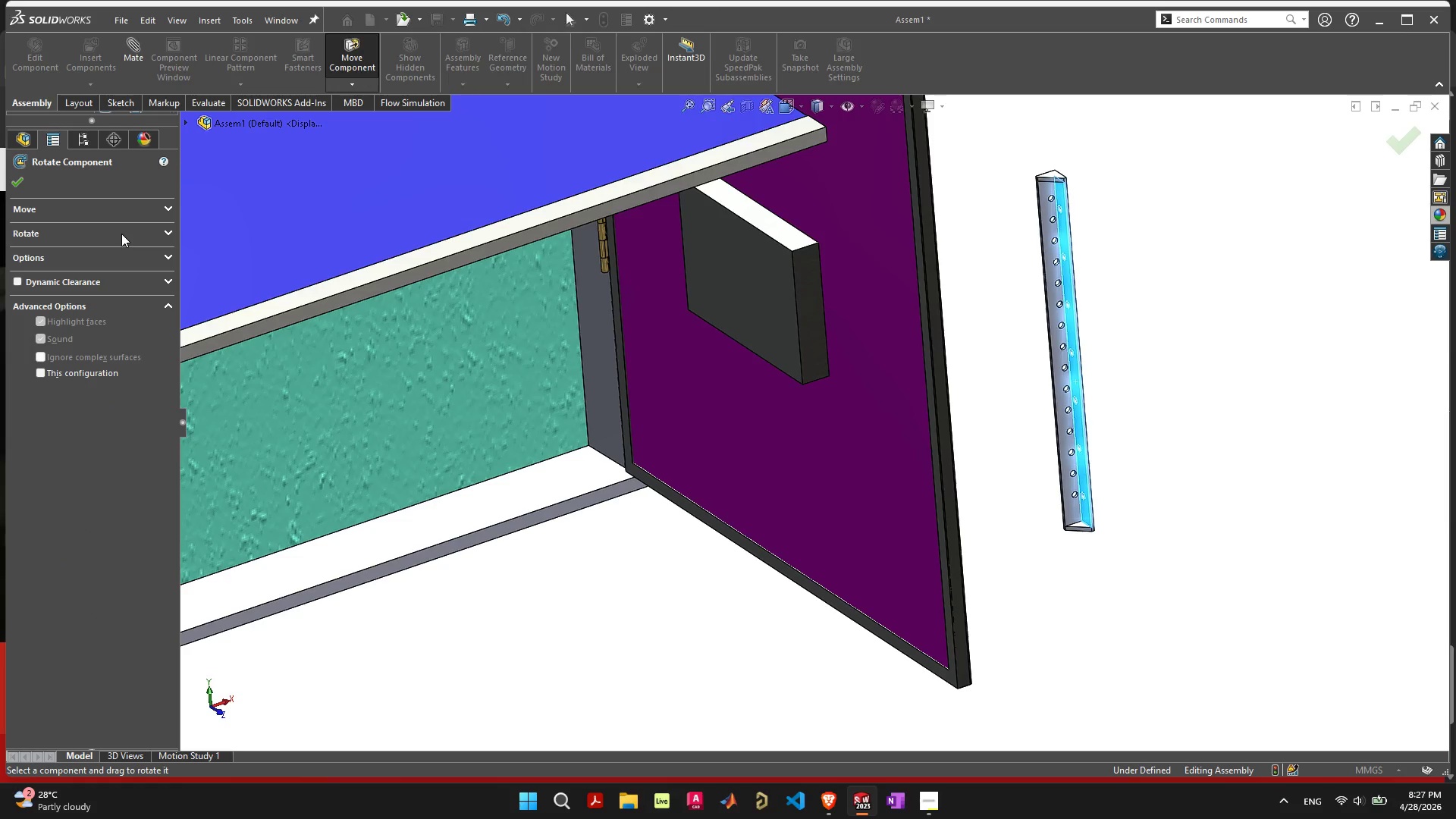 
left_click([121, 234])
 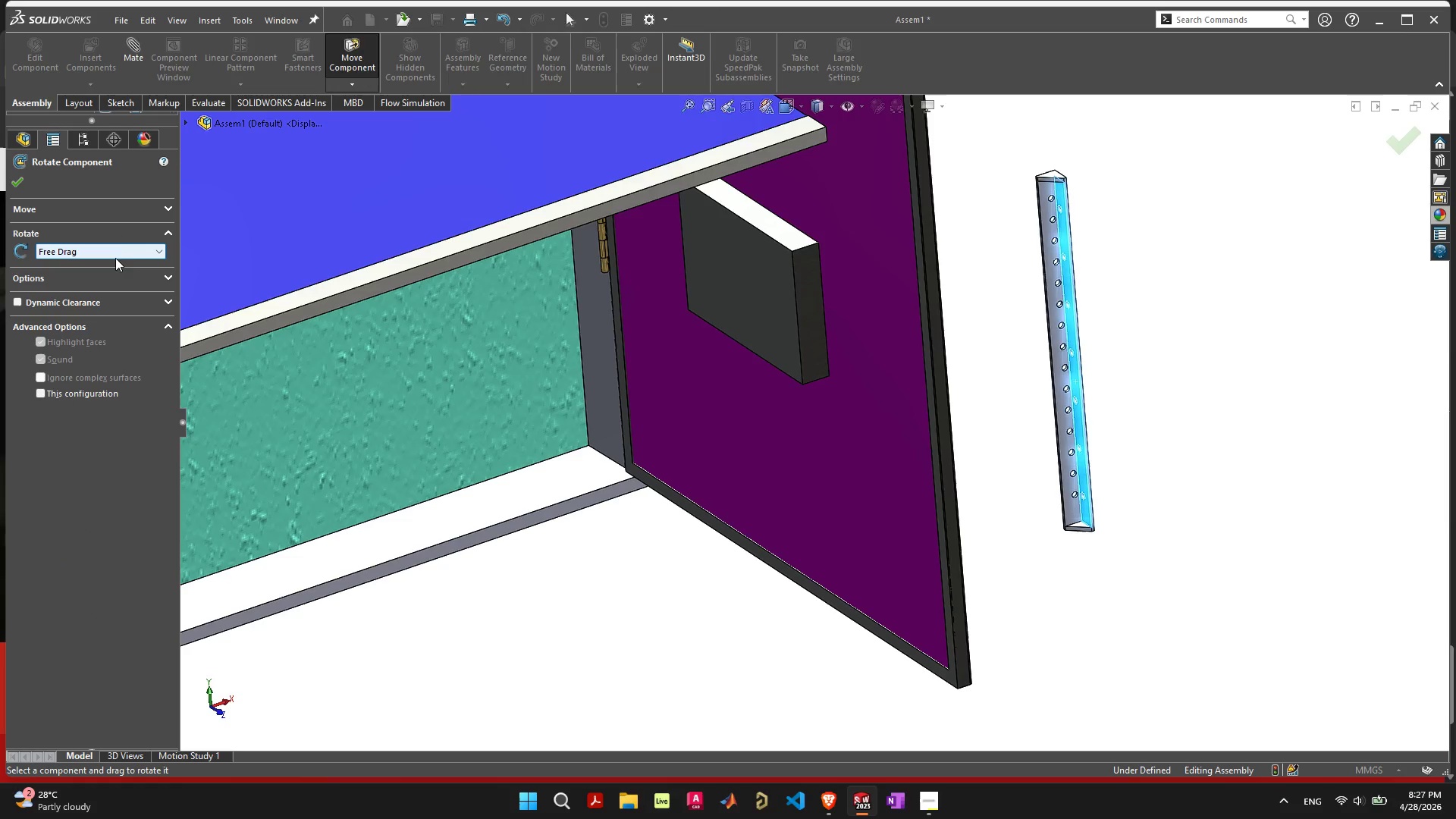 
left_click([117, 250])
 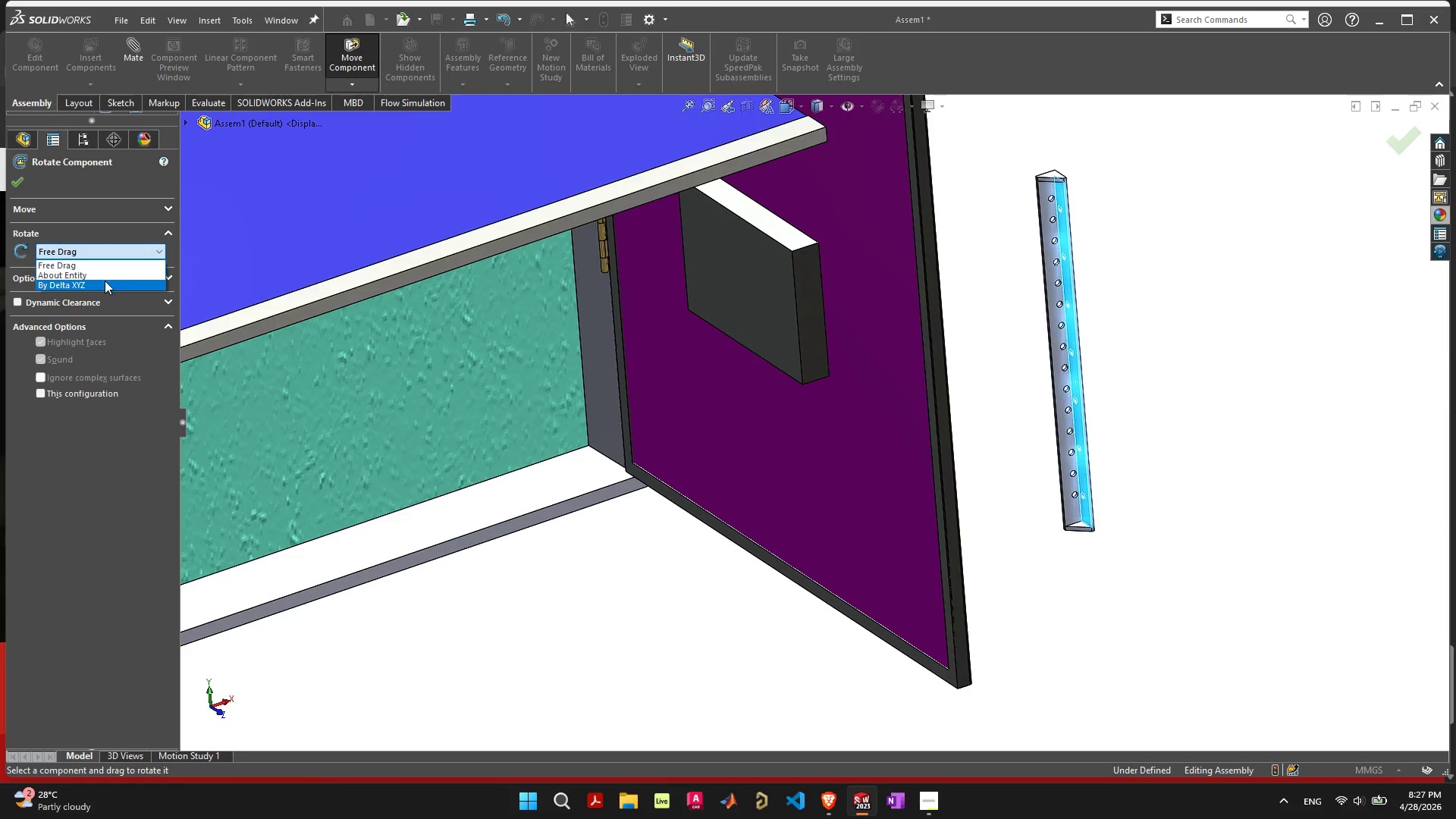 
left_click([105, 281])
 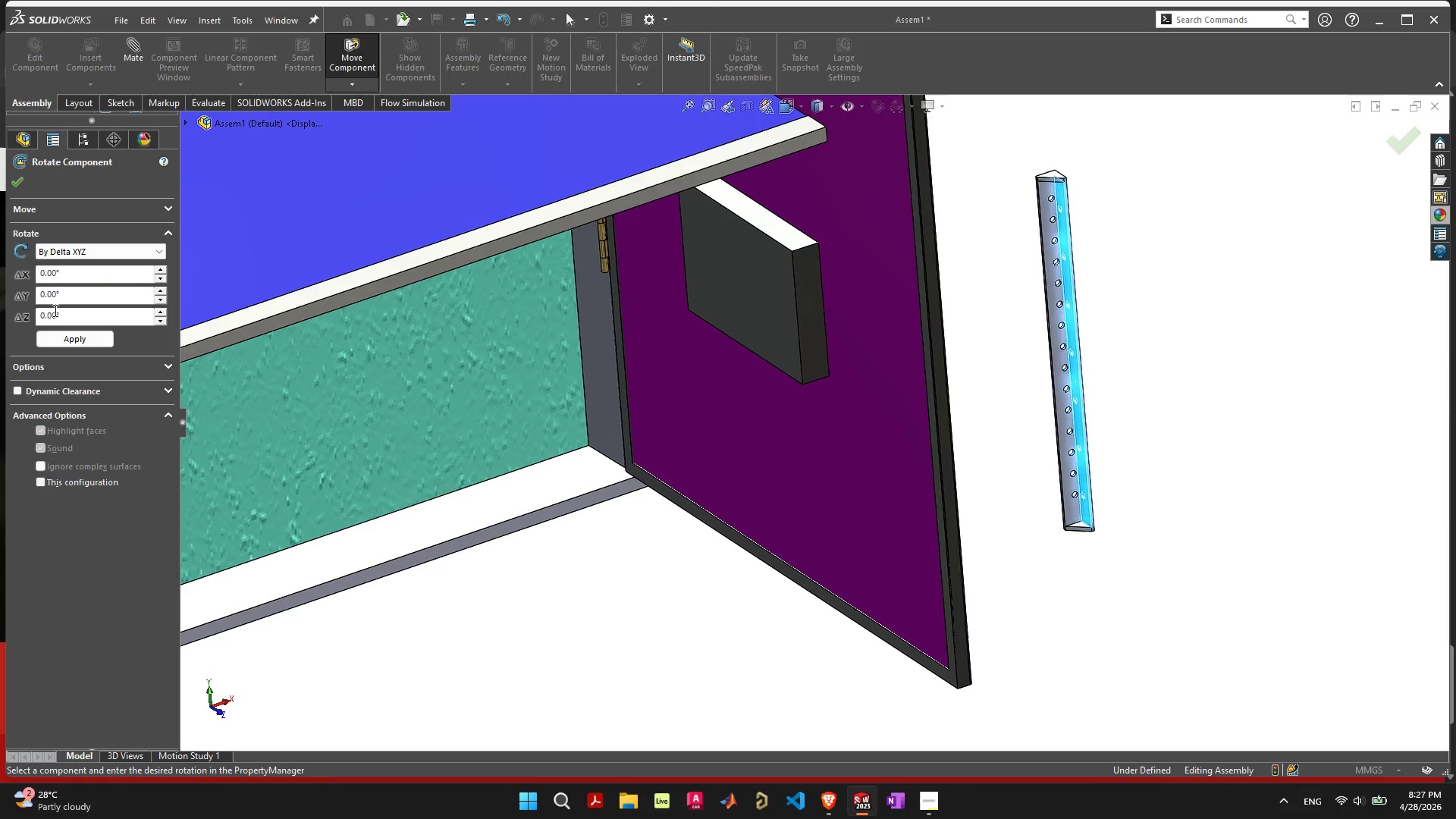 
left_click_drag(start_coordinate=[77, 278], to_coordinate=[0, 263])
 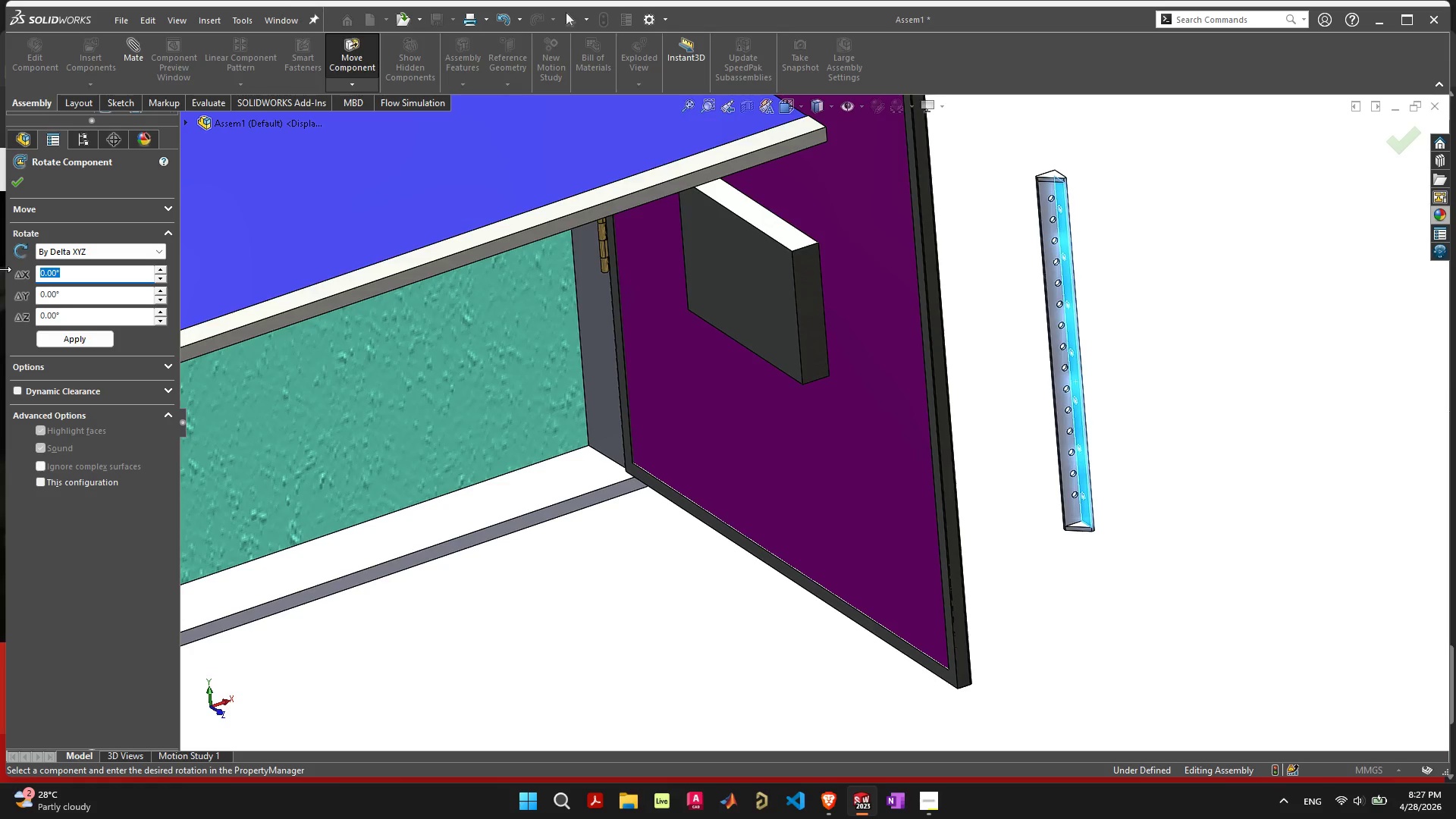 
type(180)
 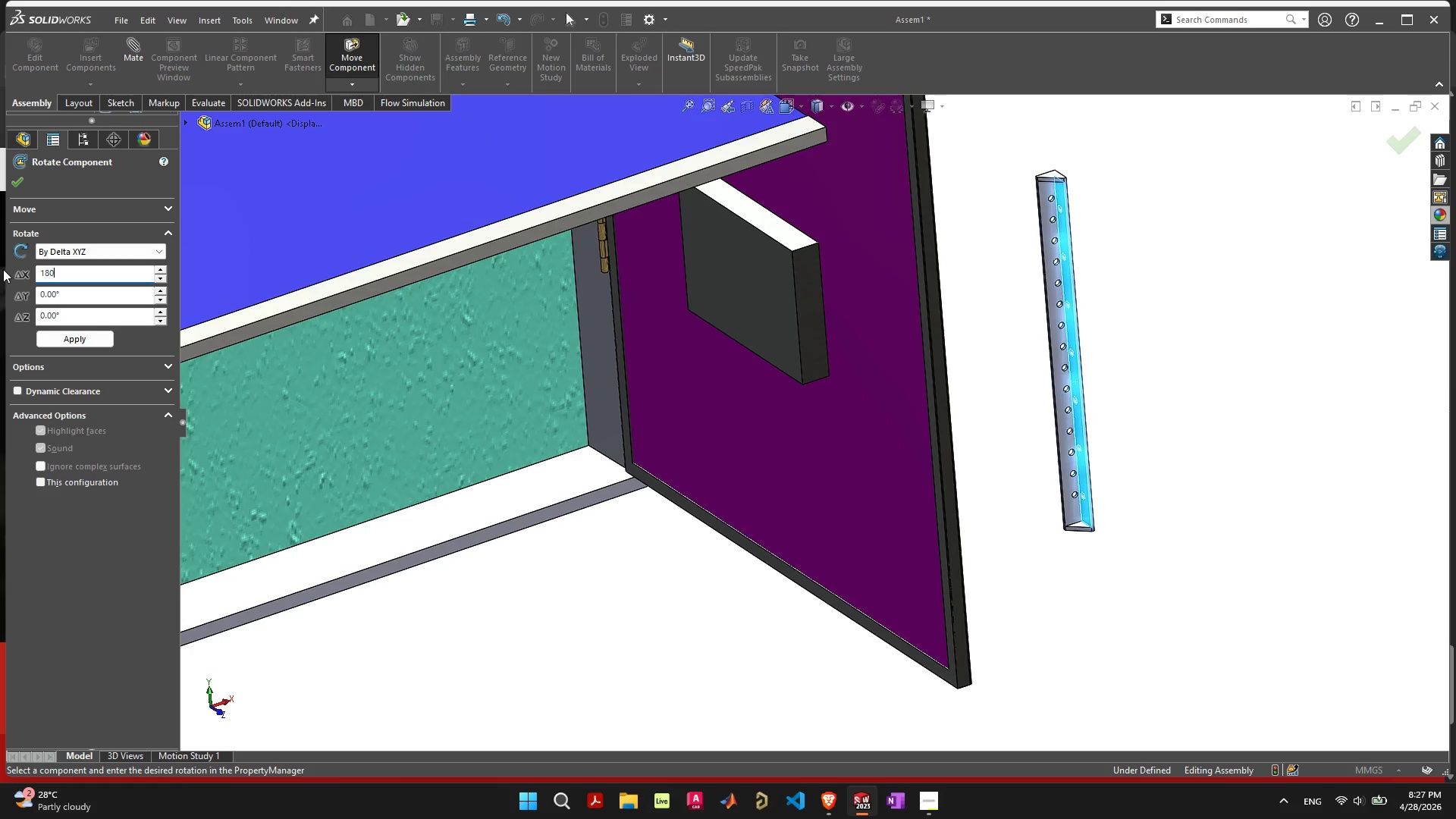 
key(Enter)
 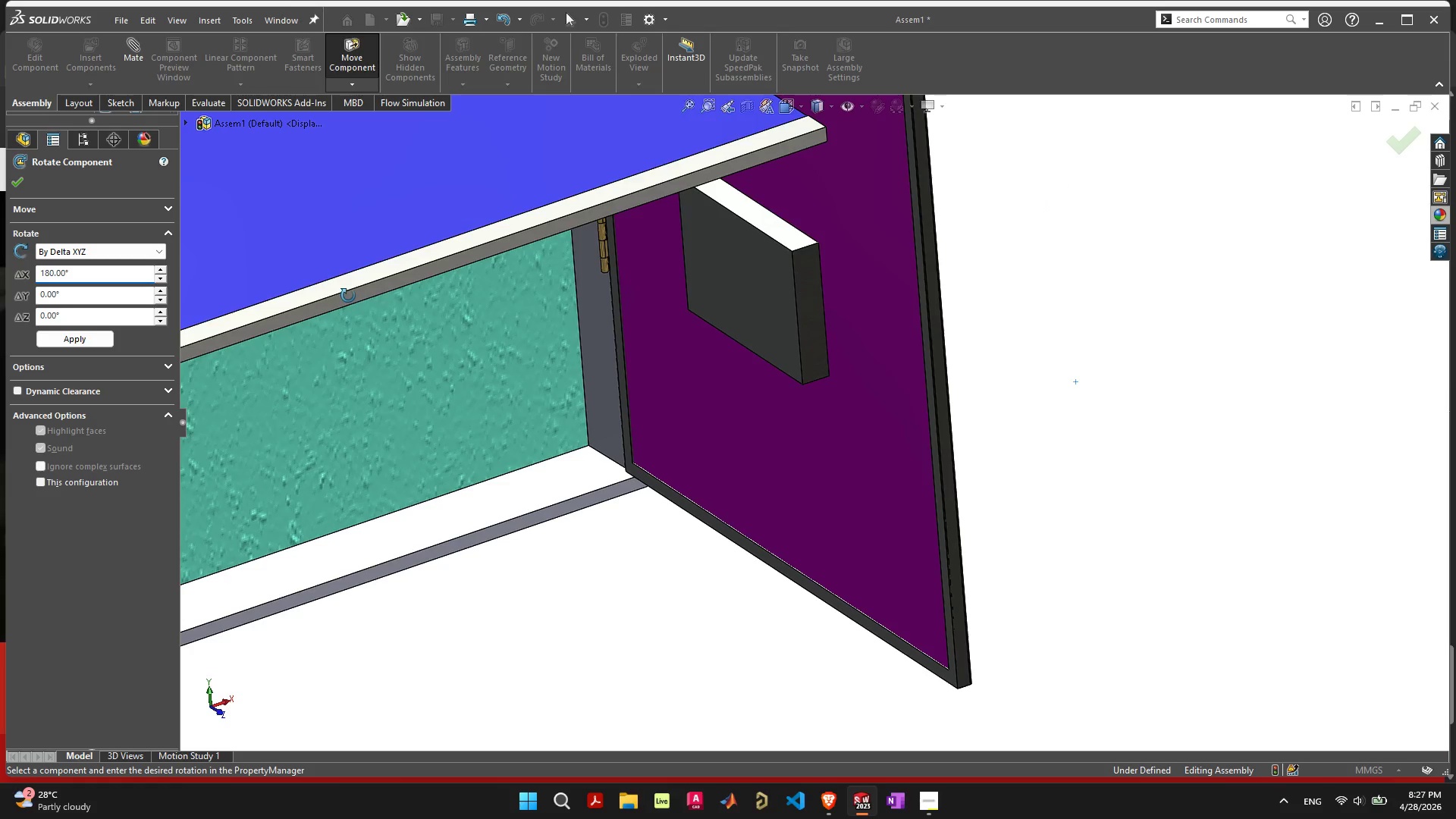 
scroll: coordinate [935, 440], scroll_direction: down, amount: 17.0
 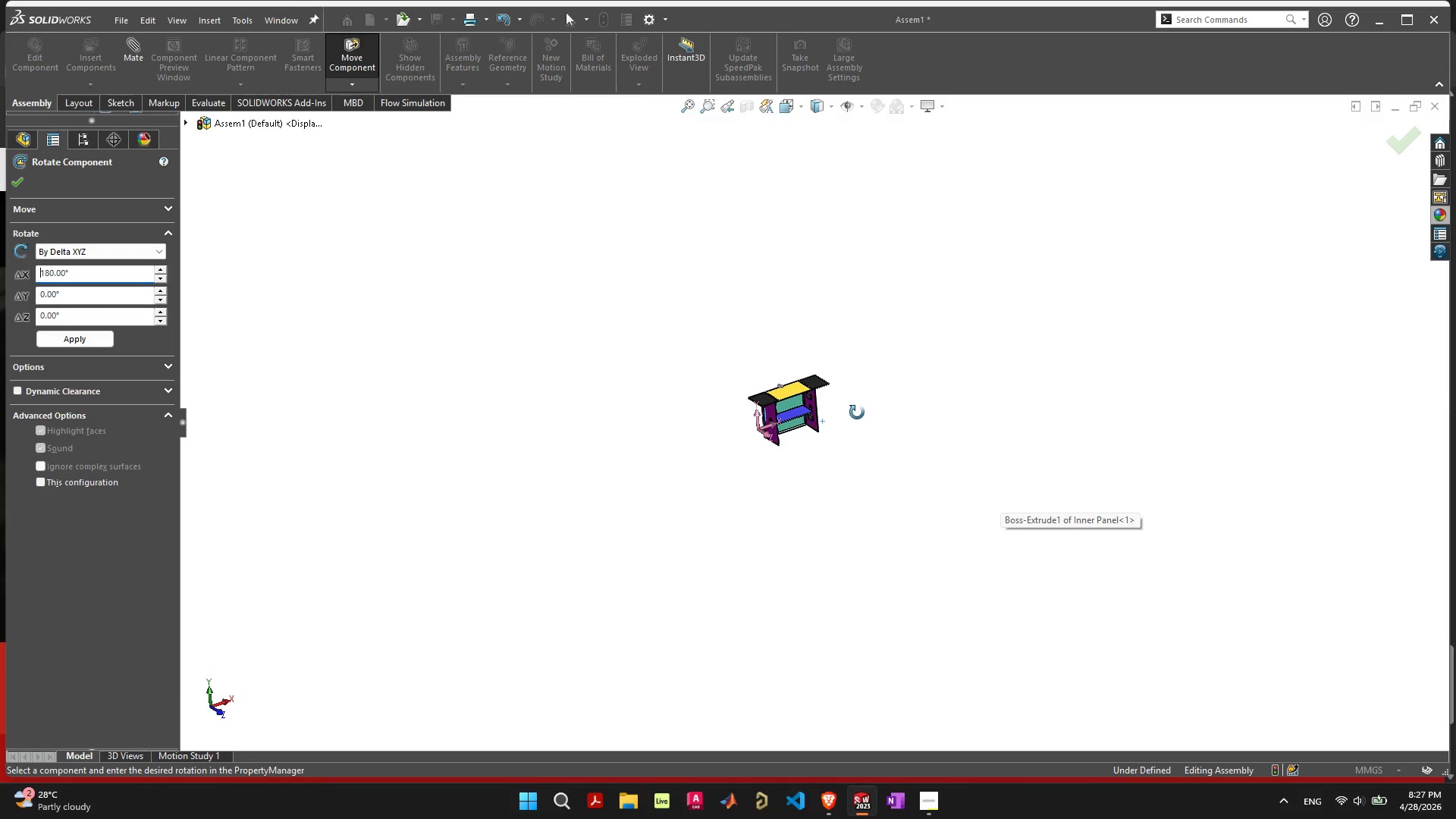 
scroll: coordinate [794, 480], scroll_direction: up, amount: 19.0
 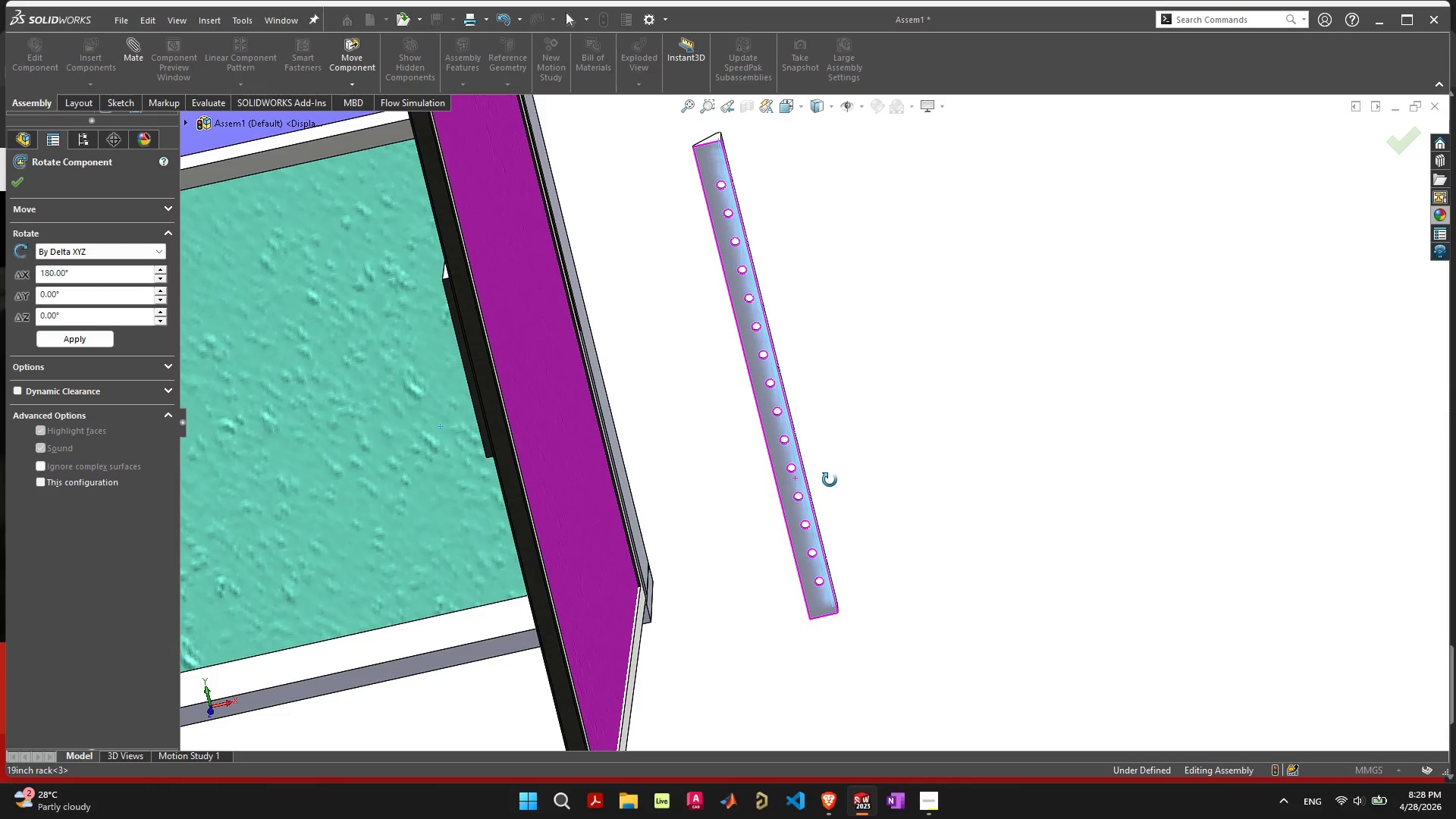 
left_click([1395, 146])
 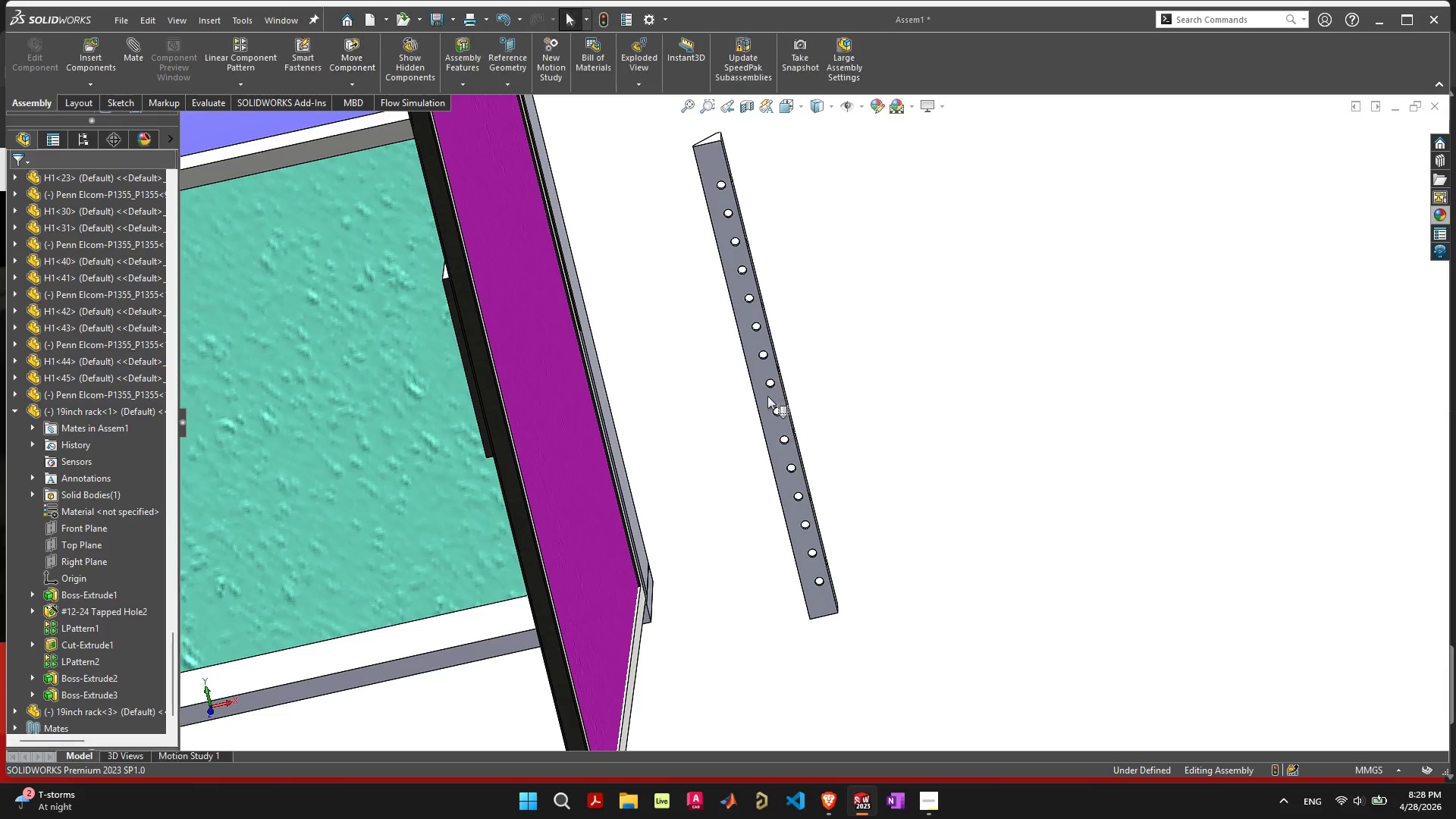 
scroll: coordinate [781, 439], scroll_direction: down, amount: 3.0
 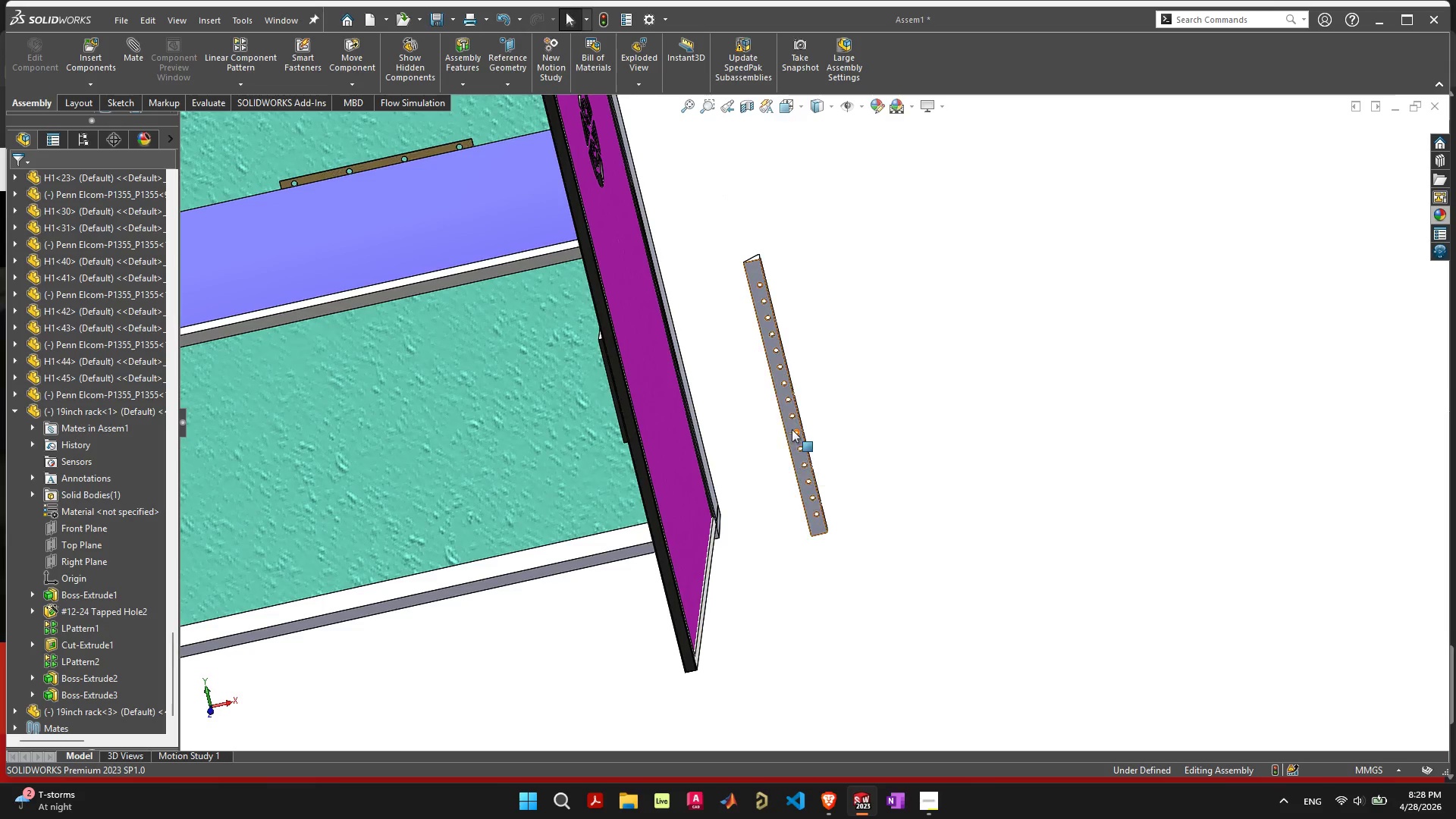 
left_click_drag(start_coordinate=[792, 428], to_coordinate=[588, 663])
 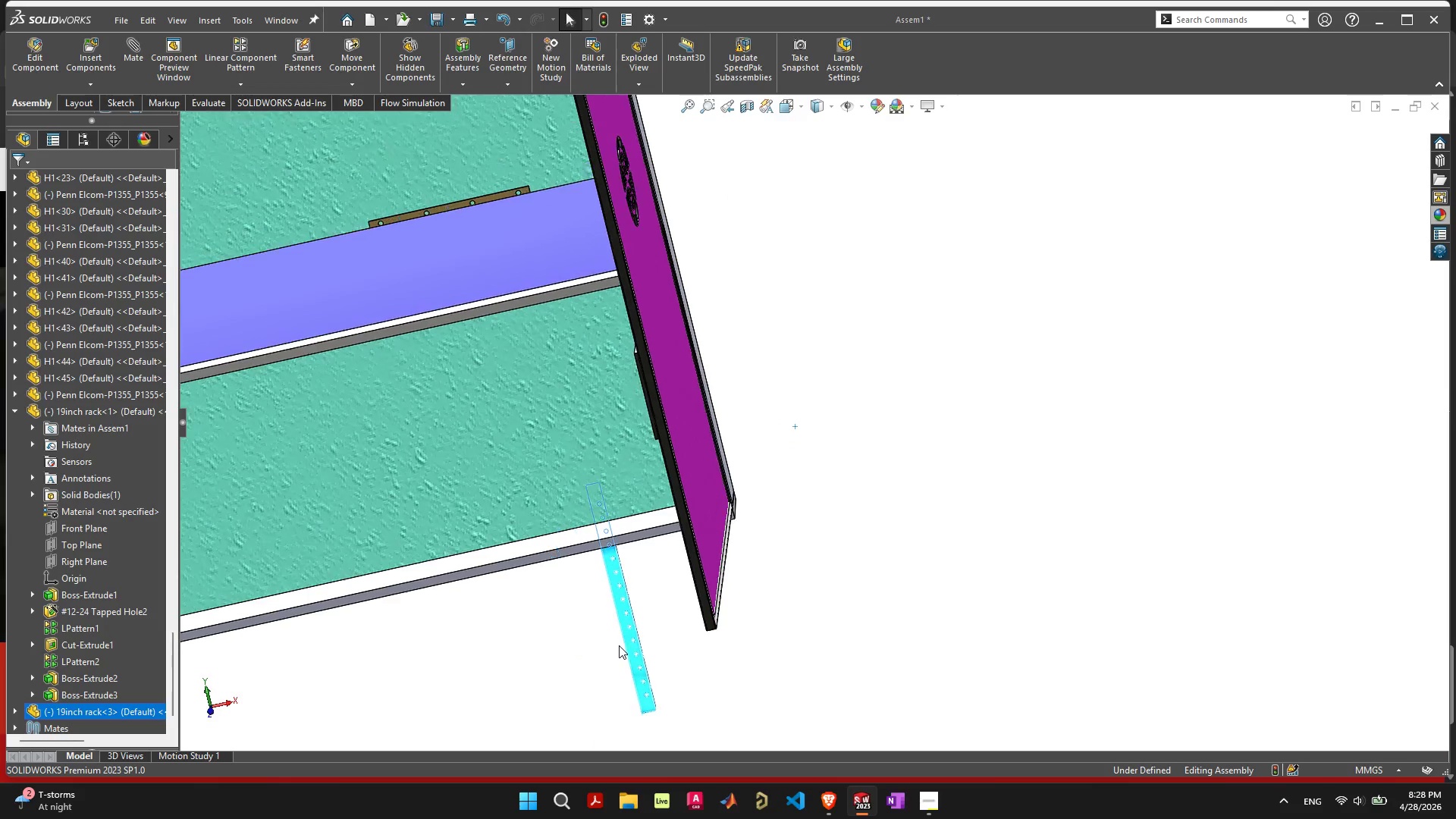 
scroll: coordinate [618, 645], scroll_direction: down, amount: 1.0
 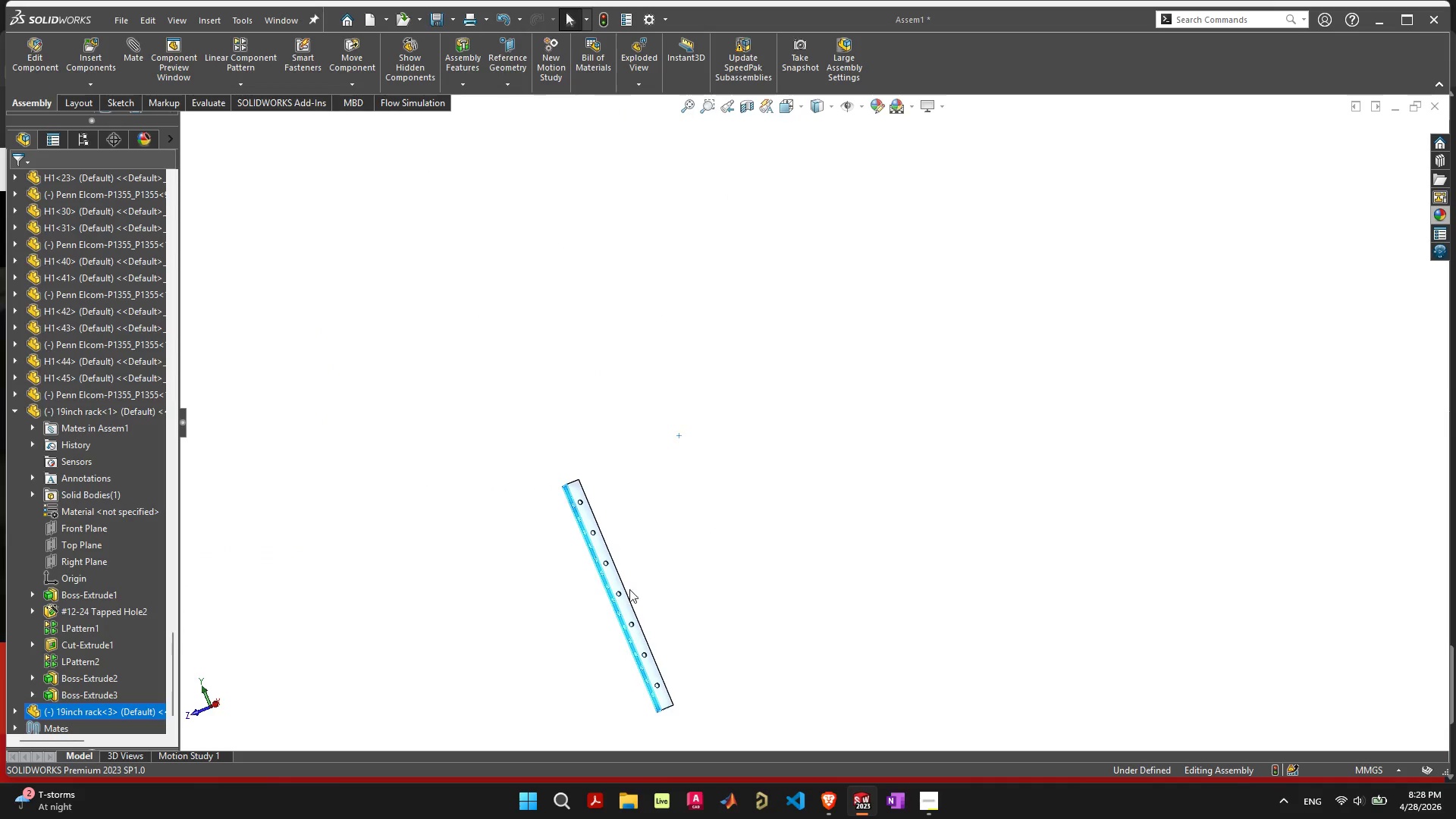 
left_click([610, 576])
 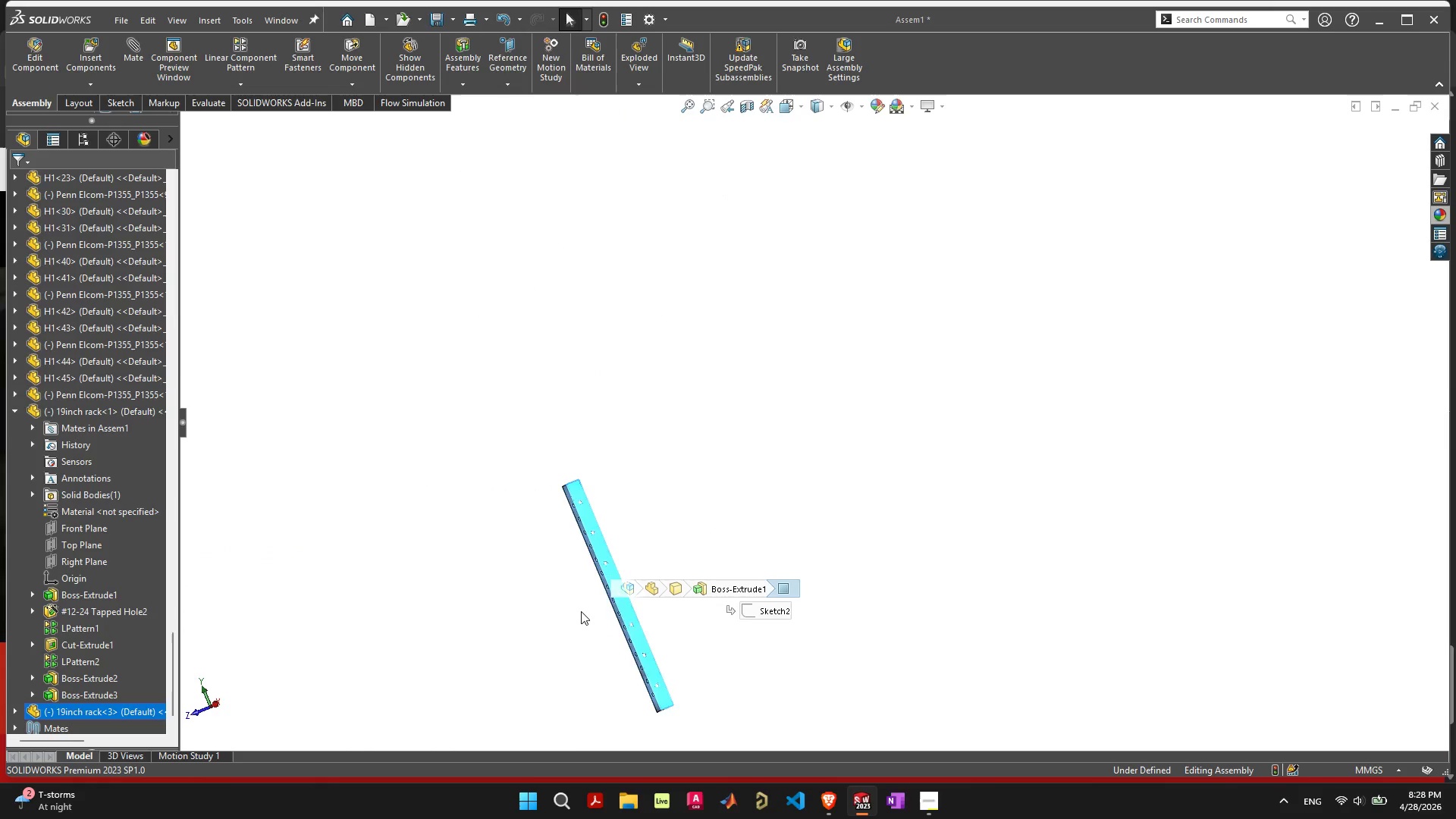 
scroll: coordinate [590, 617], scroll_direction: down, amount: 9.0
 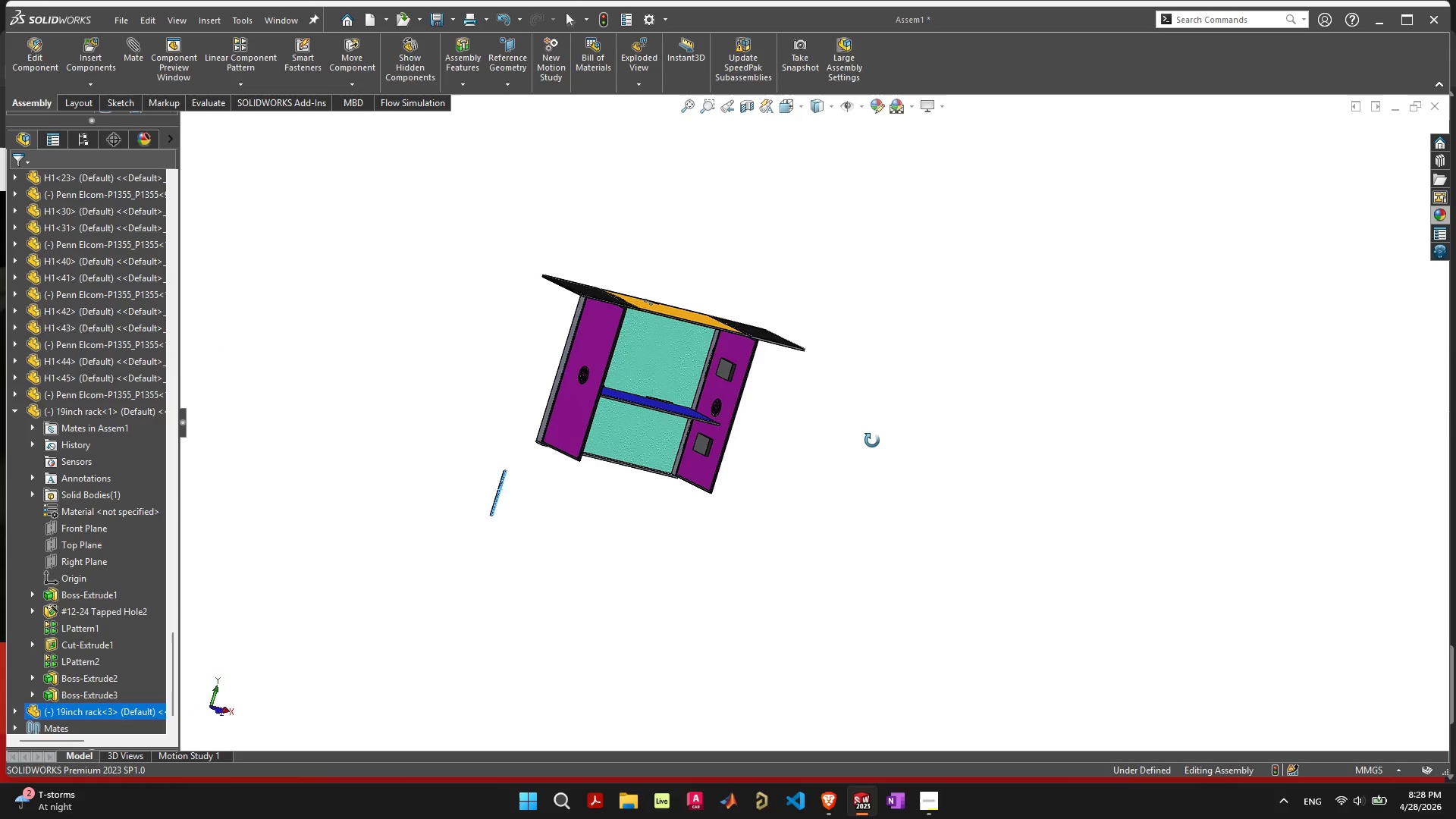 
scroll: coordinate [707, 451], scroll_direction: up, amount: 5.0
 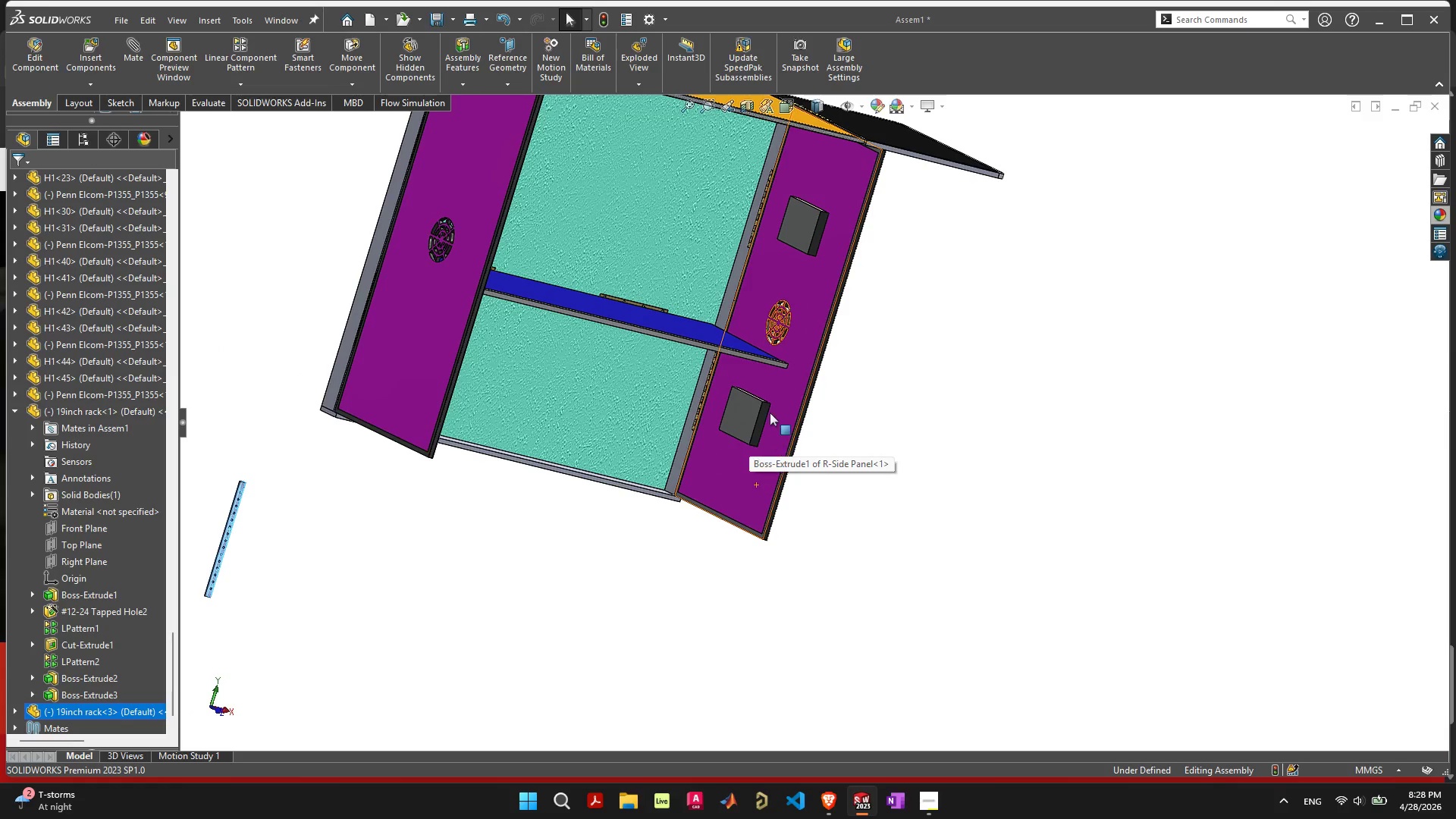 
hold_key(key=ShiftLeft, duration=0.42)
left_click([774, 410])
 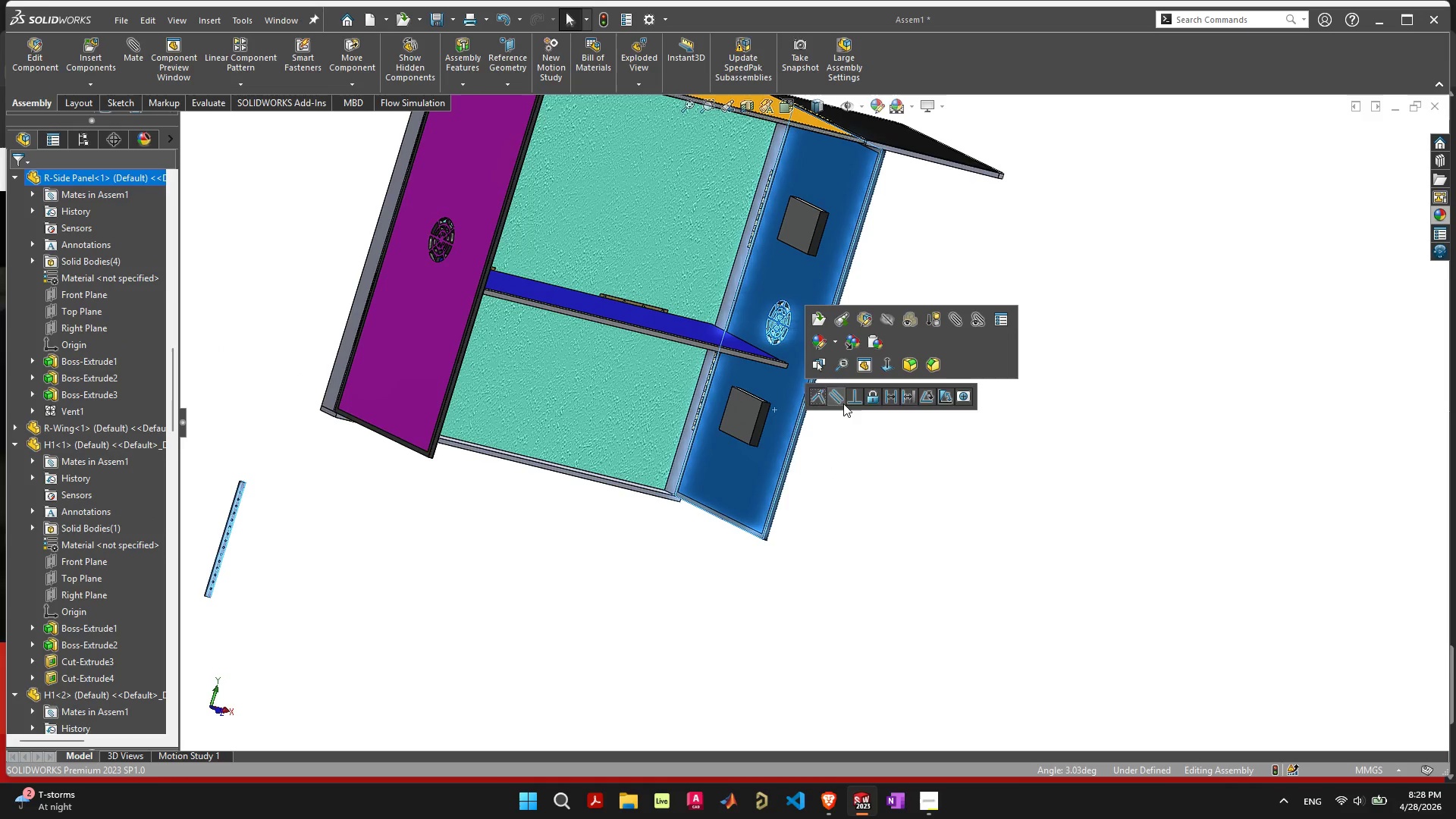 
left_click([817, 394])
 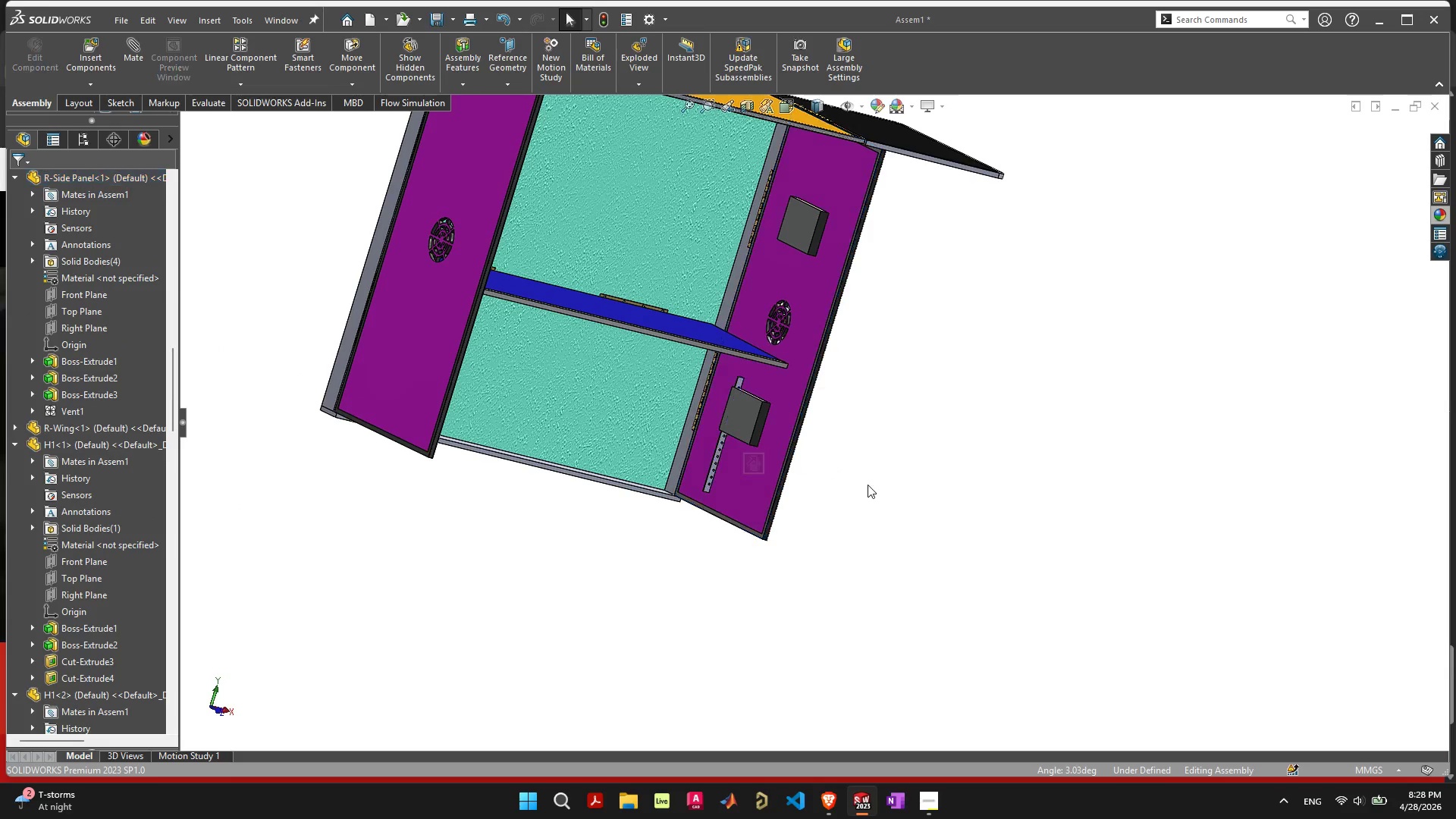 
scroll: coordinate [747, 456], scroll_direction: up, amount: 5.0
 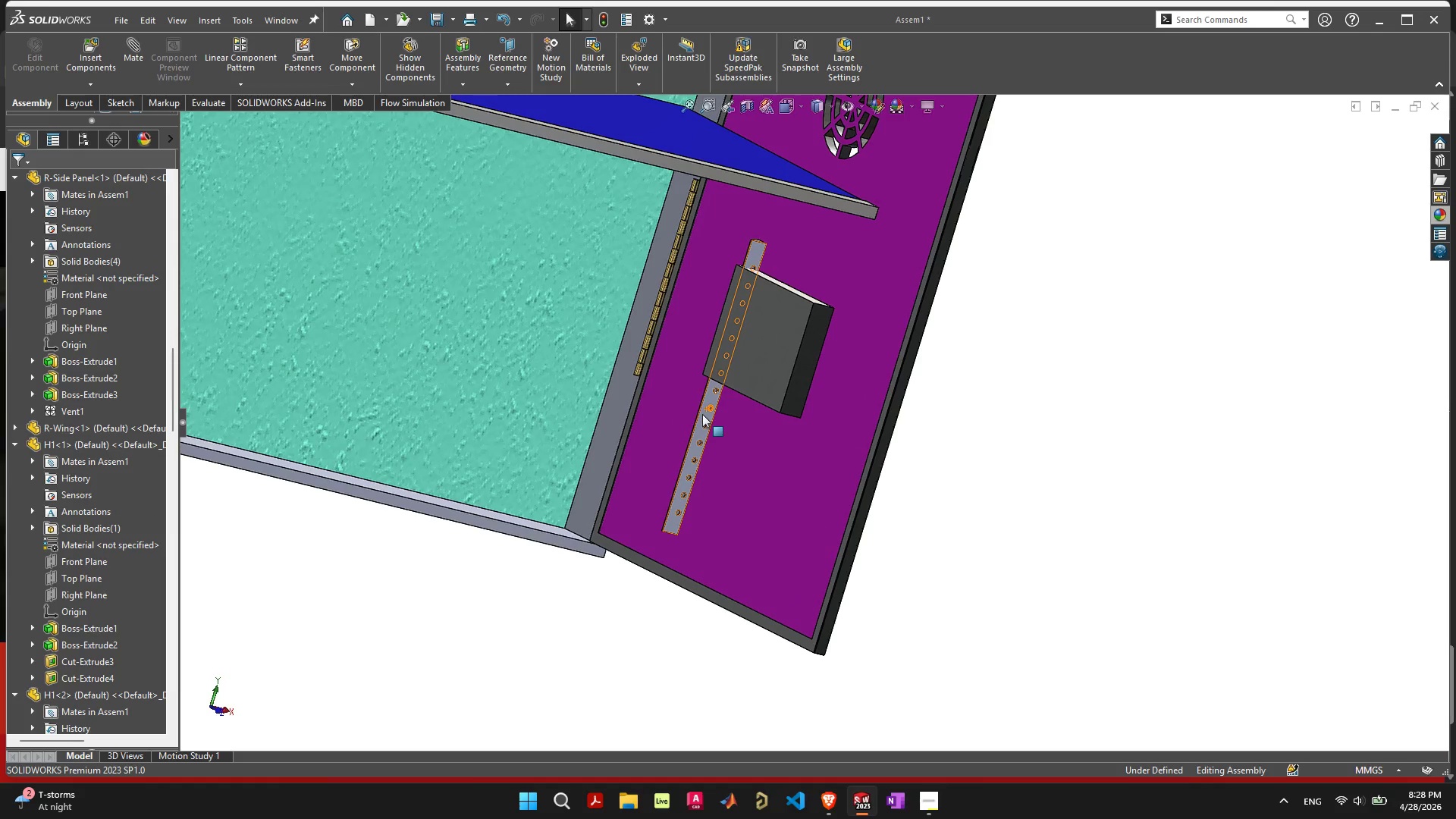 
left_click_drag(start_coordinate=[702, 414], to_coordinate=[932, 142])
 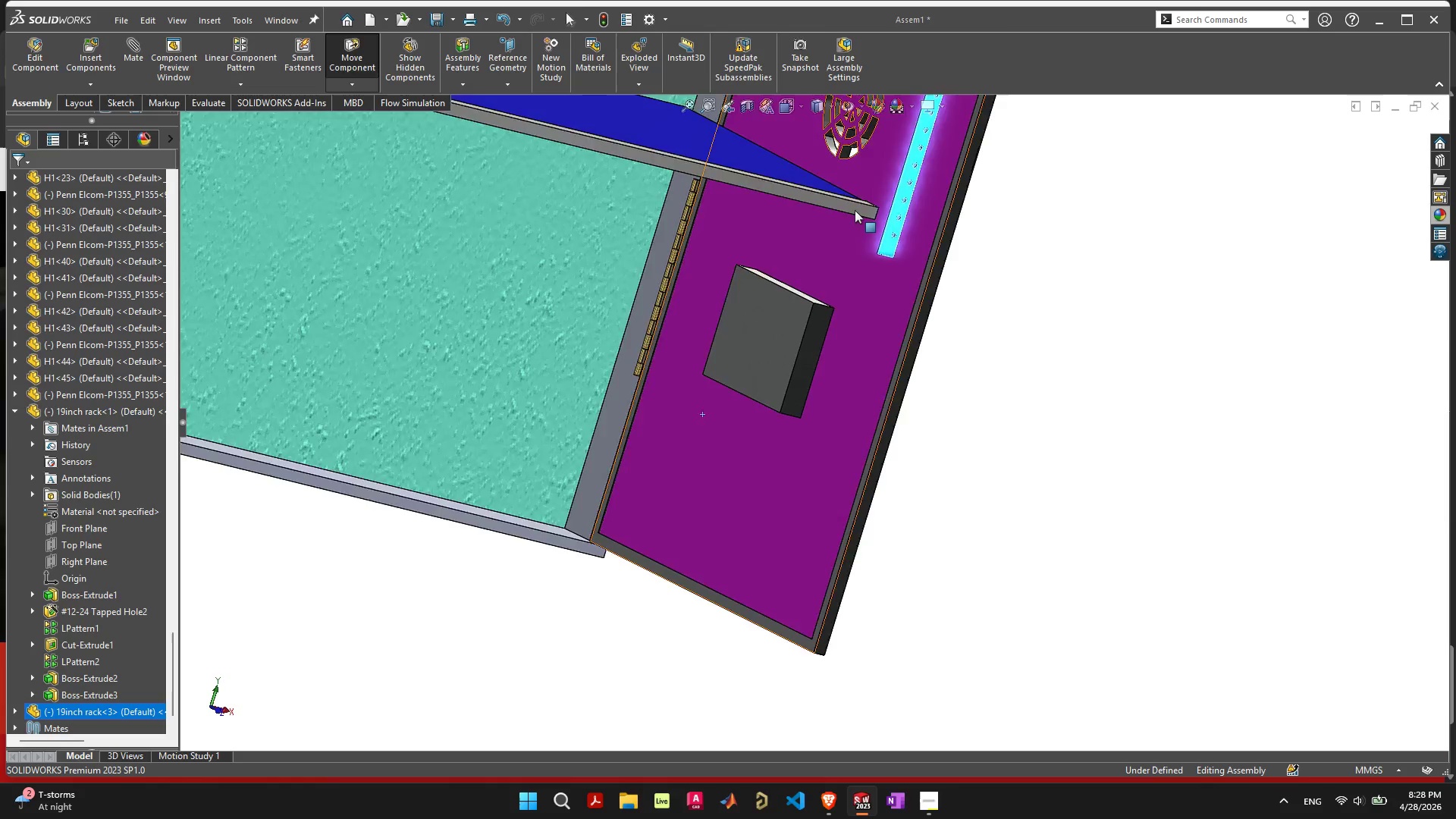 
scroll: coordinate [845, 220], scroll_direction: down, amount: 7.0
 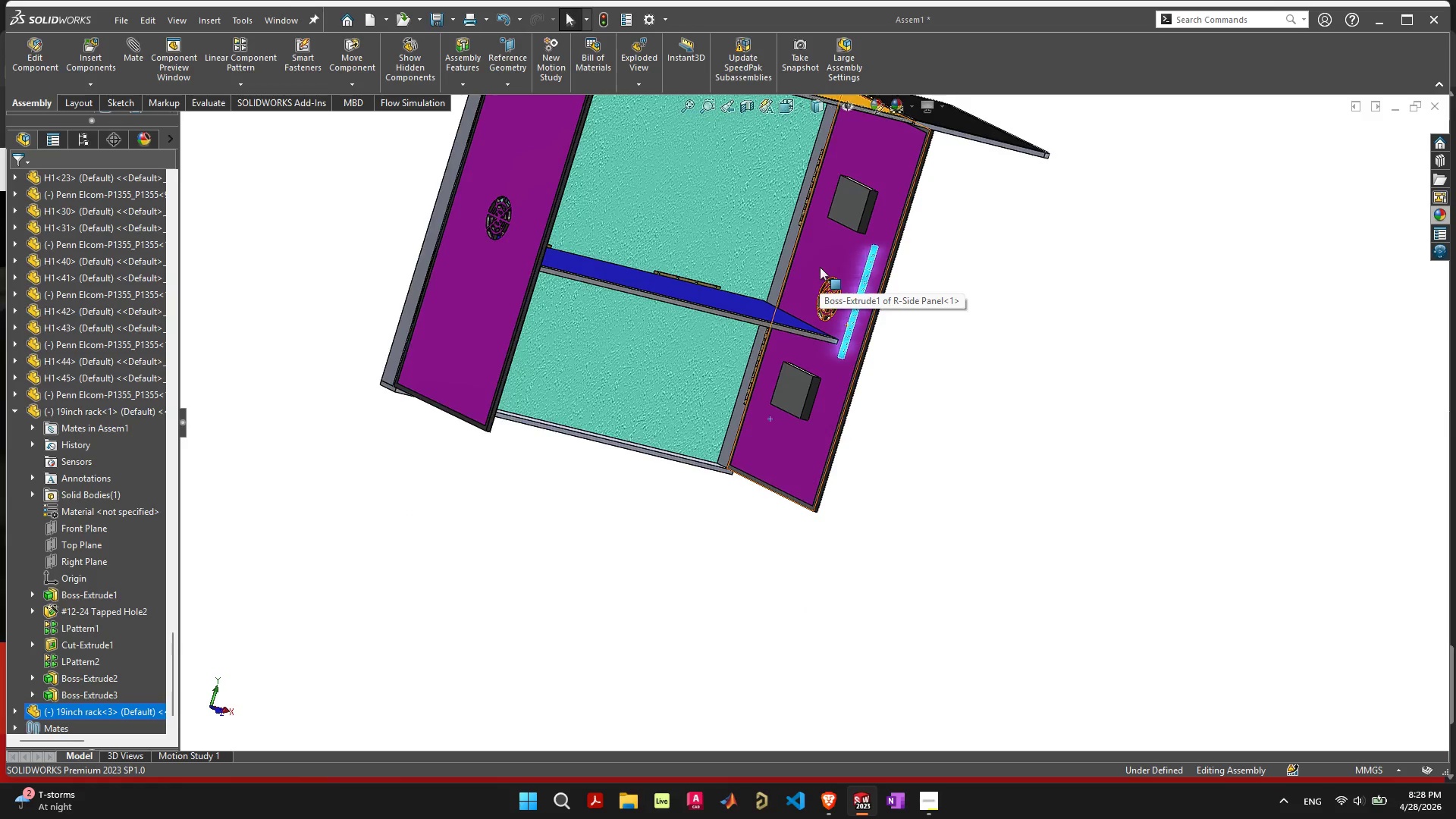 
scroll: coordinate [836, 450], scroll_direction: up, amount: 13.0
 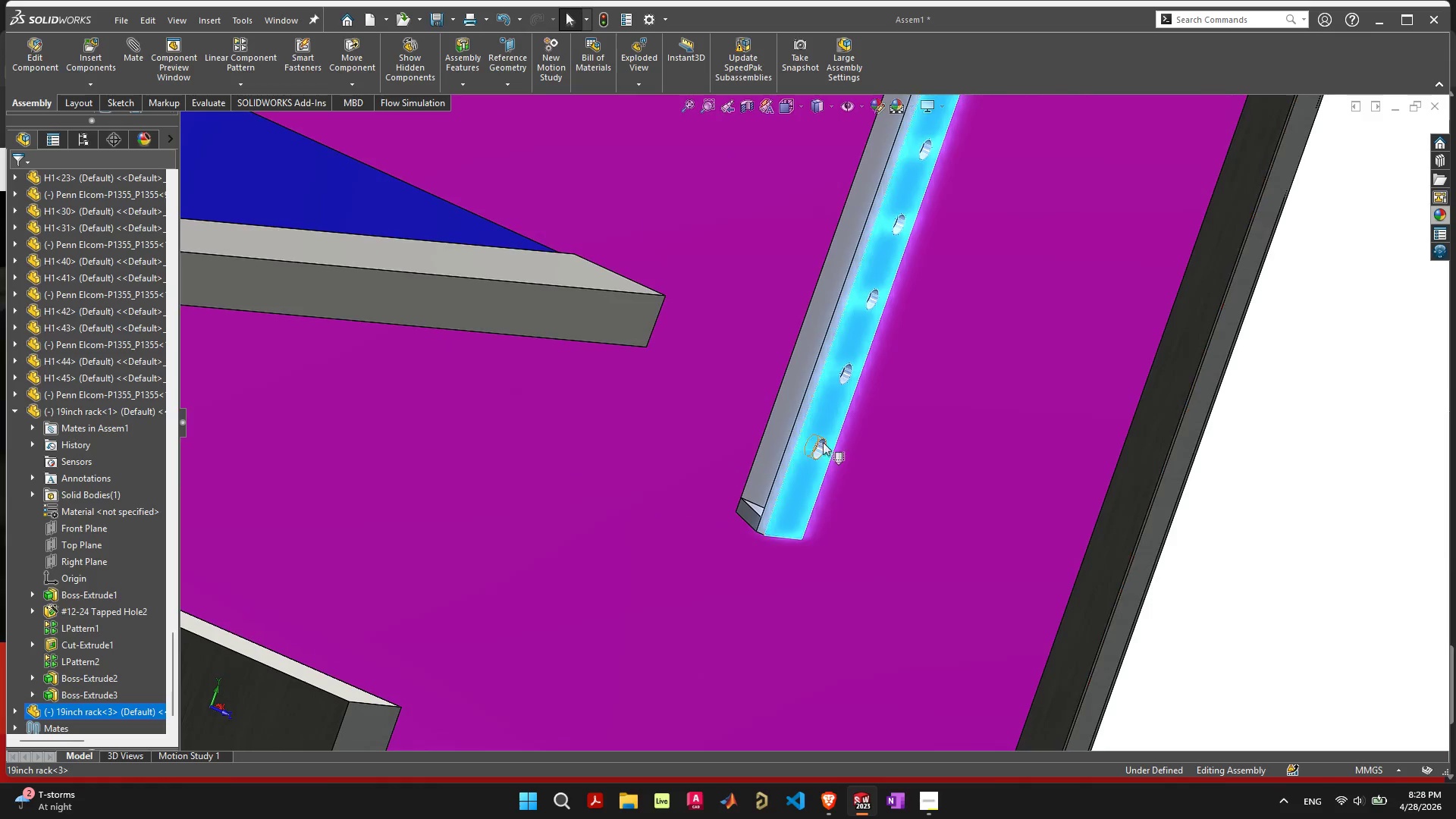 
left_click_drag(start_coordinate=[821, 414], to_coordinate=[677, 224])
 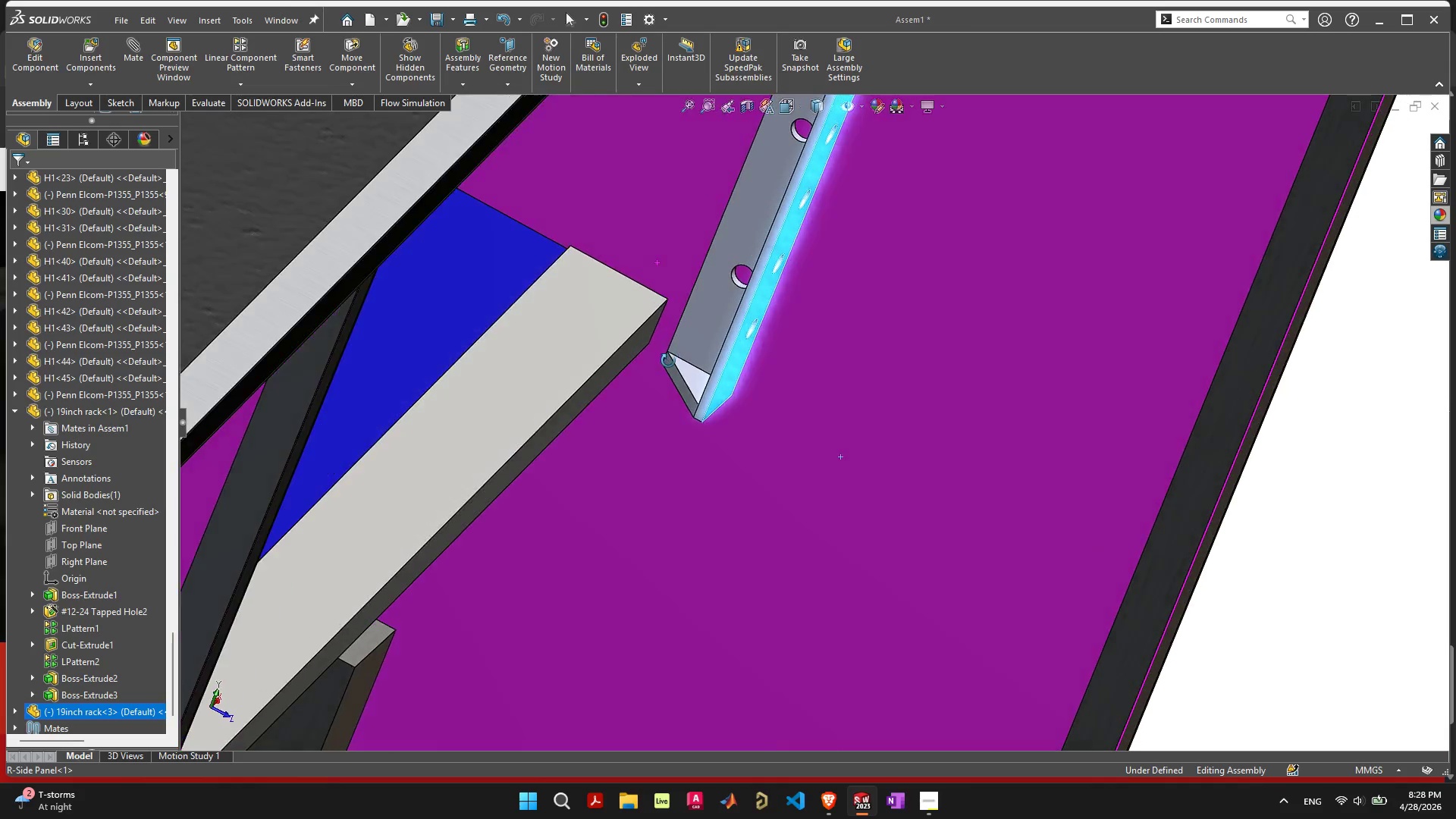 
scroll: coordinate [747, 416], scroll_direction: up, amount: 10.0
 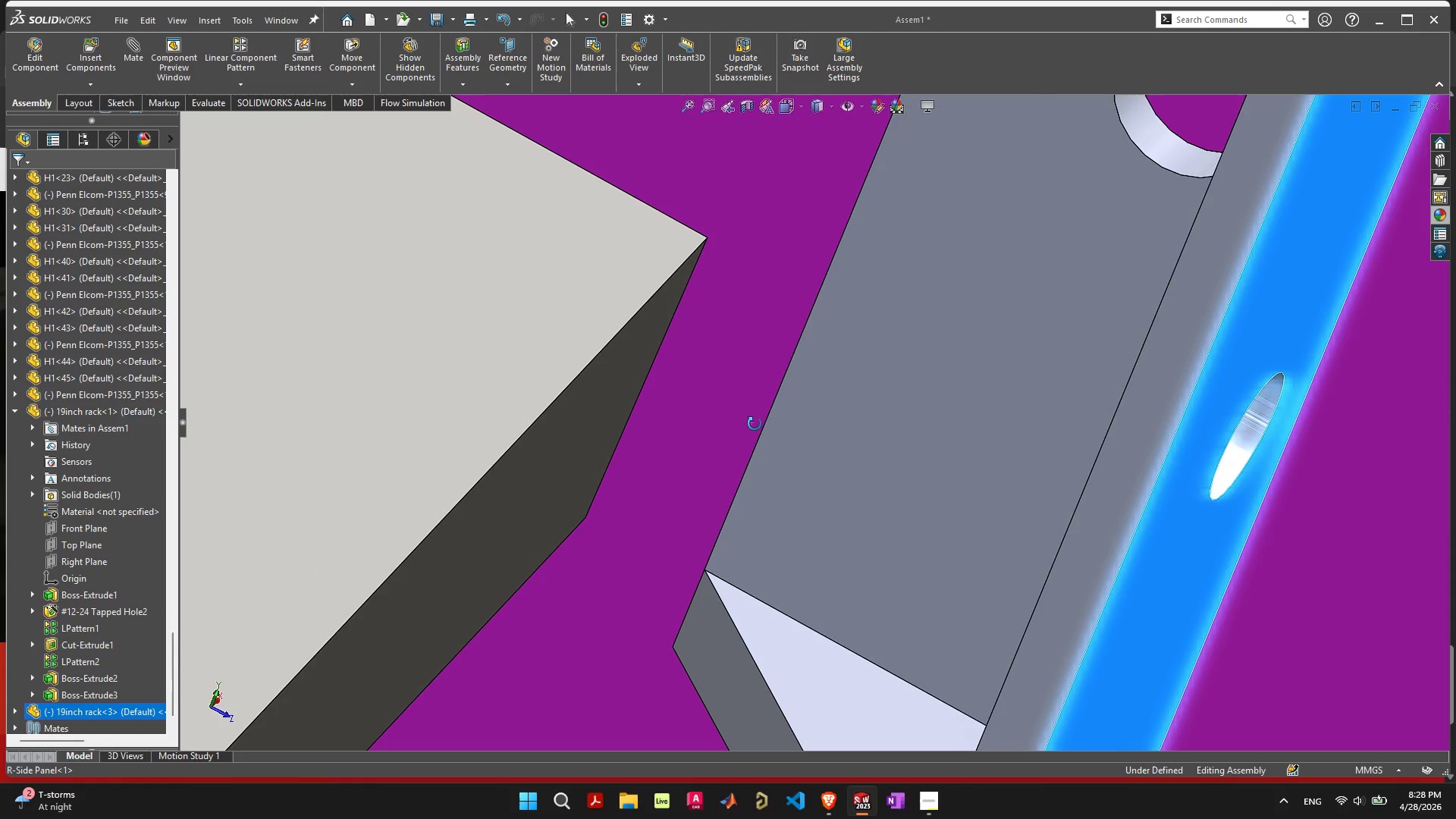 
scroll: coordinate [645, 491], scroll_direction: down, amount: 22.0
 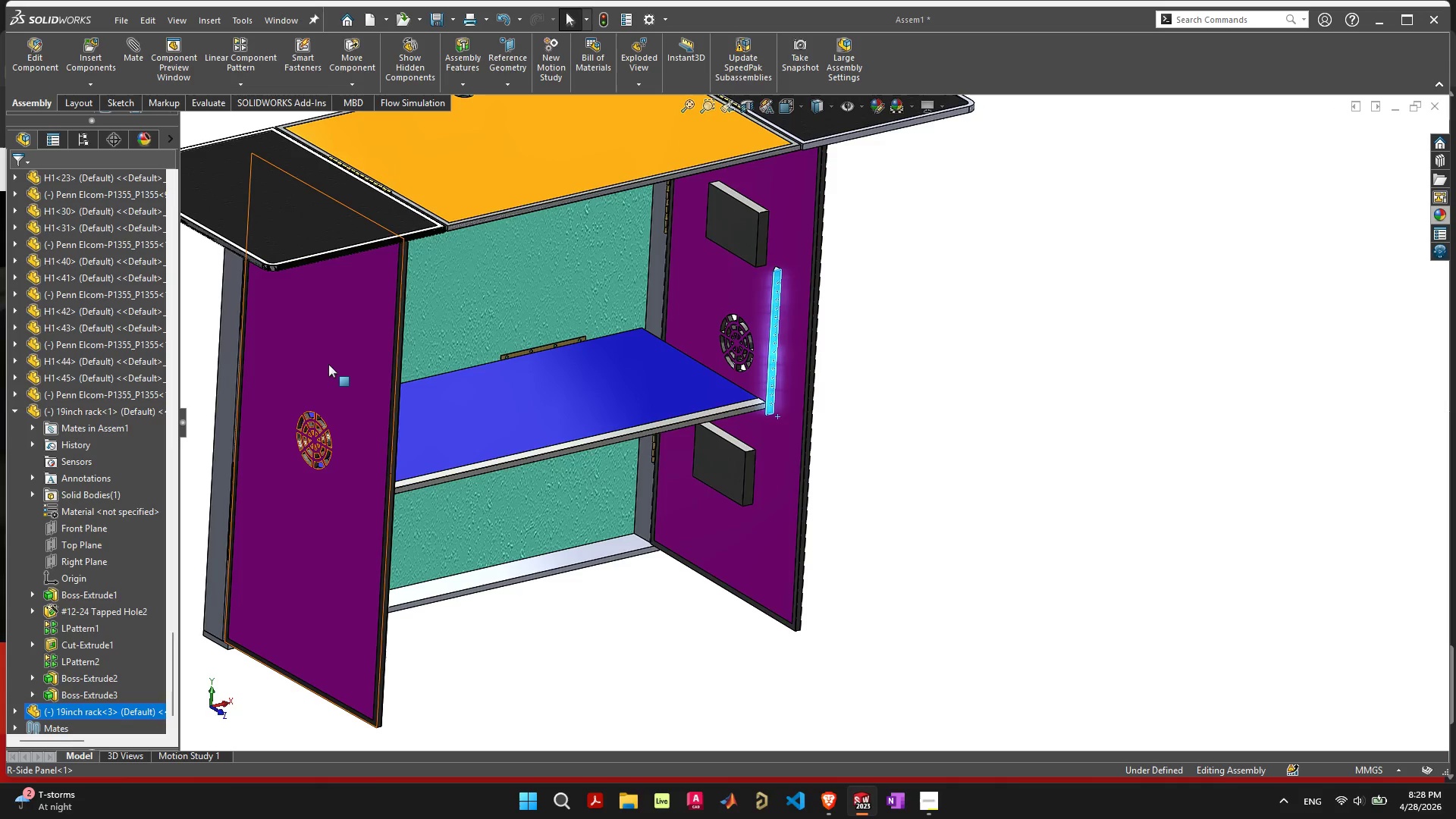 
left_click_drag(start_coordinate=[330, 362], to_coordinate=[399, 274])
 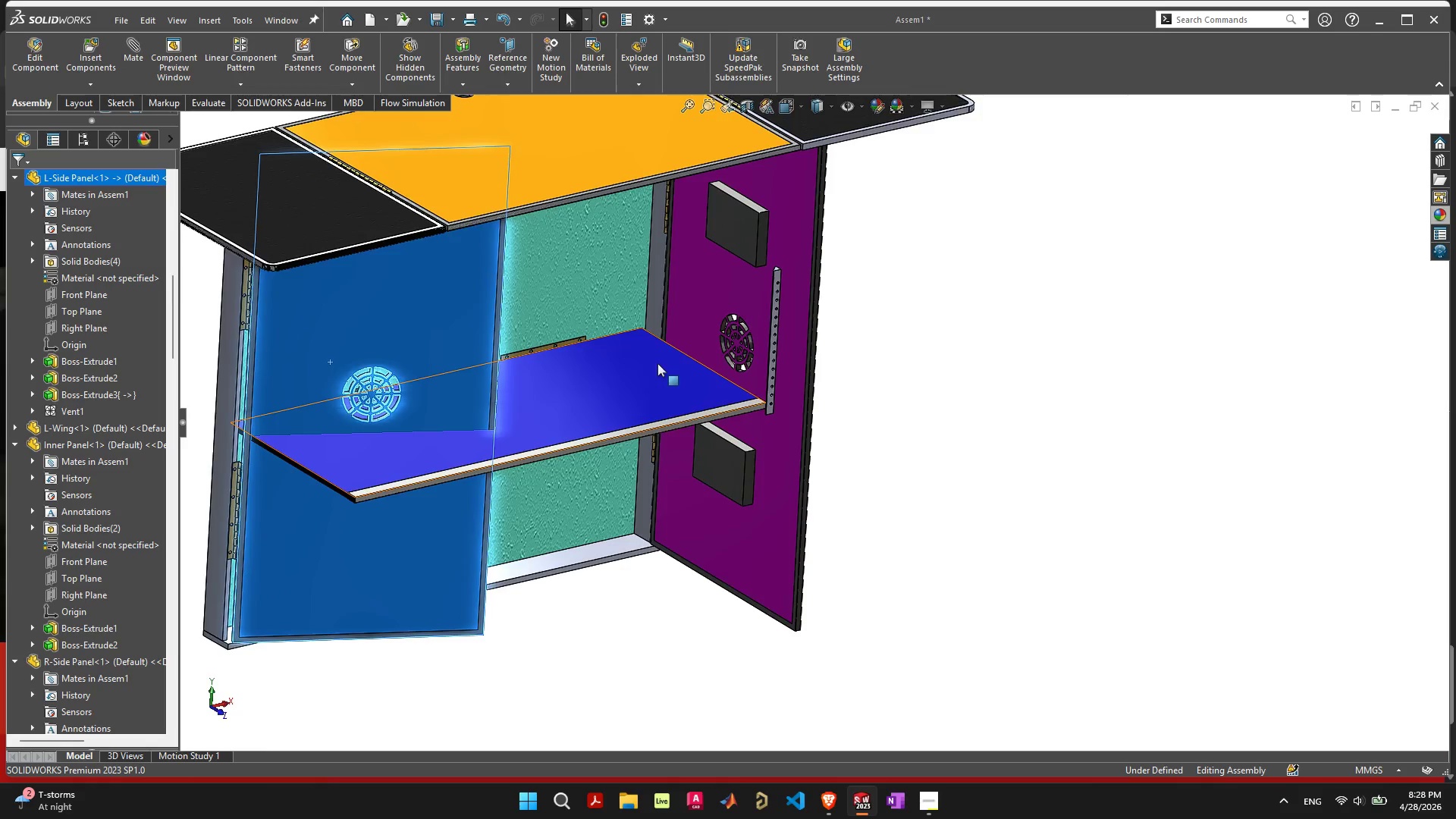 
scroll: coordinate [1204, 541], scroll_direction: up, amount: 14.0
 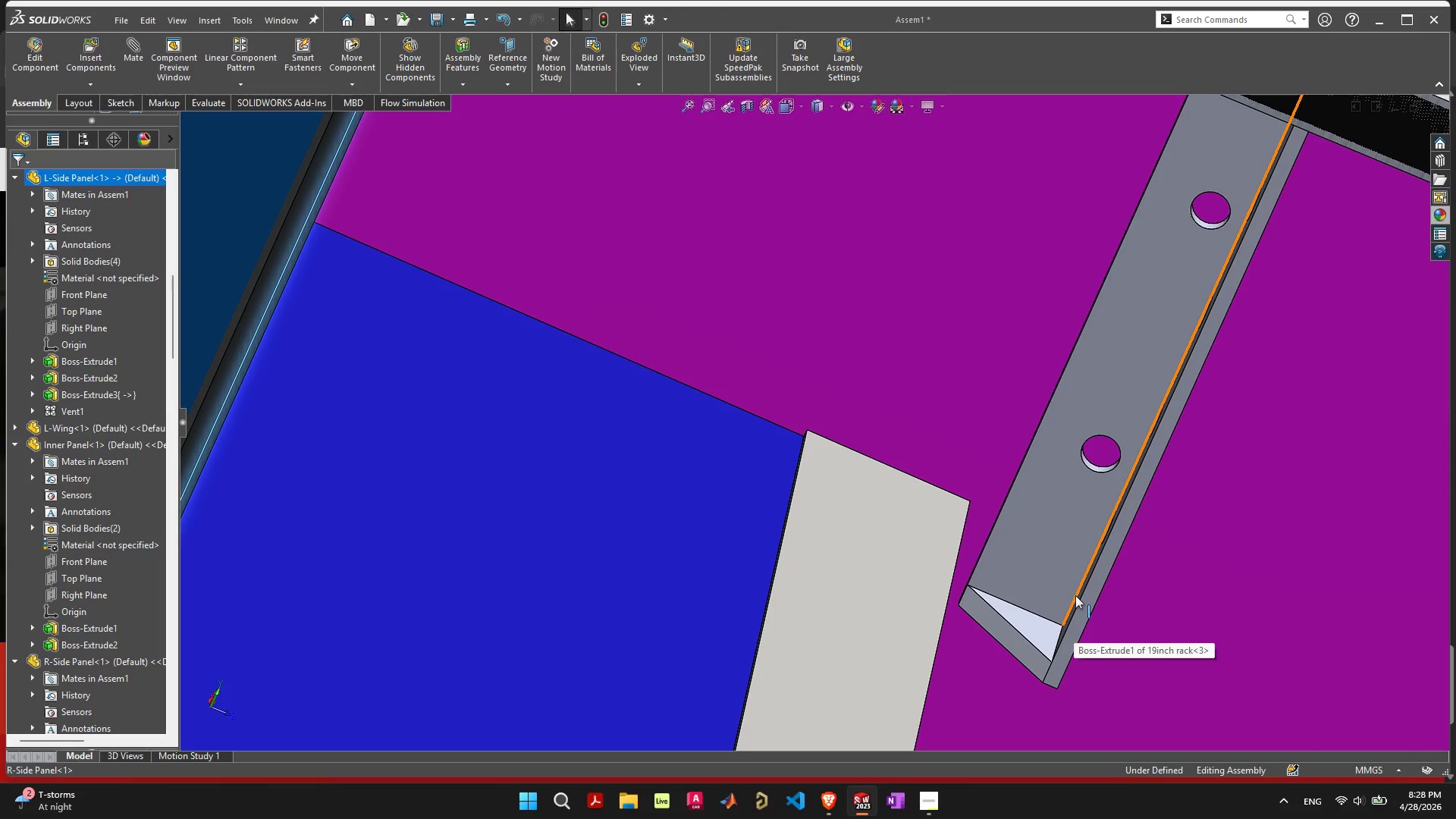 
wait(12.52)
 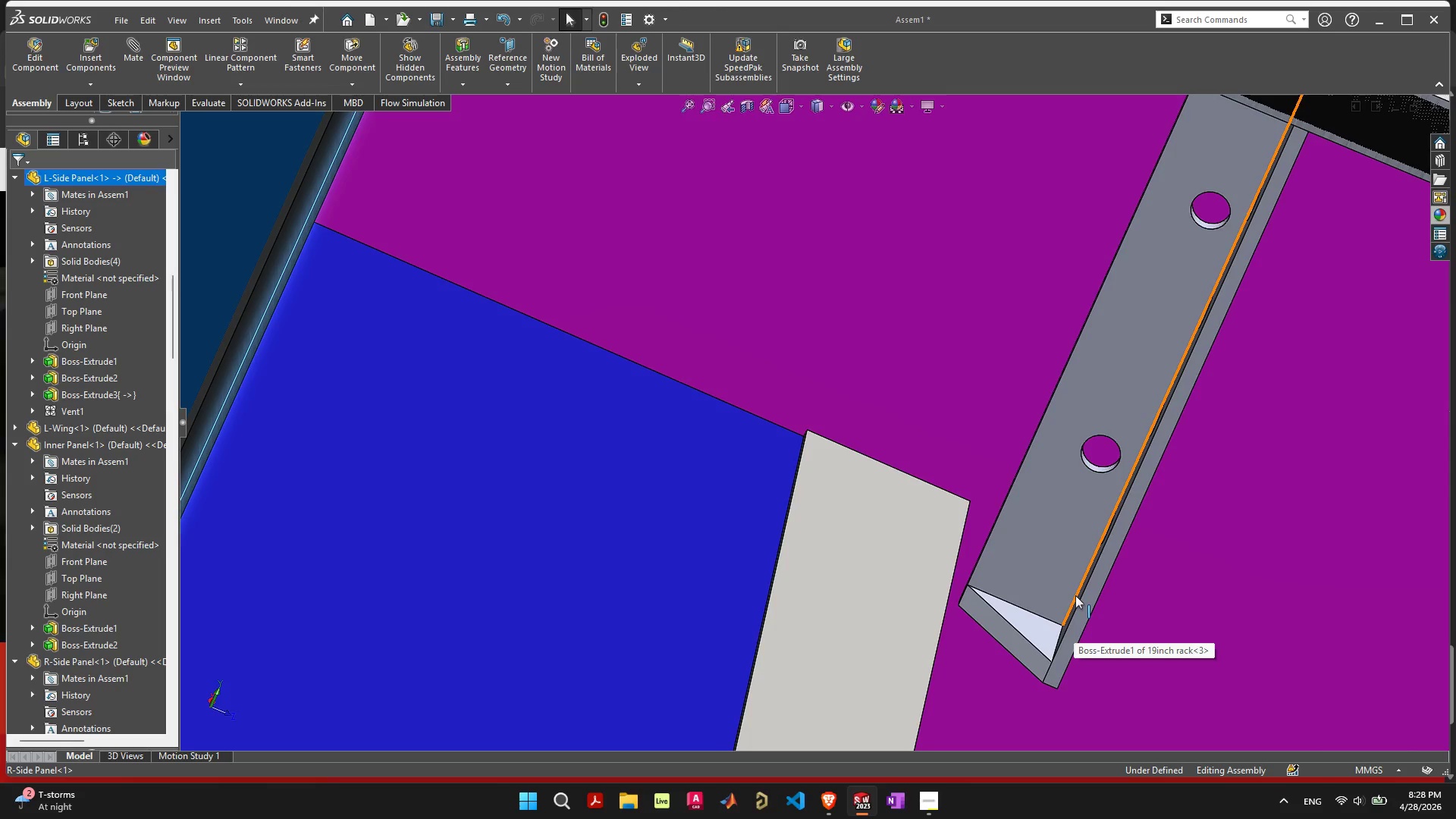 
left_click([1062, 626])
 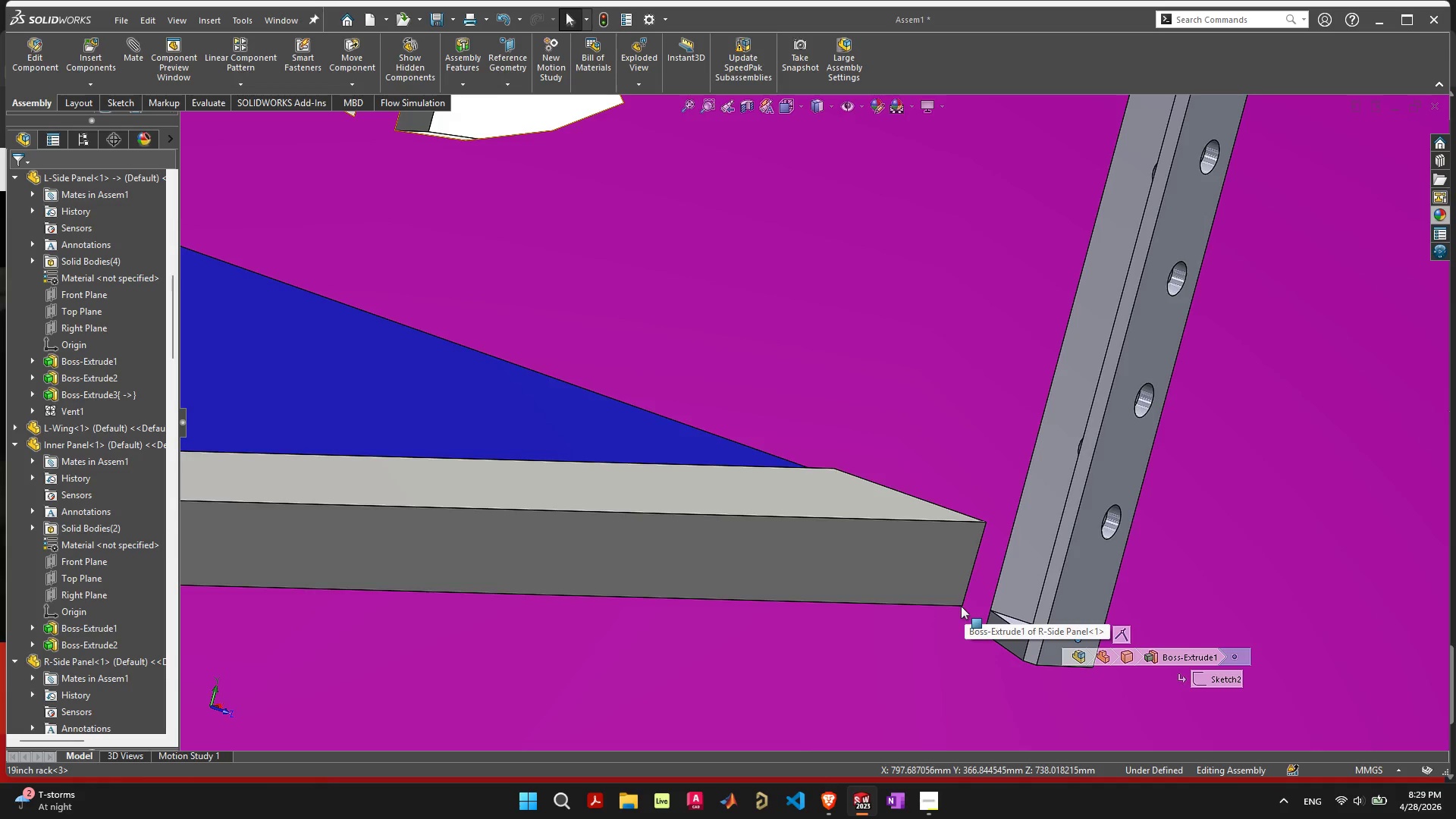 
scroll: coordinate [963, 608], scroll_direction: up, amount: 6.0
 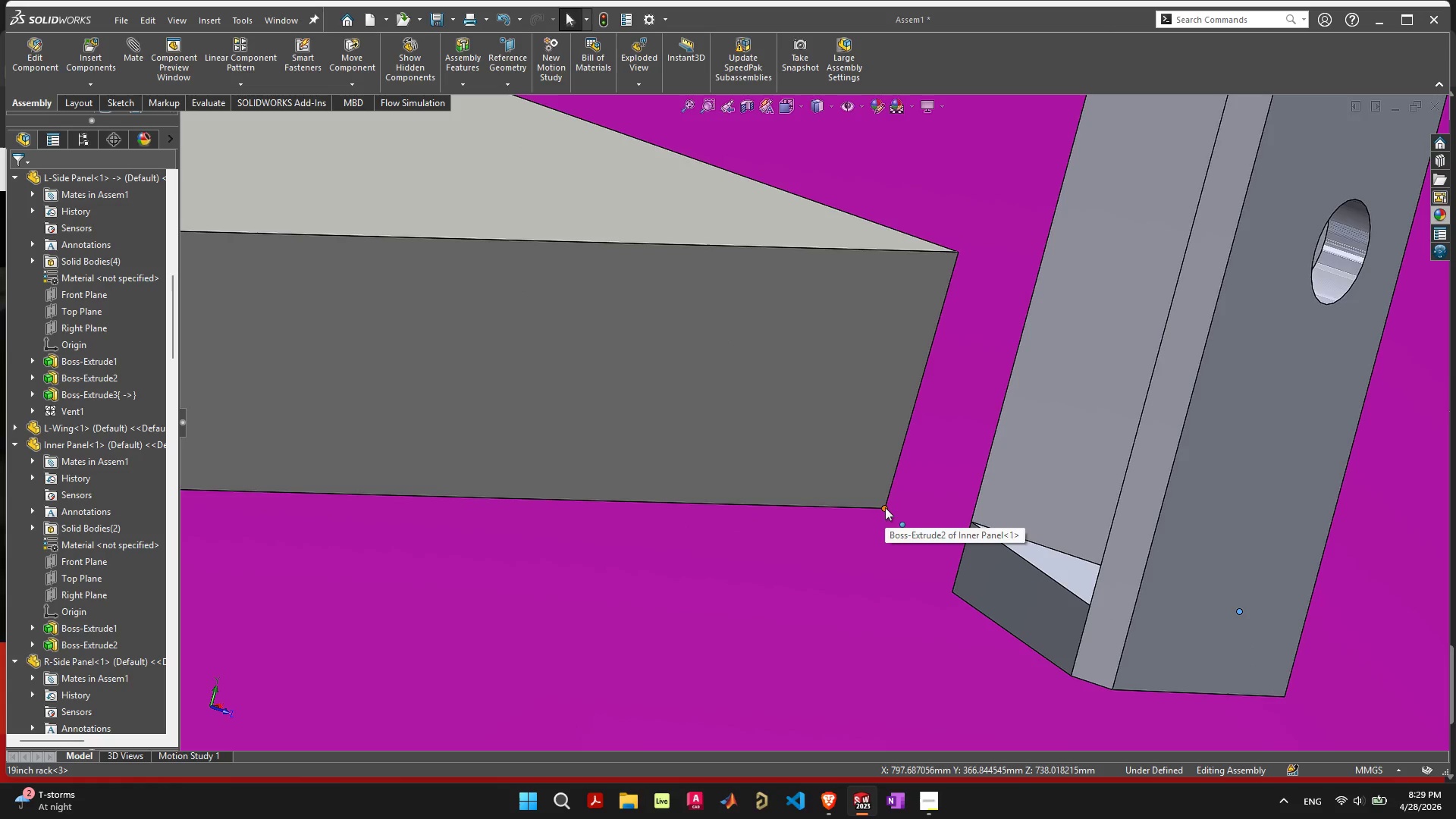 
hold_key(key=ControlLeft, duration=0.48)
 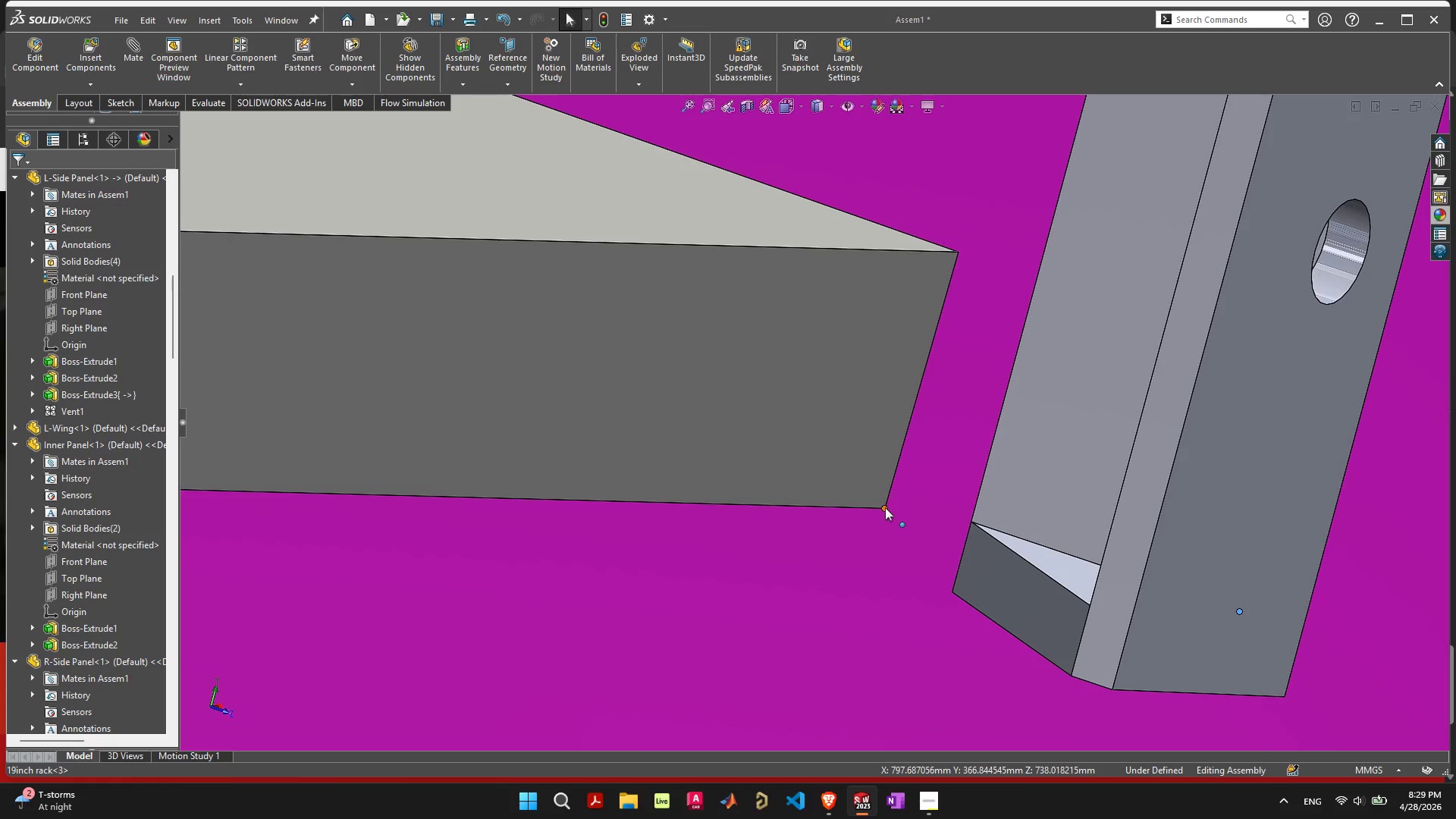 
hold_key(key=ShiftLeft, duration=0.56)
left_click([885, 507])
 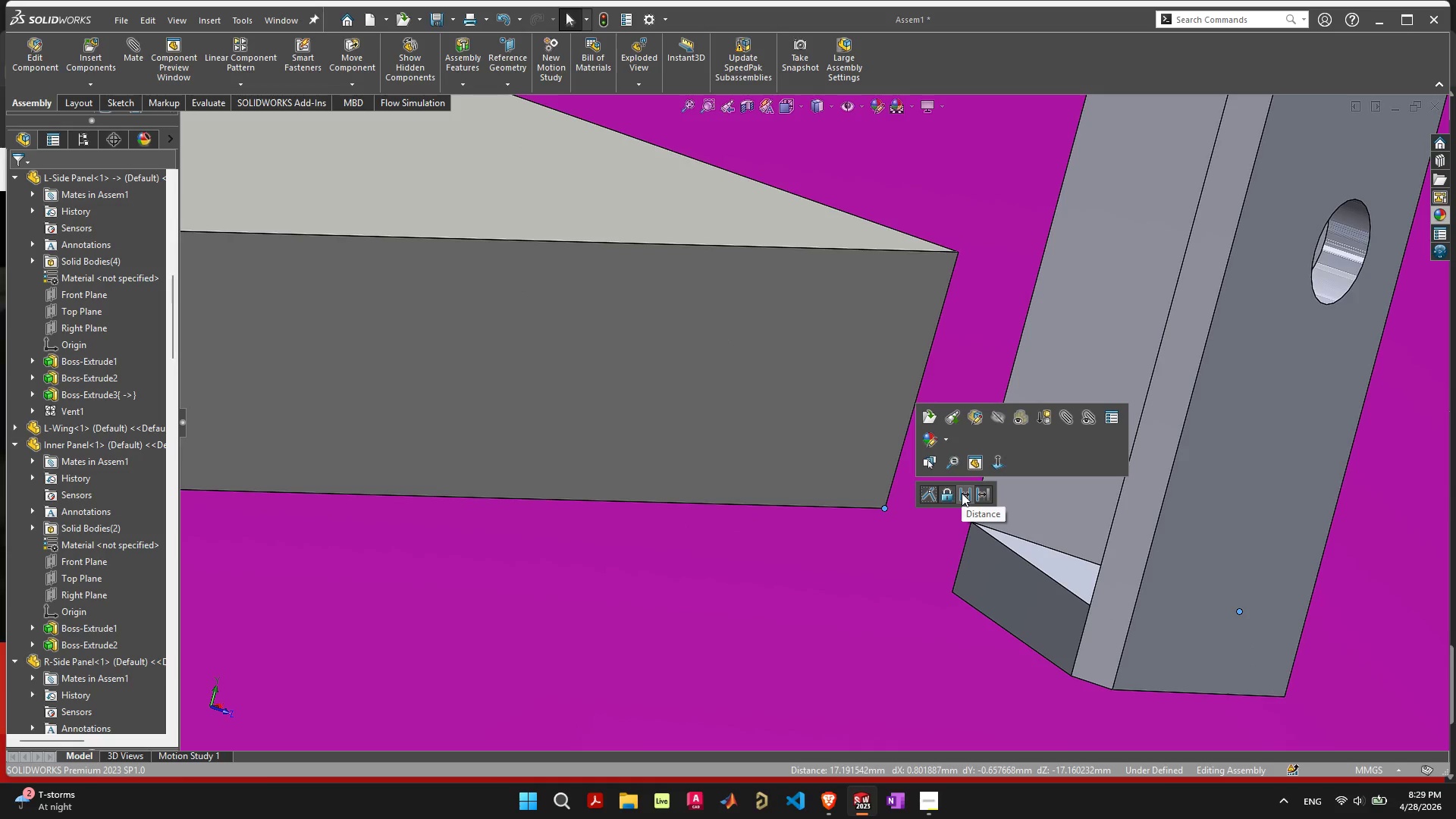 
left_click([962, 493])
 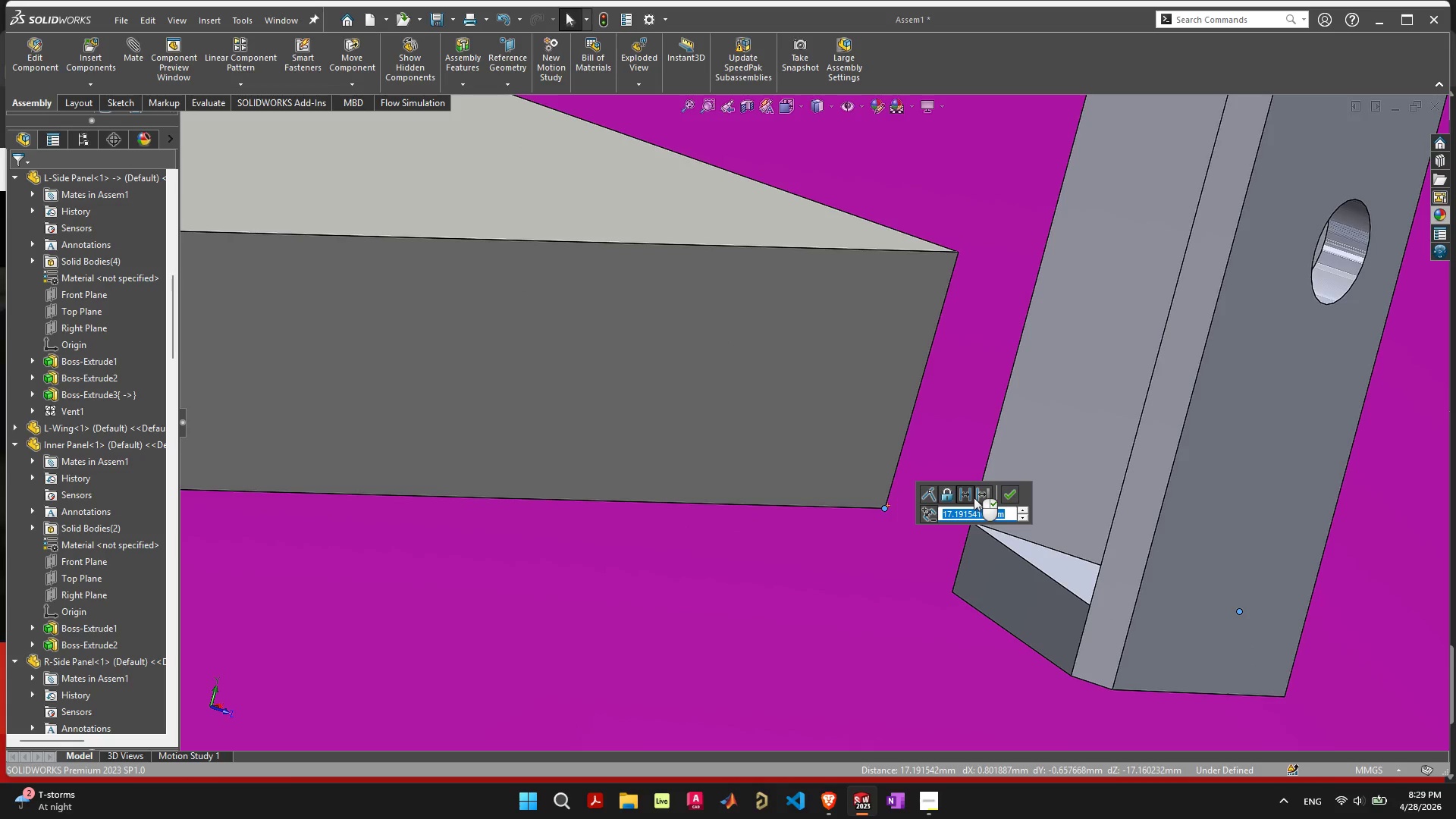 
key(Period)
 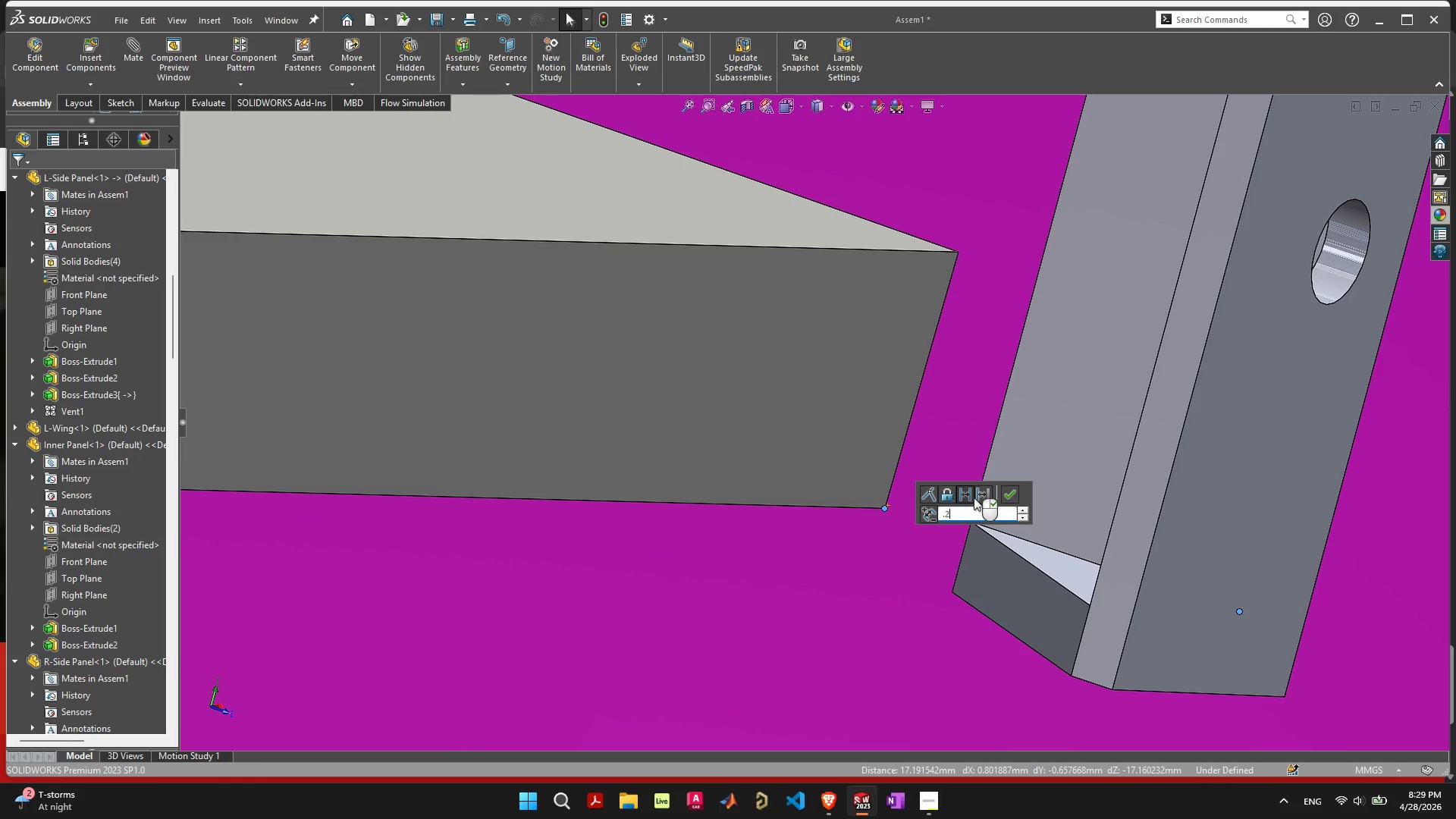 
key(2)
 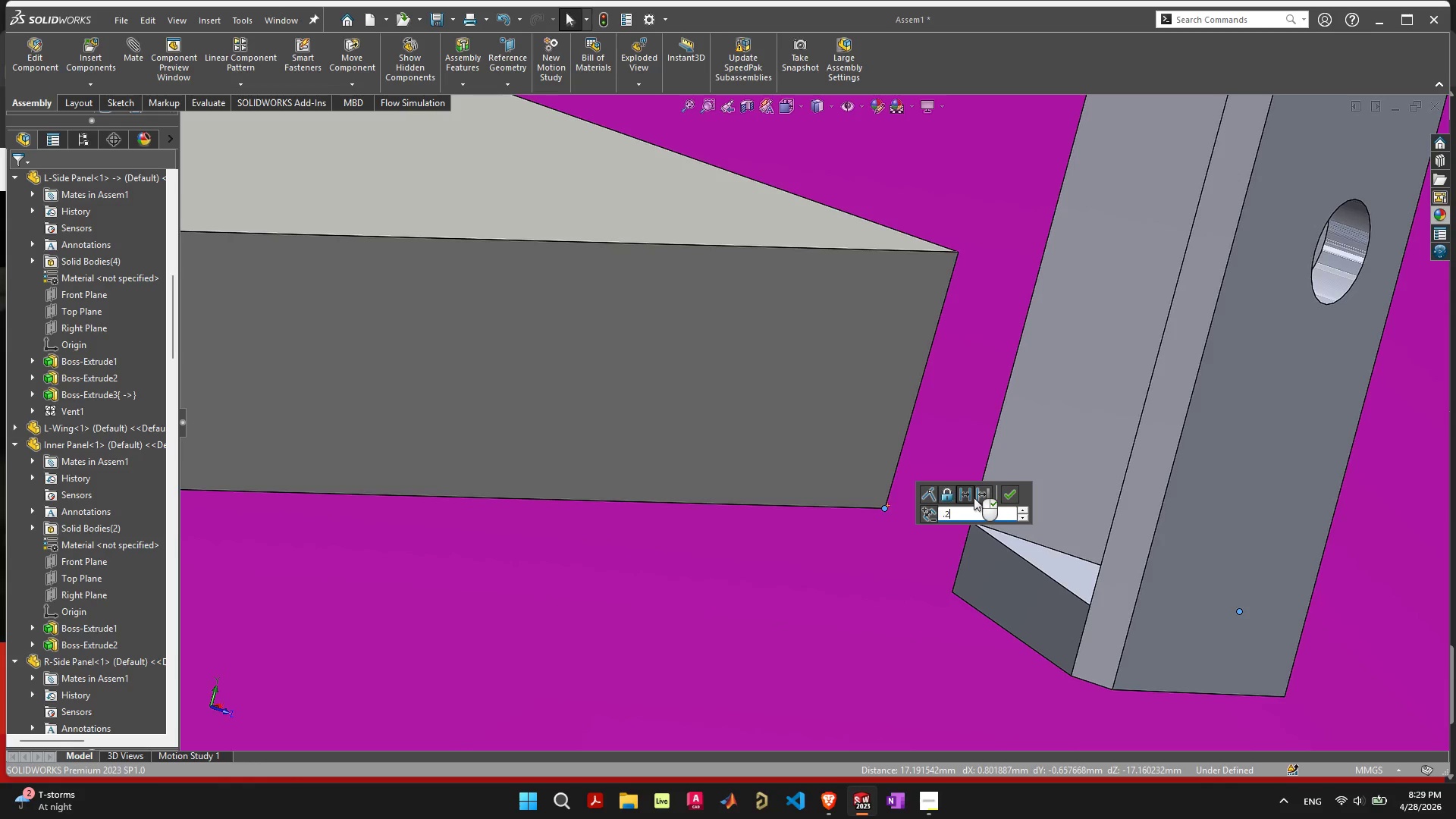 
key(Enter)
 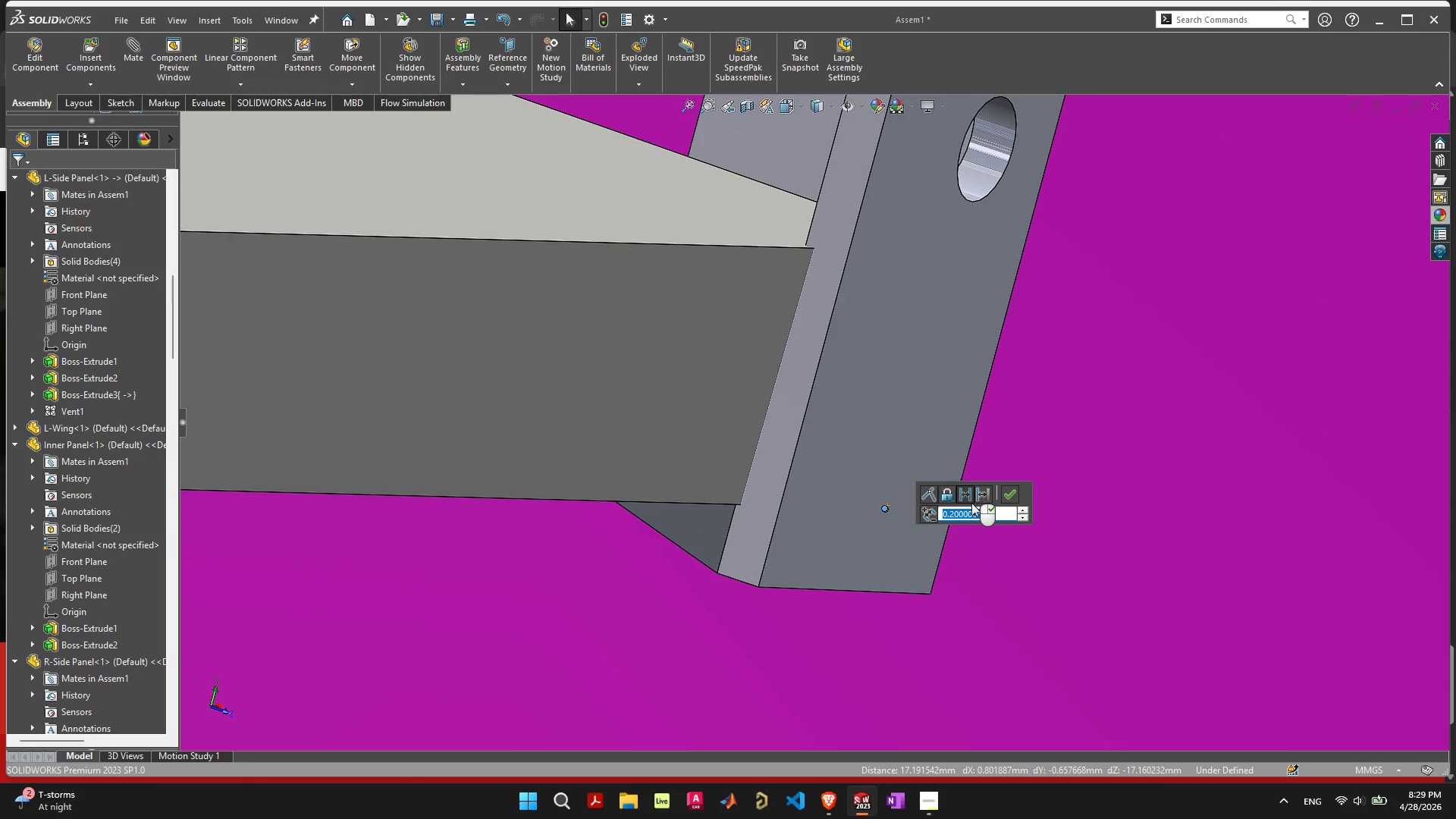 
wait(9.33)
 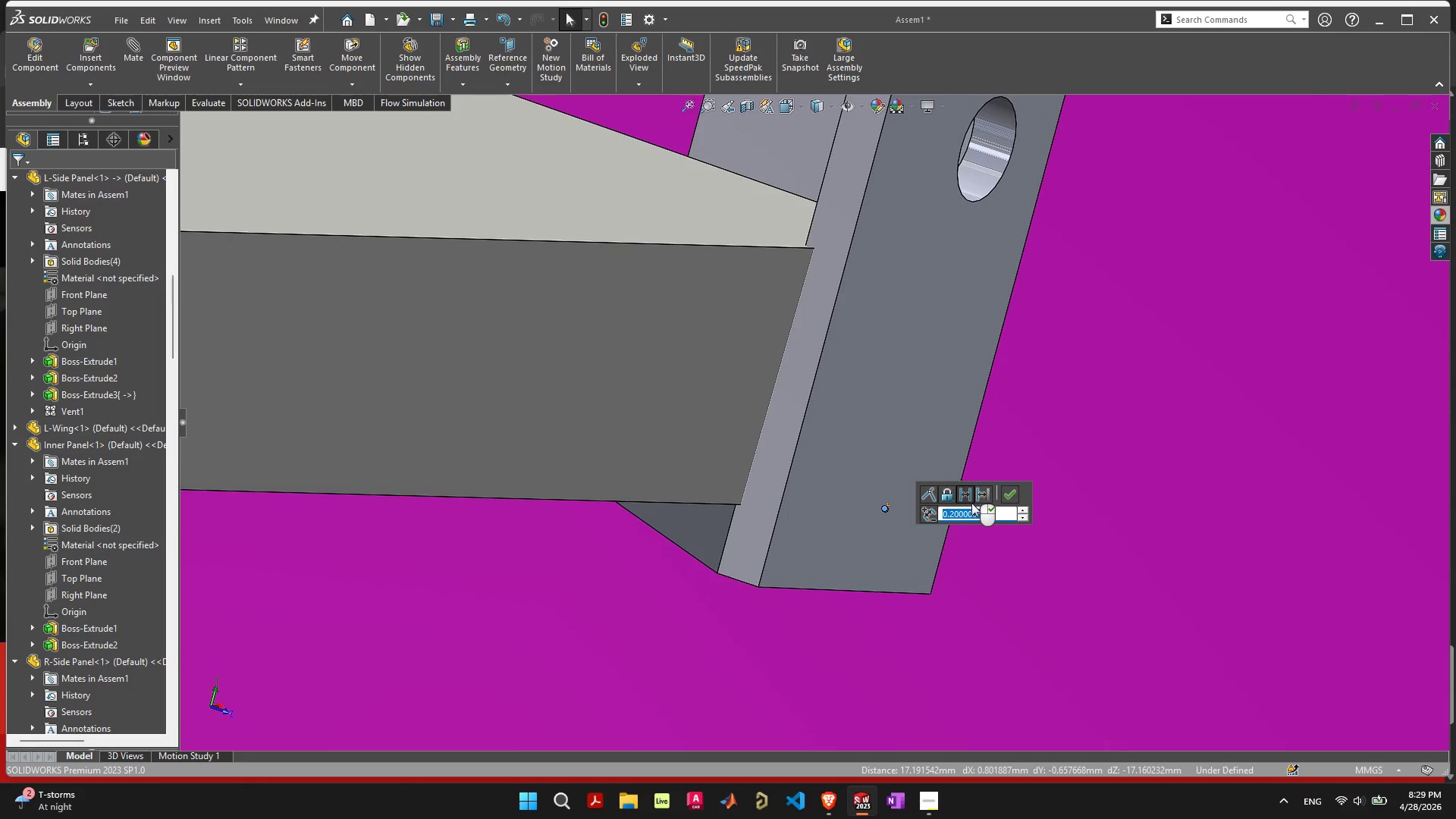 
key(3)
 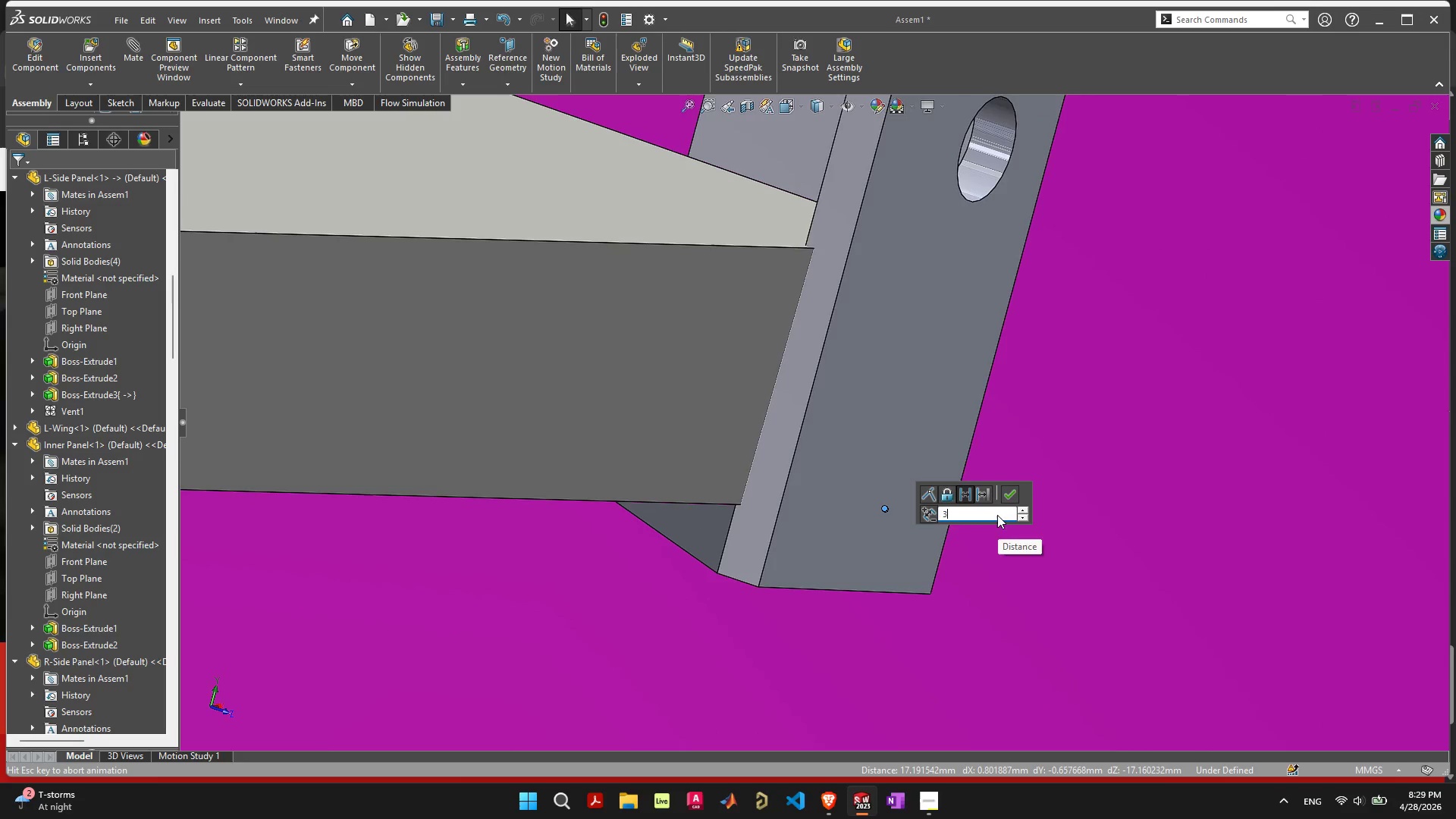 
key(Enter)
 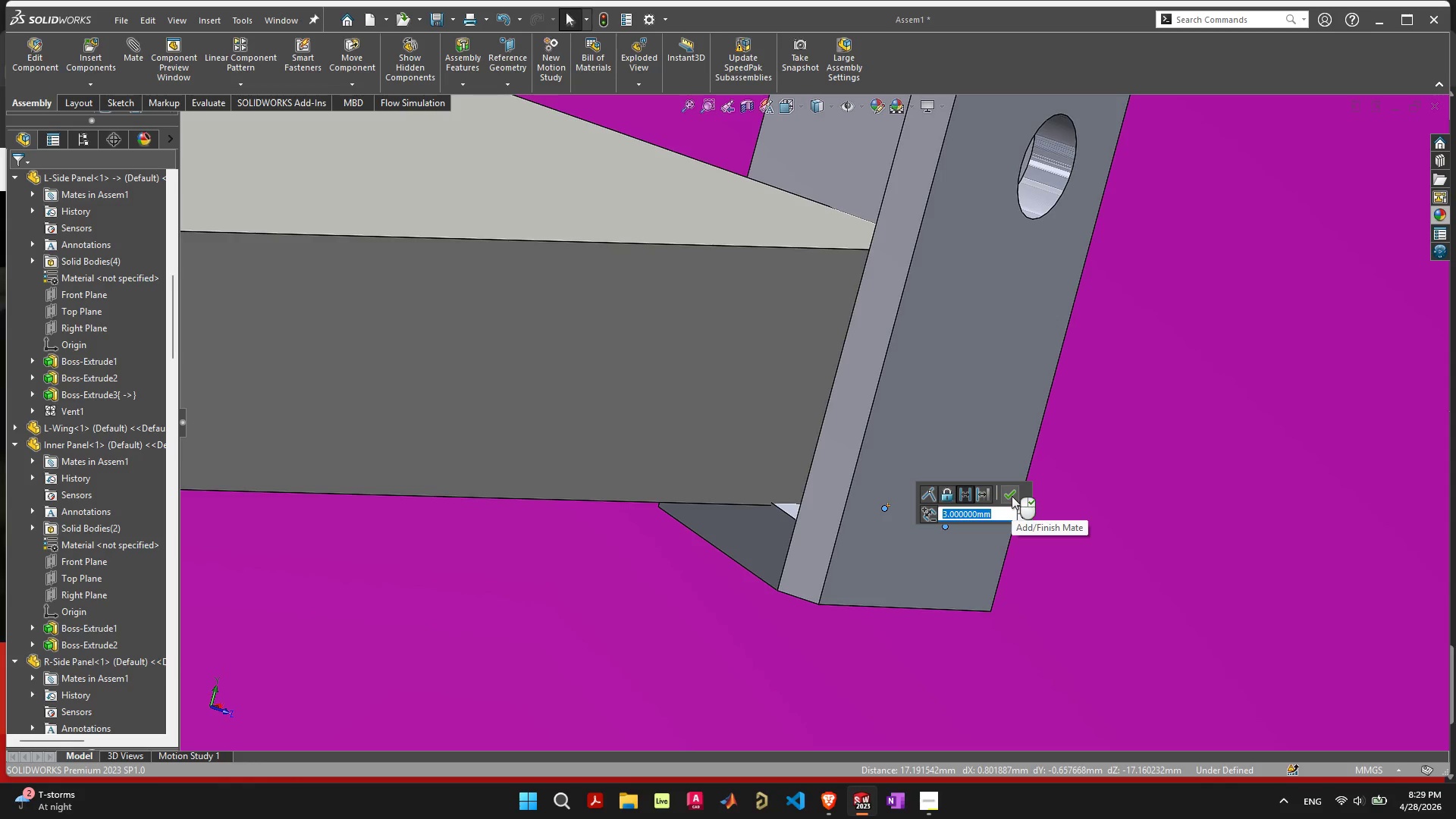 
wait(10.02)
 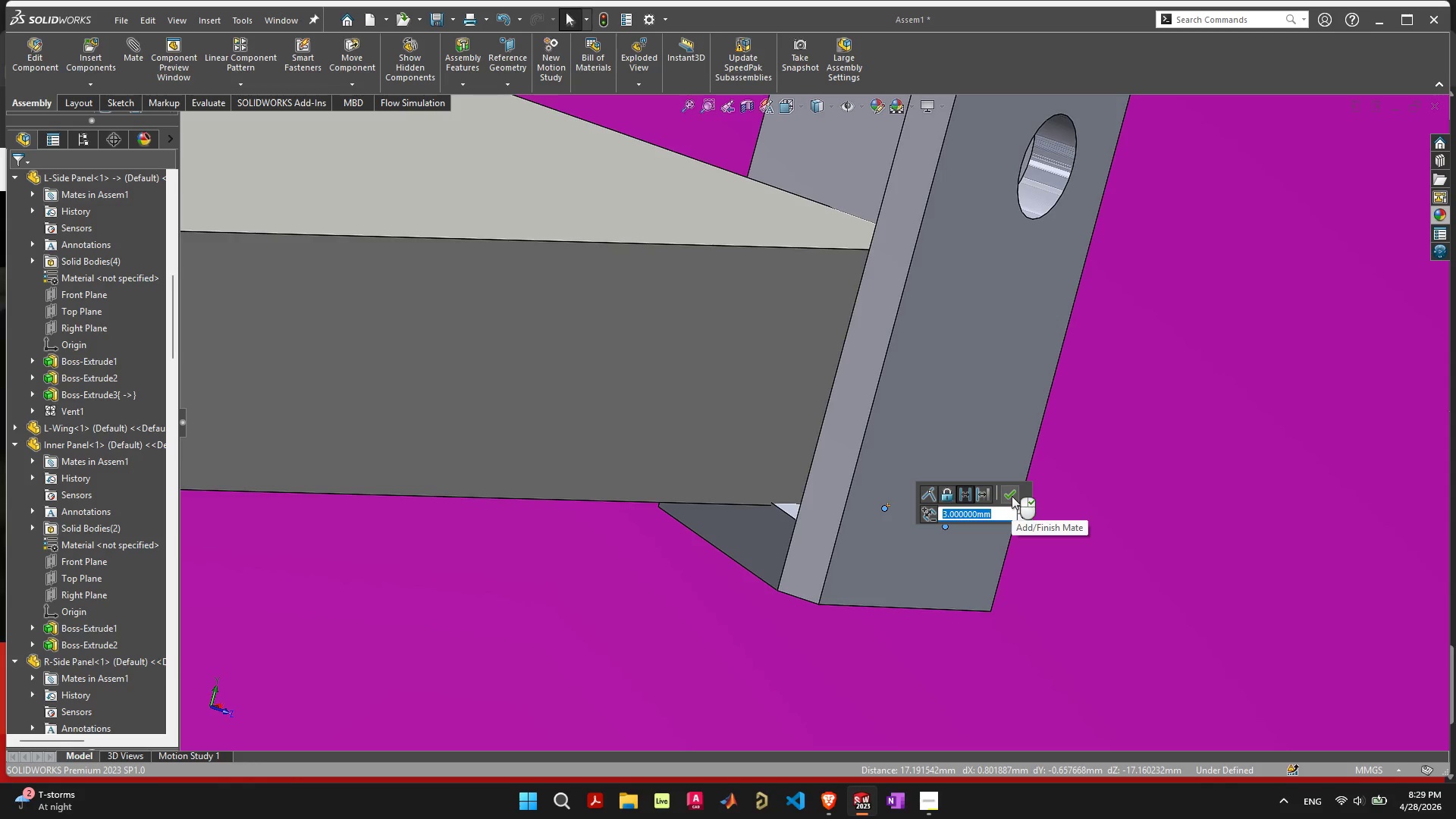 
key(Escape)
 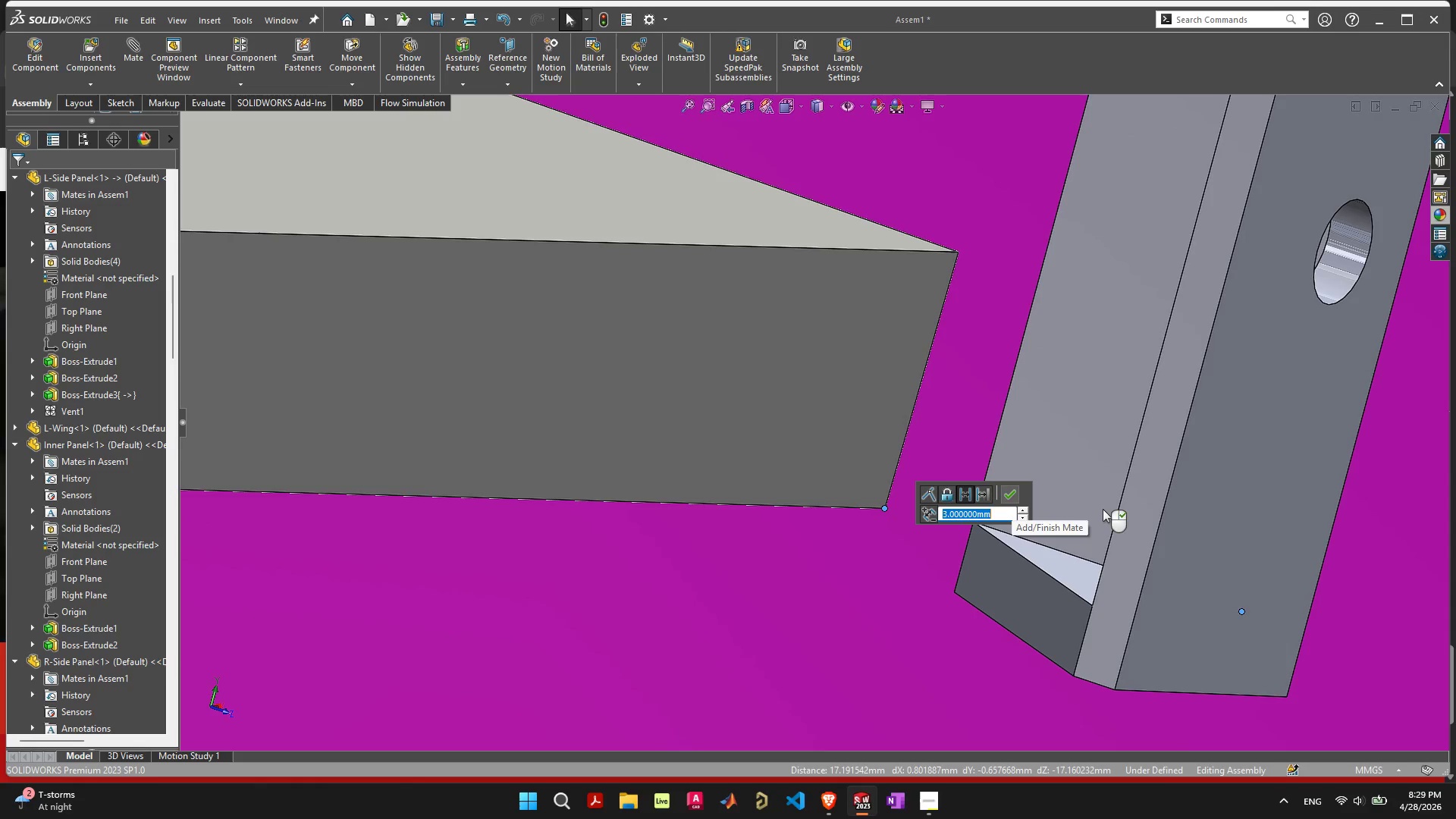 
key(Escape)
 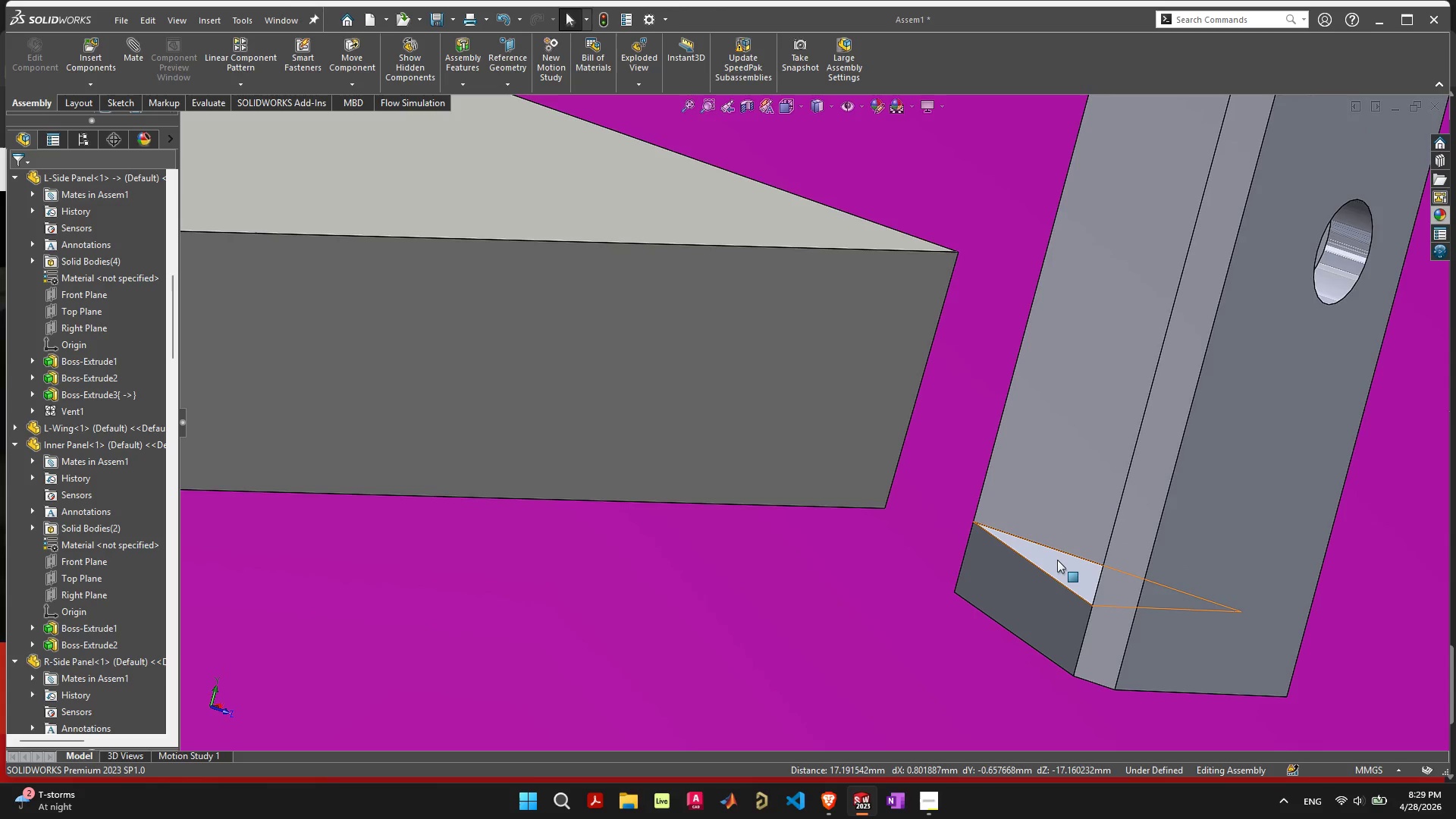 
left_click([1057, 560])
 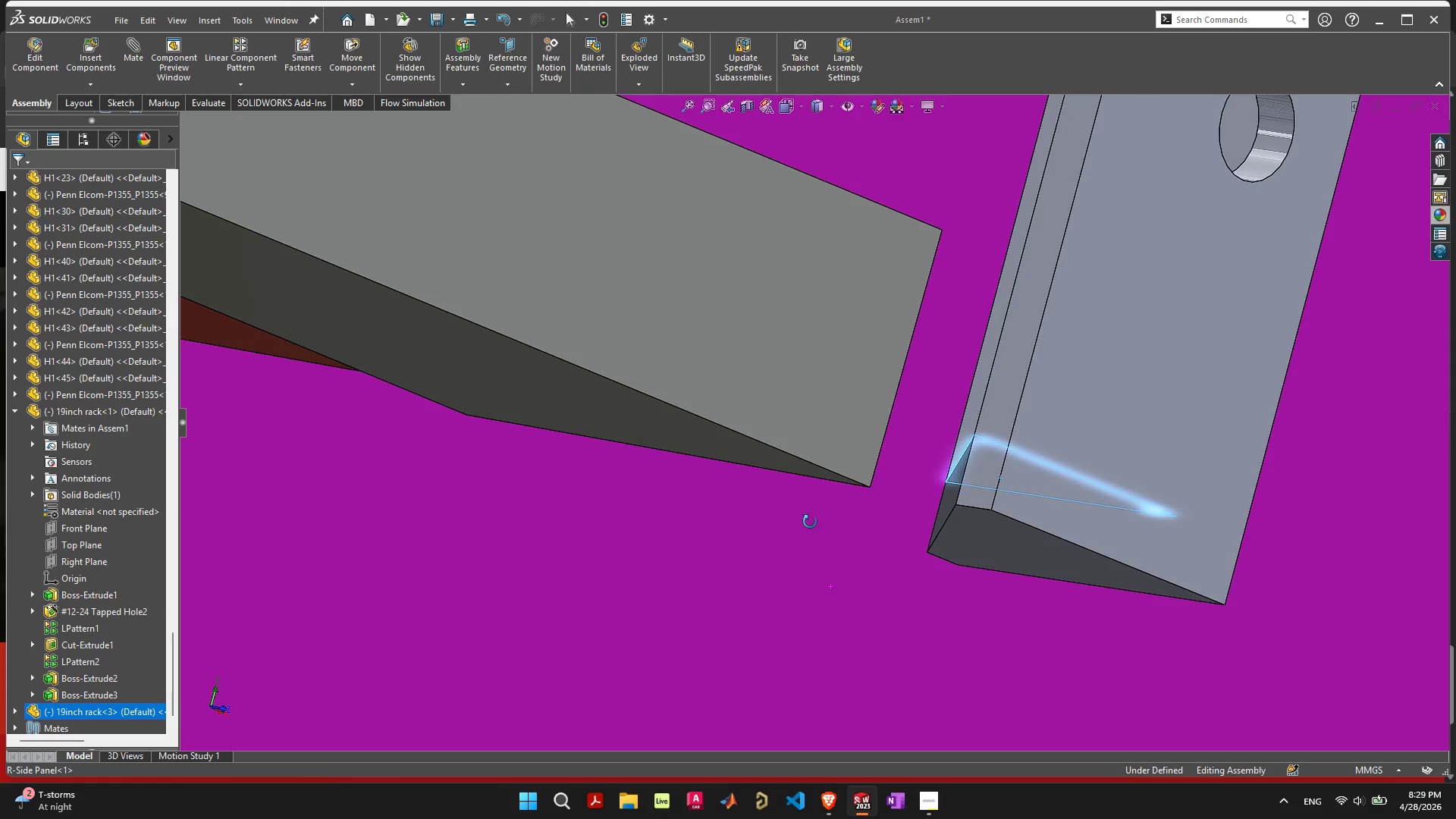 
hold_key(key=ShiftLeft, duration=0.61)
left_click([816, 472])
 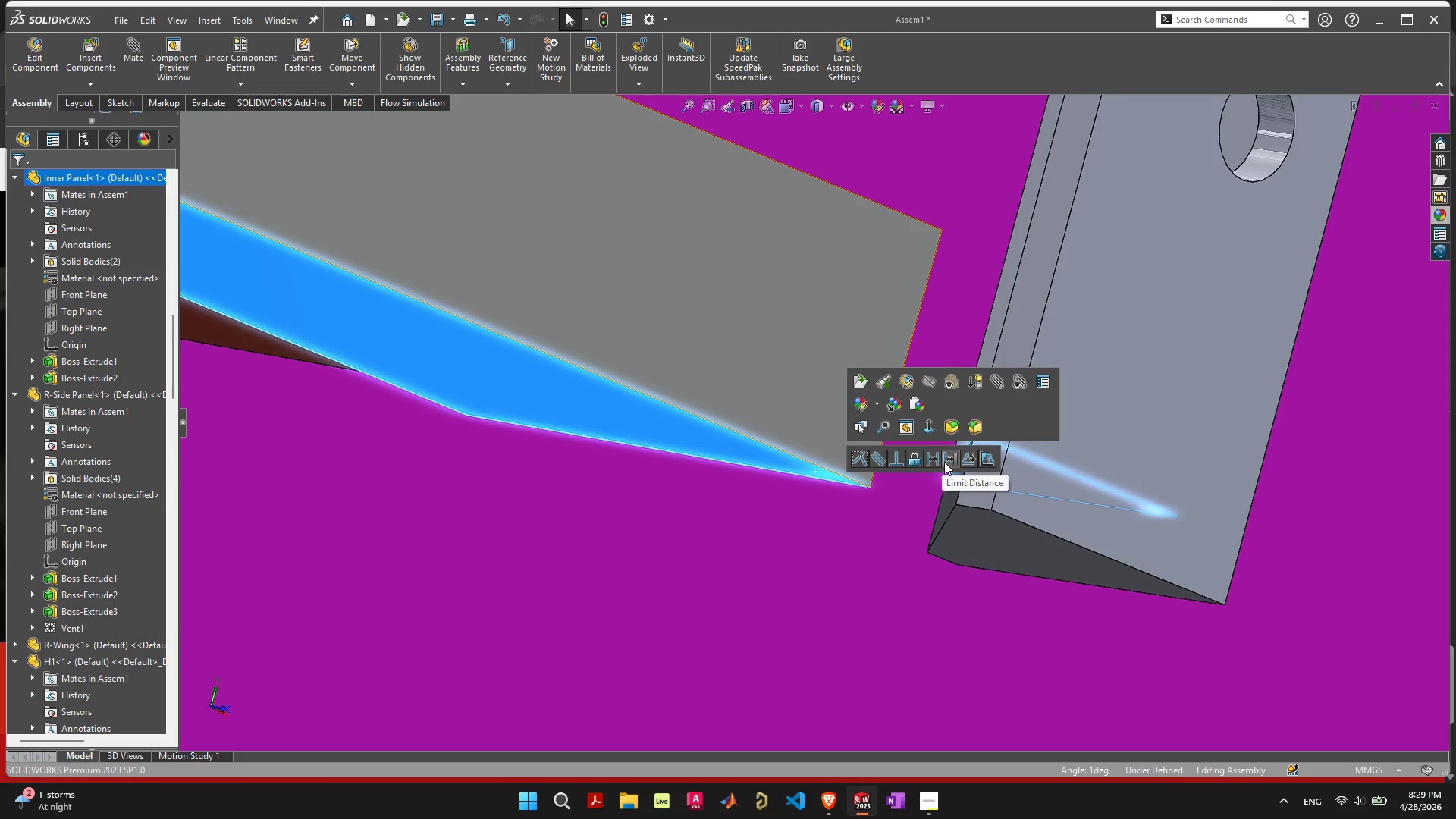 
left_click([937, 461])
 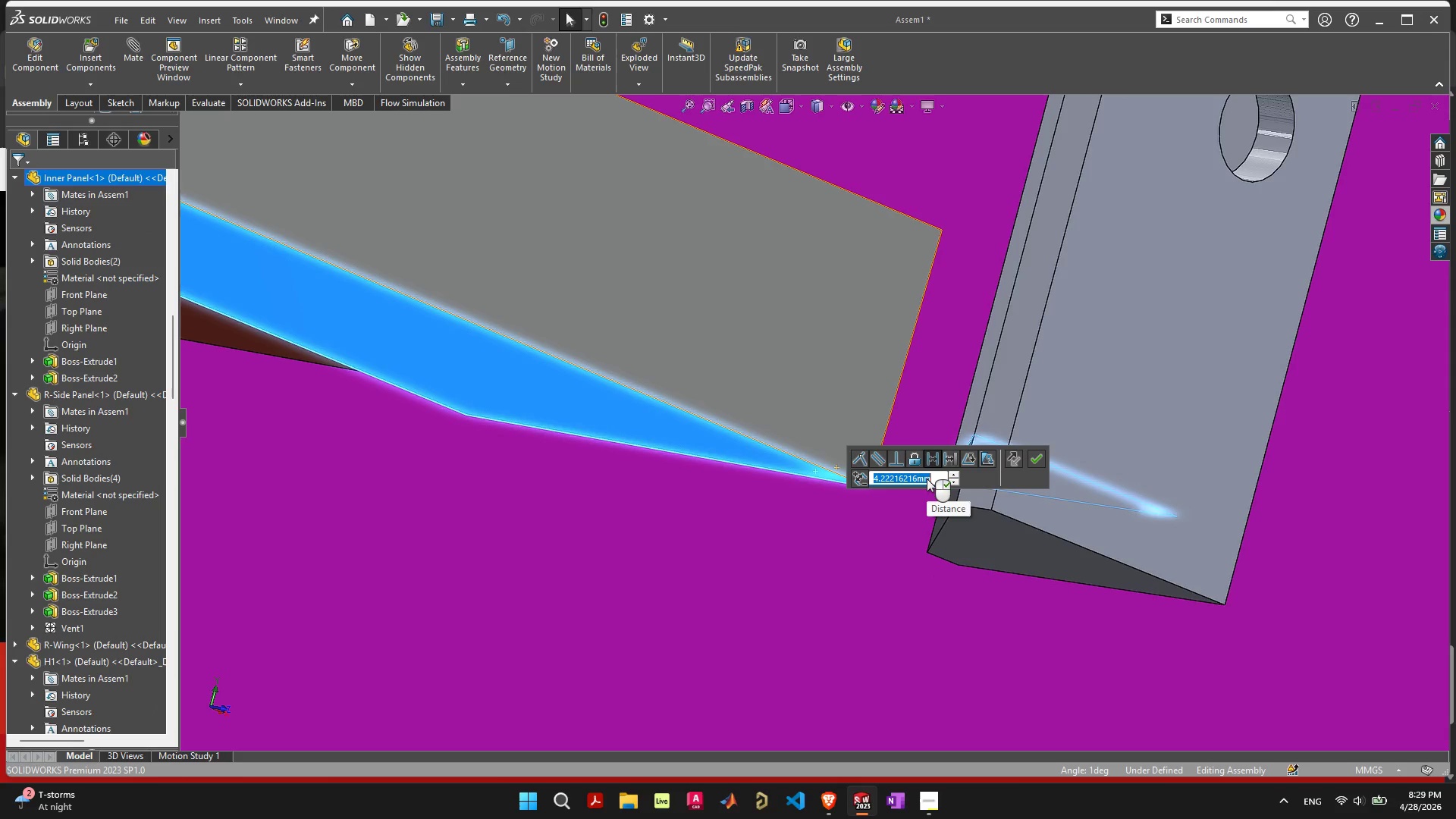 
left_click([889, 570])
 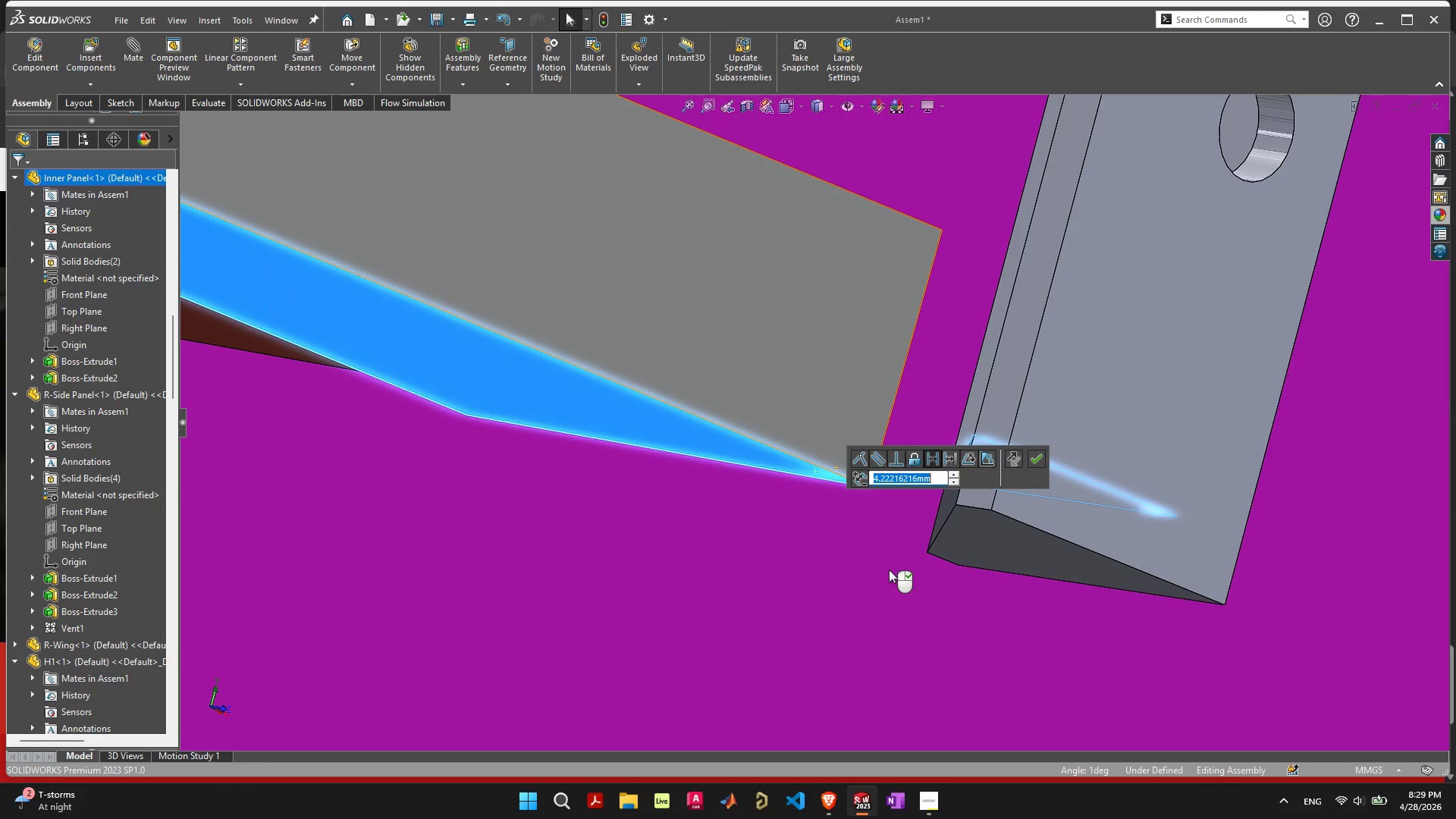 
key(Escape)
 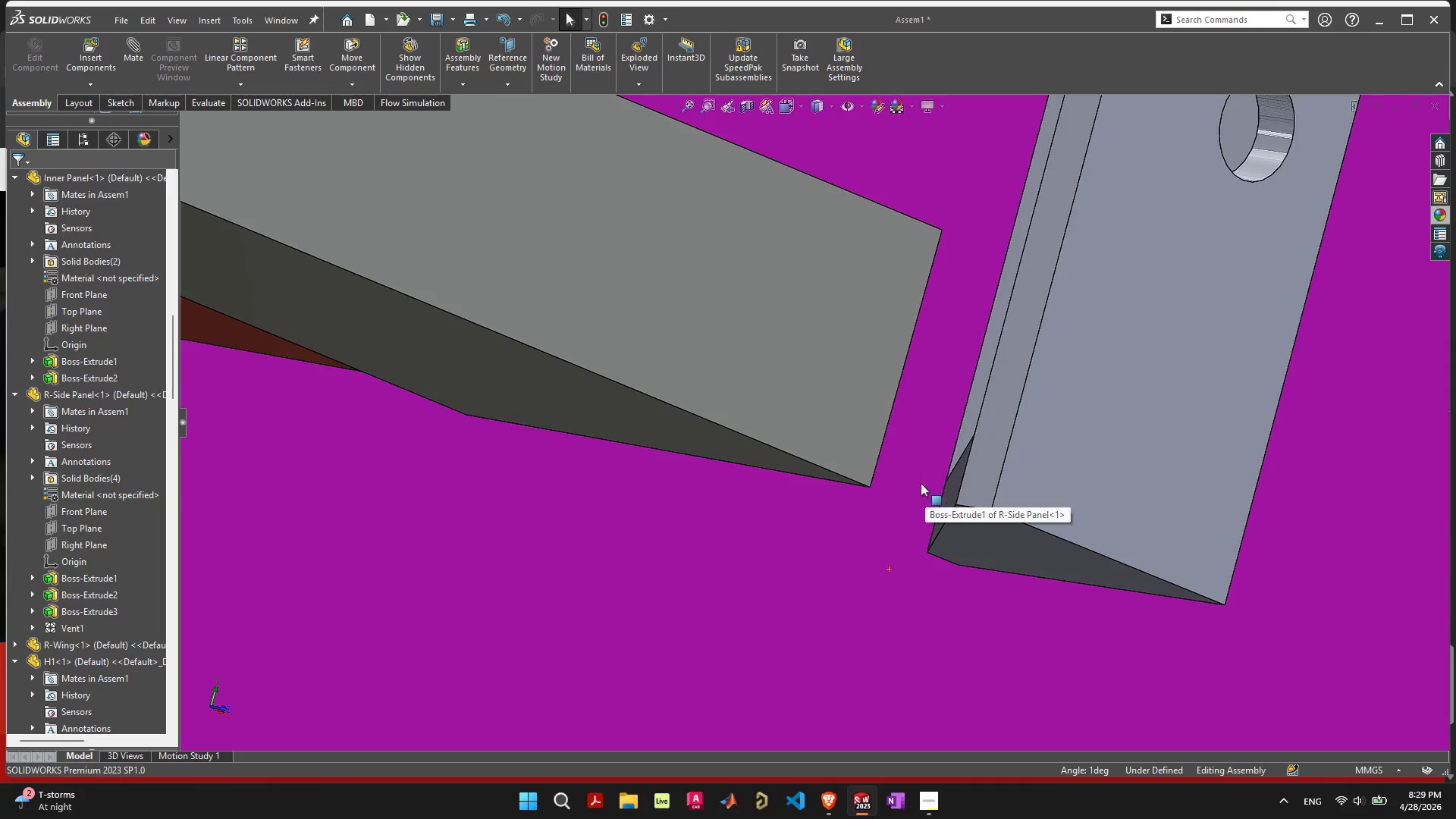 
scroll: coordinate [890, 494], scroll_direction: down, amount: 2.0
 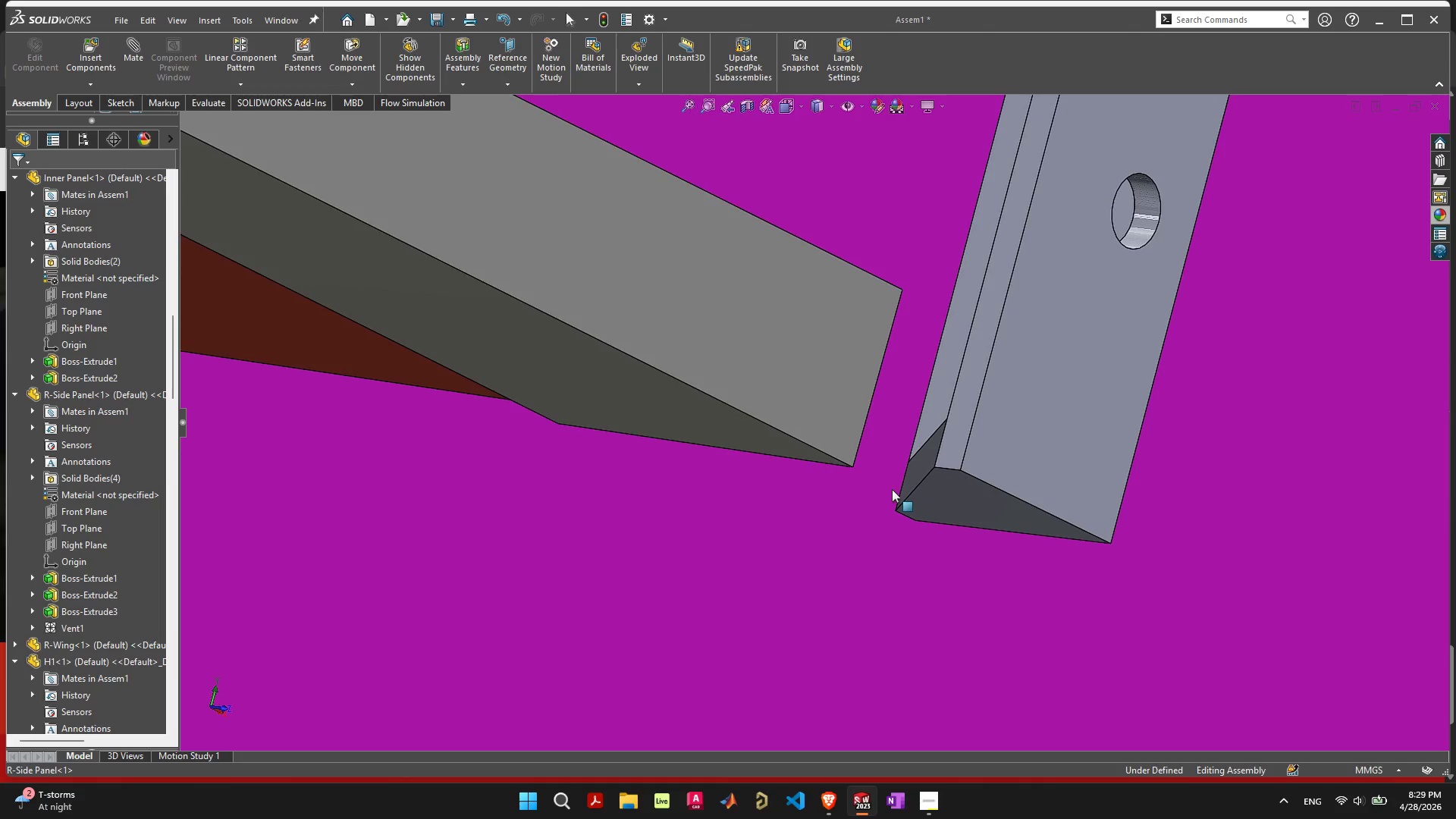 
left_click([823, 457])
 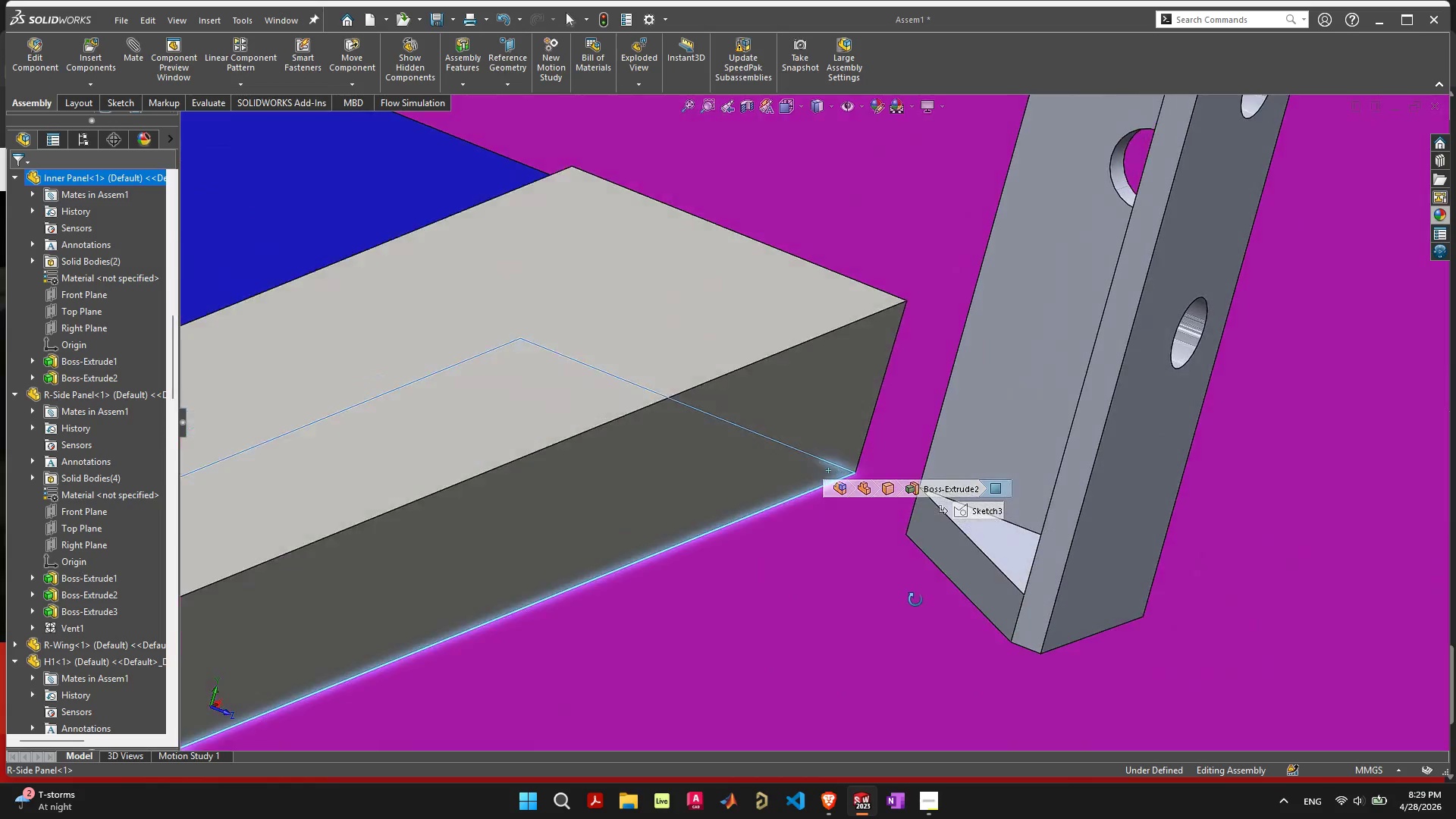 
hold_key(key=ShiftLeft, duration=0.44)
left_click([999, 529])
 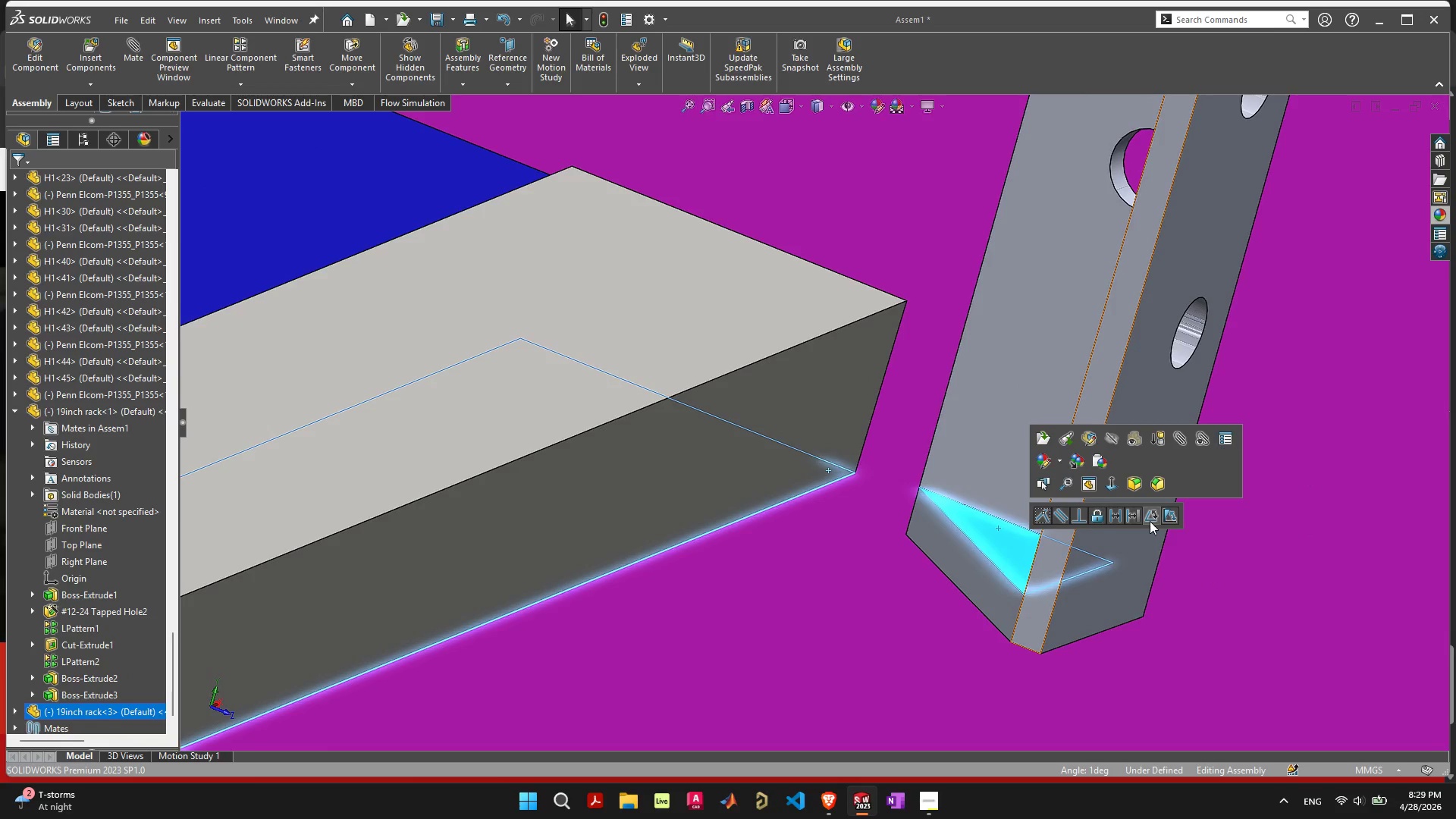 
left_click([1134, 514])
 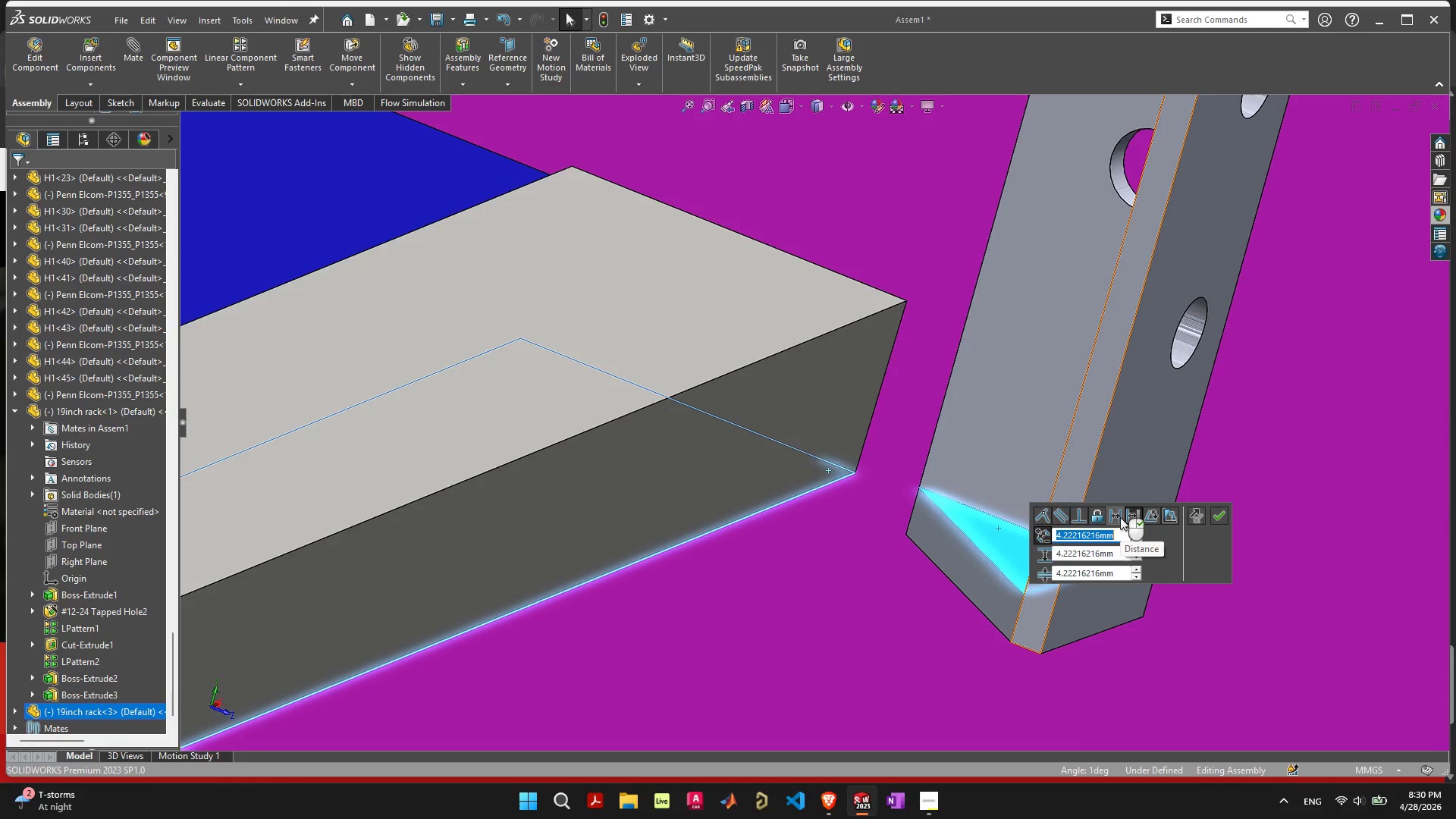 
key(Escape)
 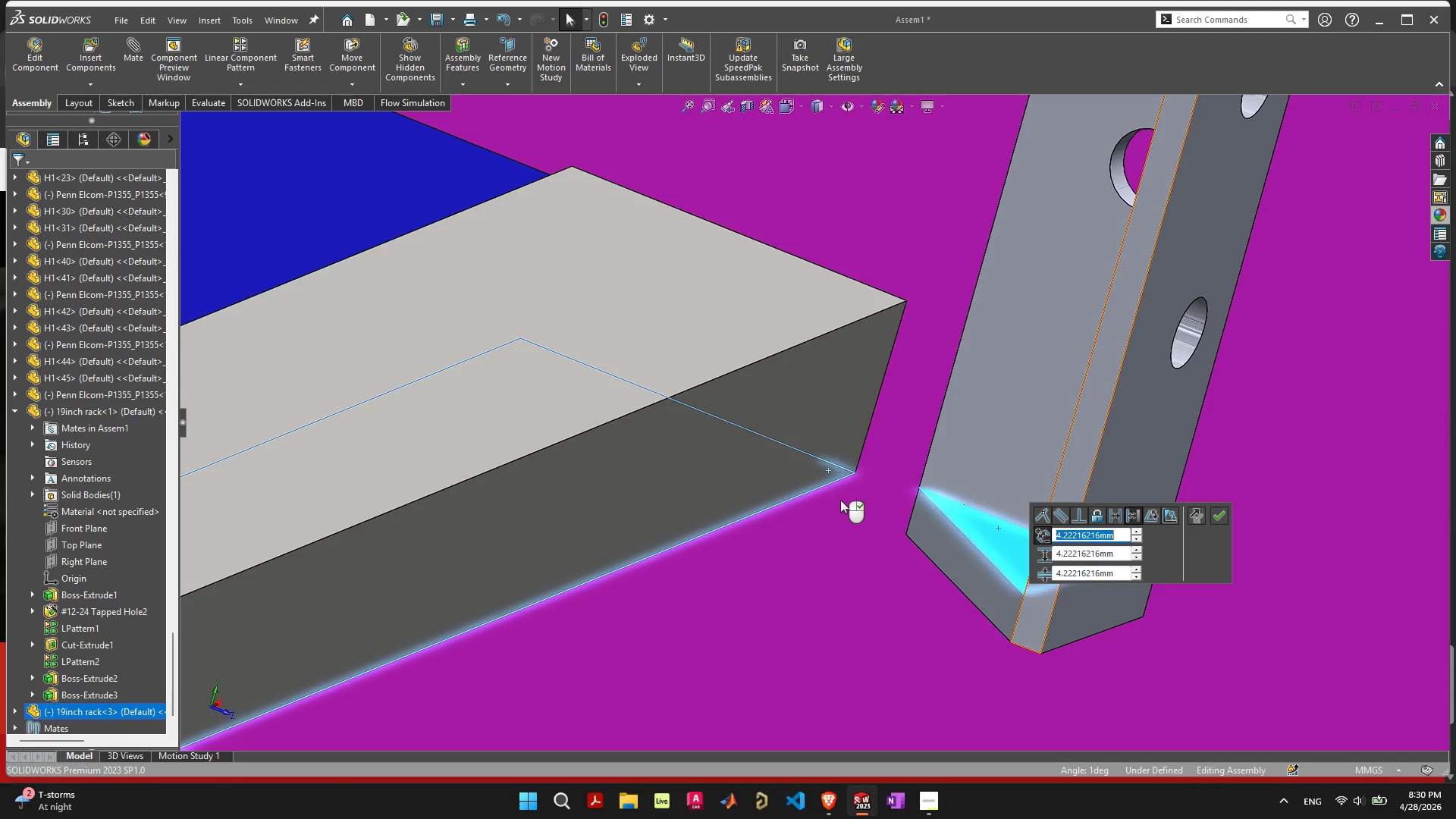 
key(Escape)
 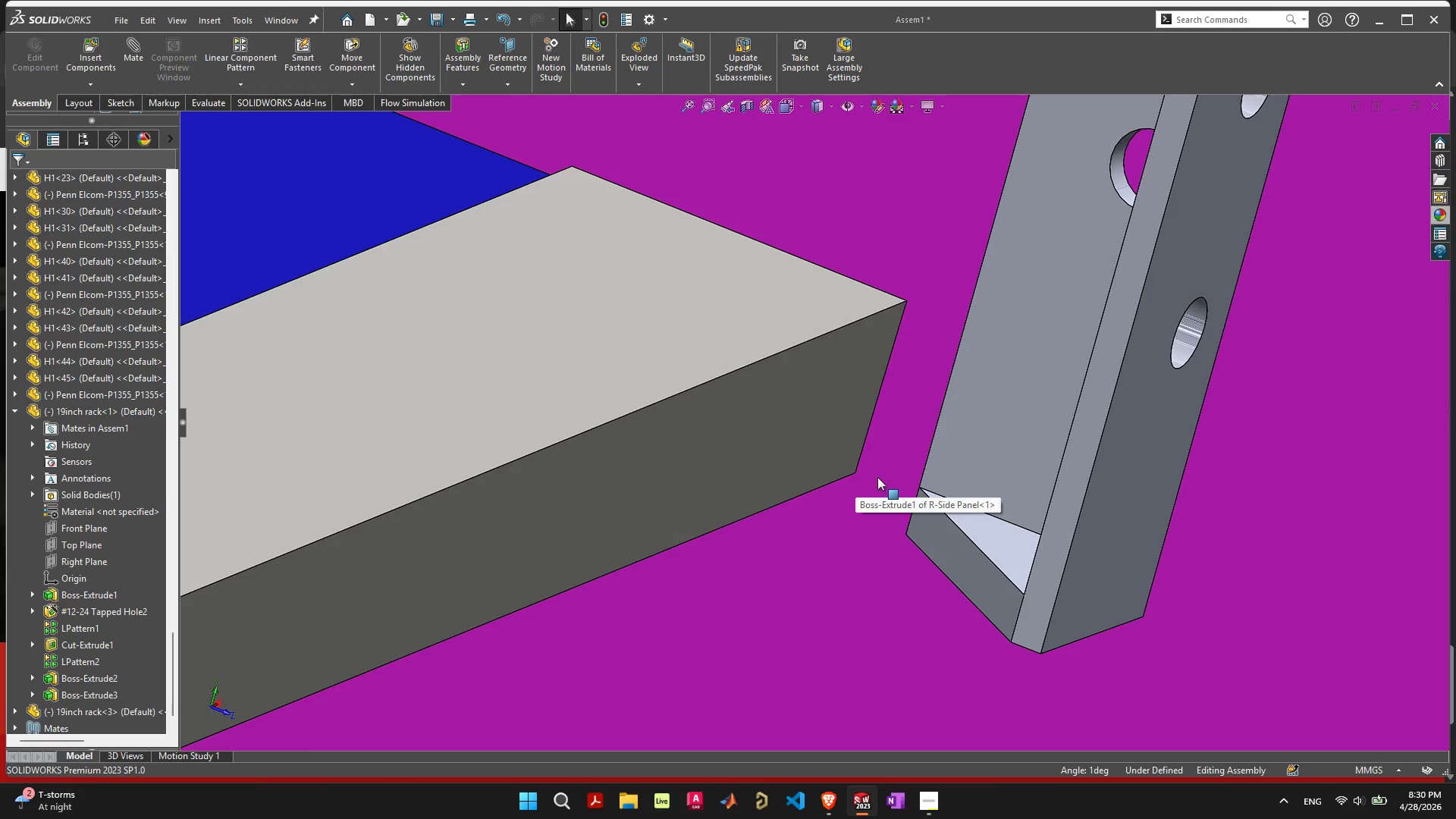 
scroll: coordinate [805, 500], scroll_direction: down, amount: 9.0
 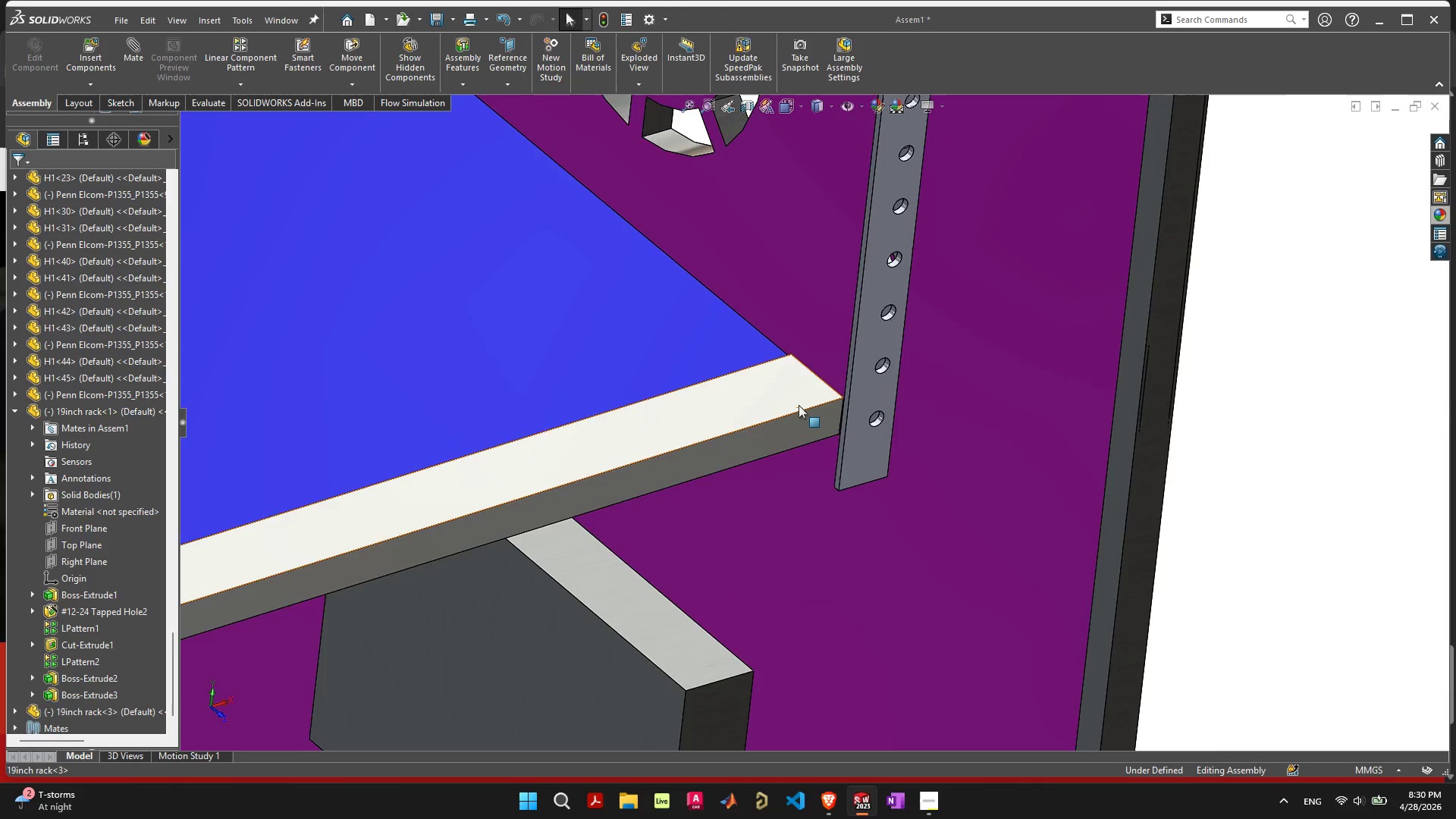 
scroll: coordinate [800, 408], scroll_direction: up, amount: 5.0
 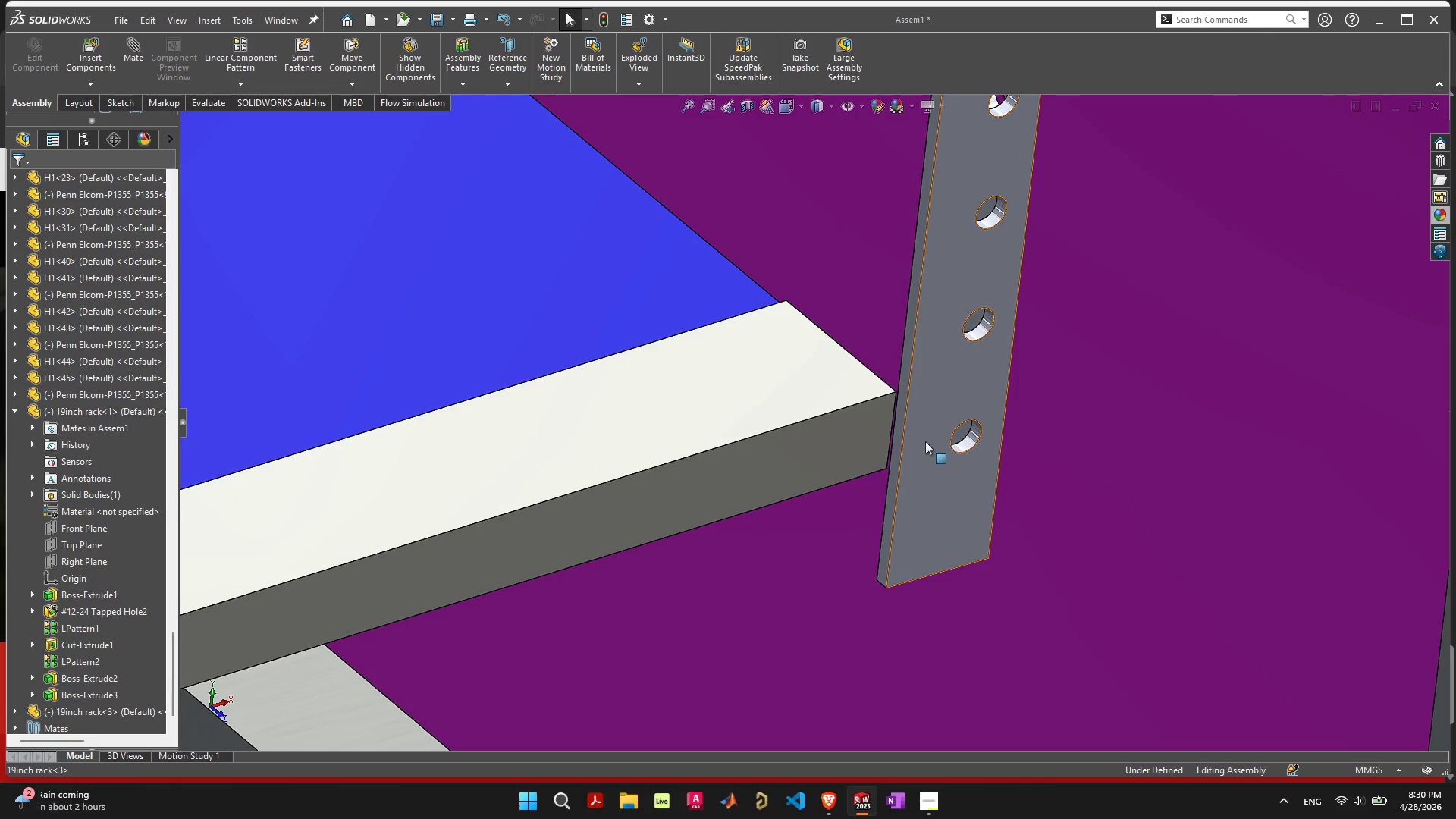 
scroll: coordinate [927, 479], scroll_direction: down, amount: 1.0
 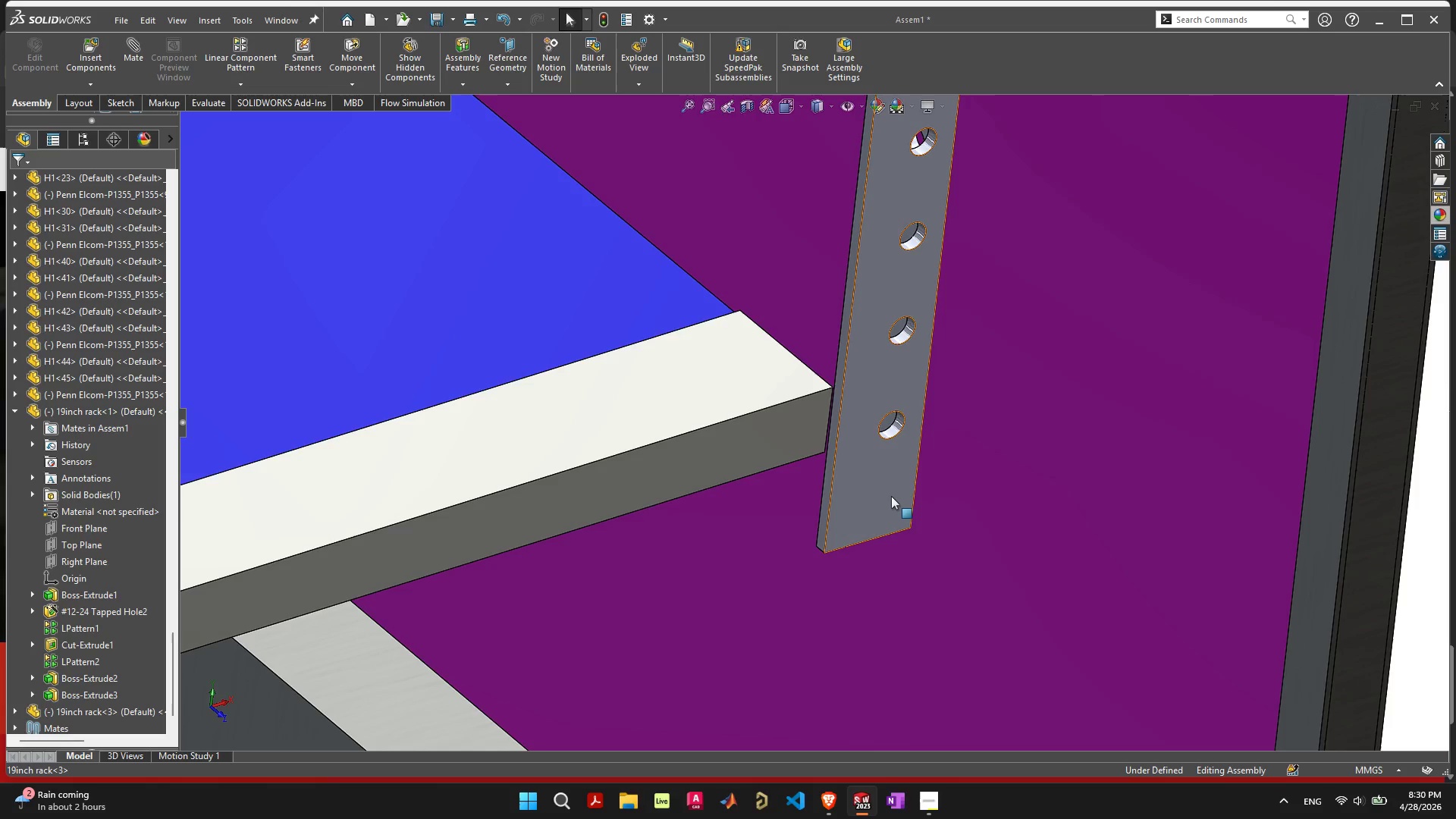 
scroll: coordinate [862, 450], scroll_direction: up, amount: 4.0
 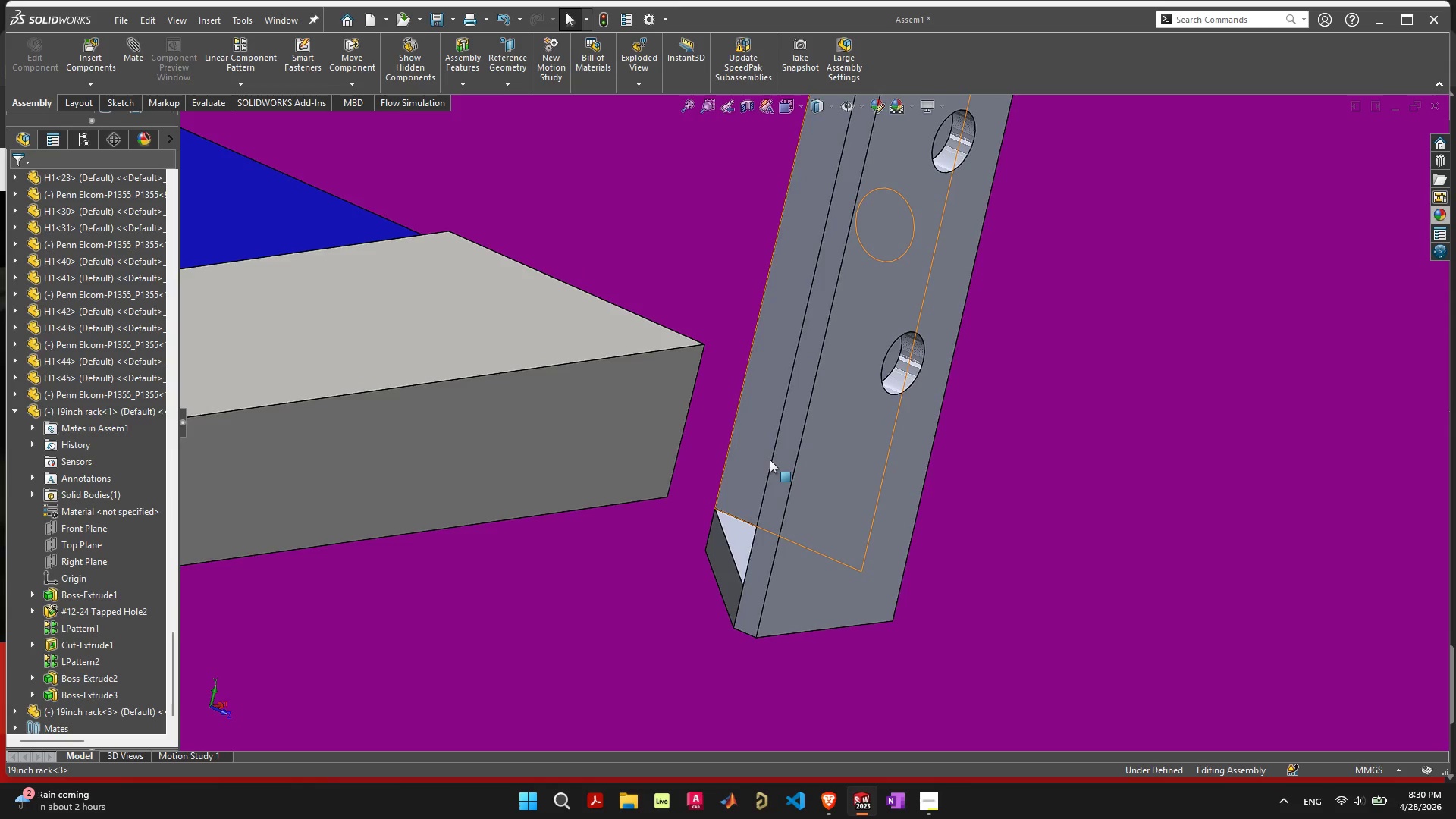 
left_click_drag(start_coordinate=[782, 459], to_coordinate=[564, 366])
 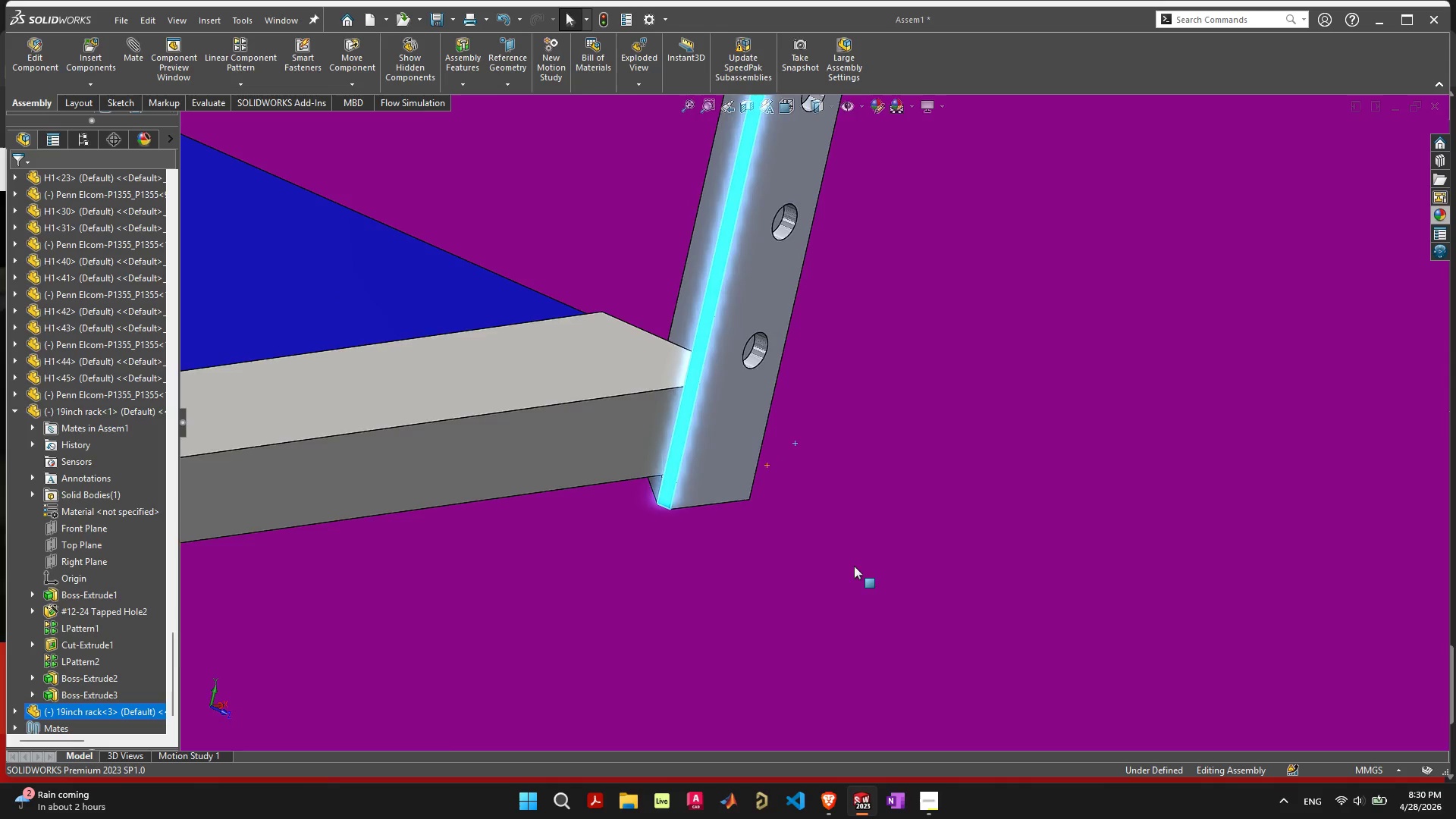 
scroll: coordinate [892, 549], scroll_direction: down, amount: 10.0
 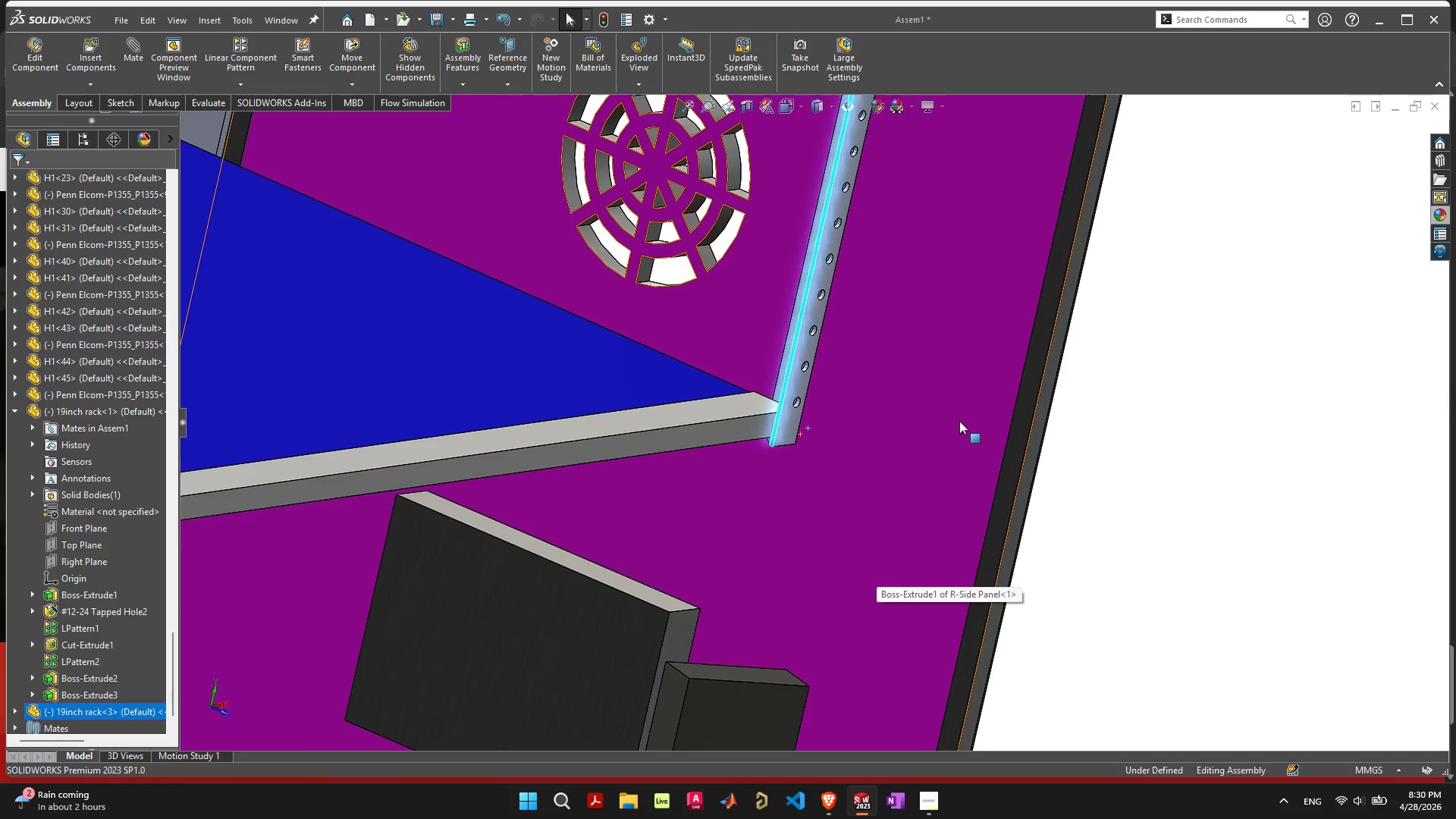 
scroll: coordinate [956, 422], scroll_direction: up, amount: 2.0
 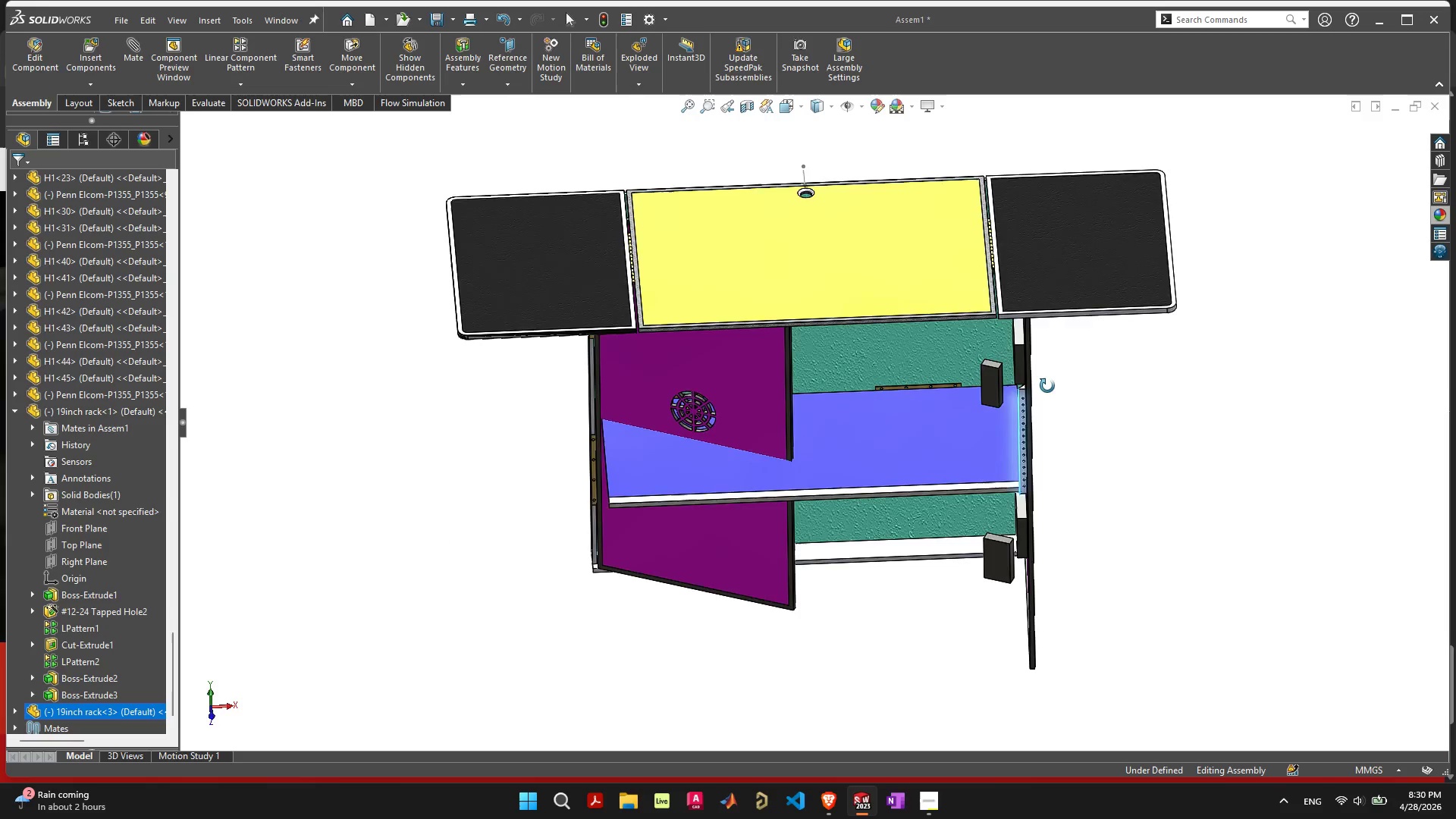 
wait(5.02)
 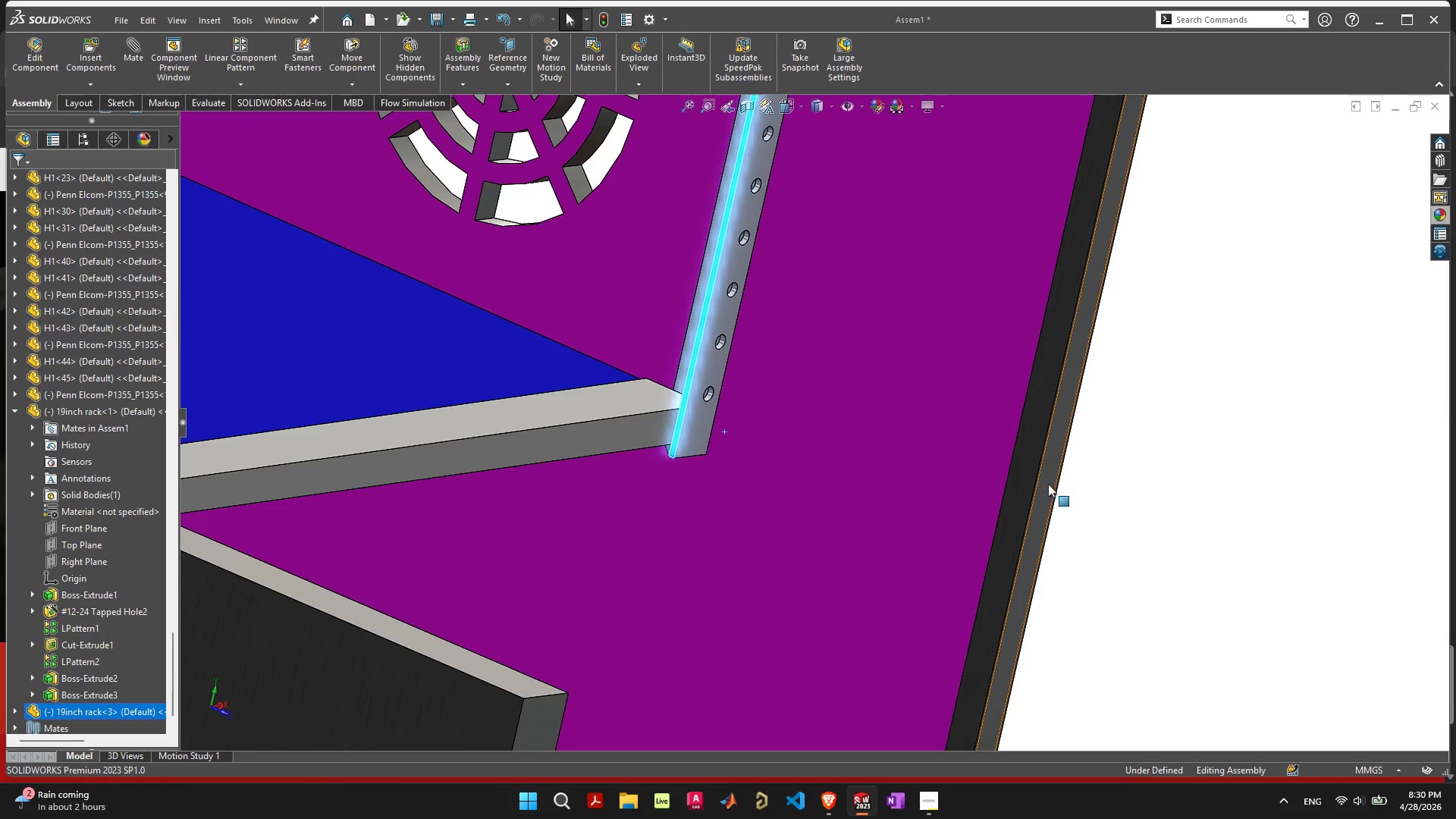 
scroll: coordinate [777, 481], scroll_direction: up, amount: 12.0
 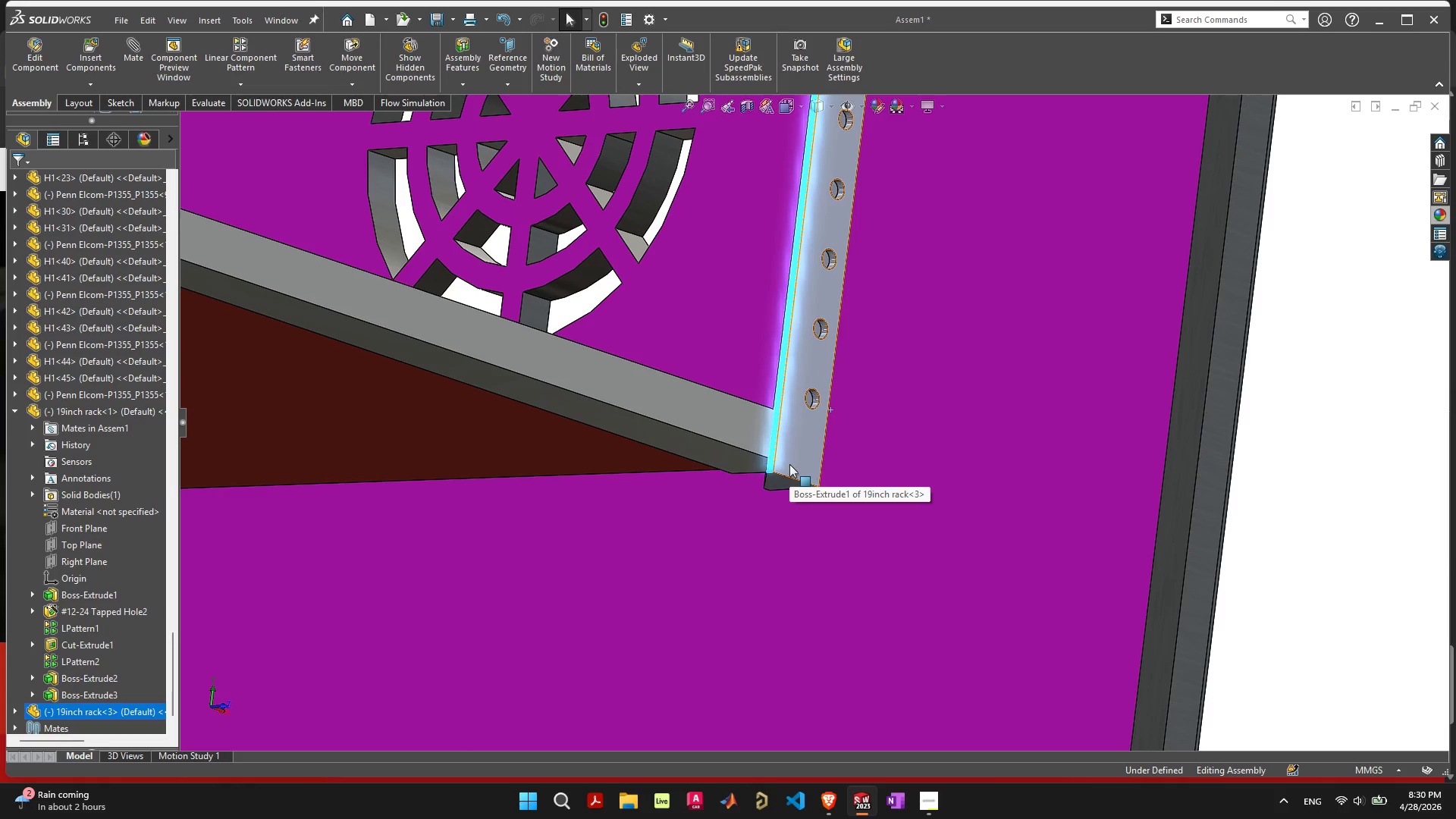 
left_click([796, 461])
 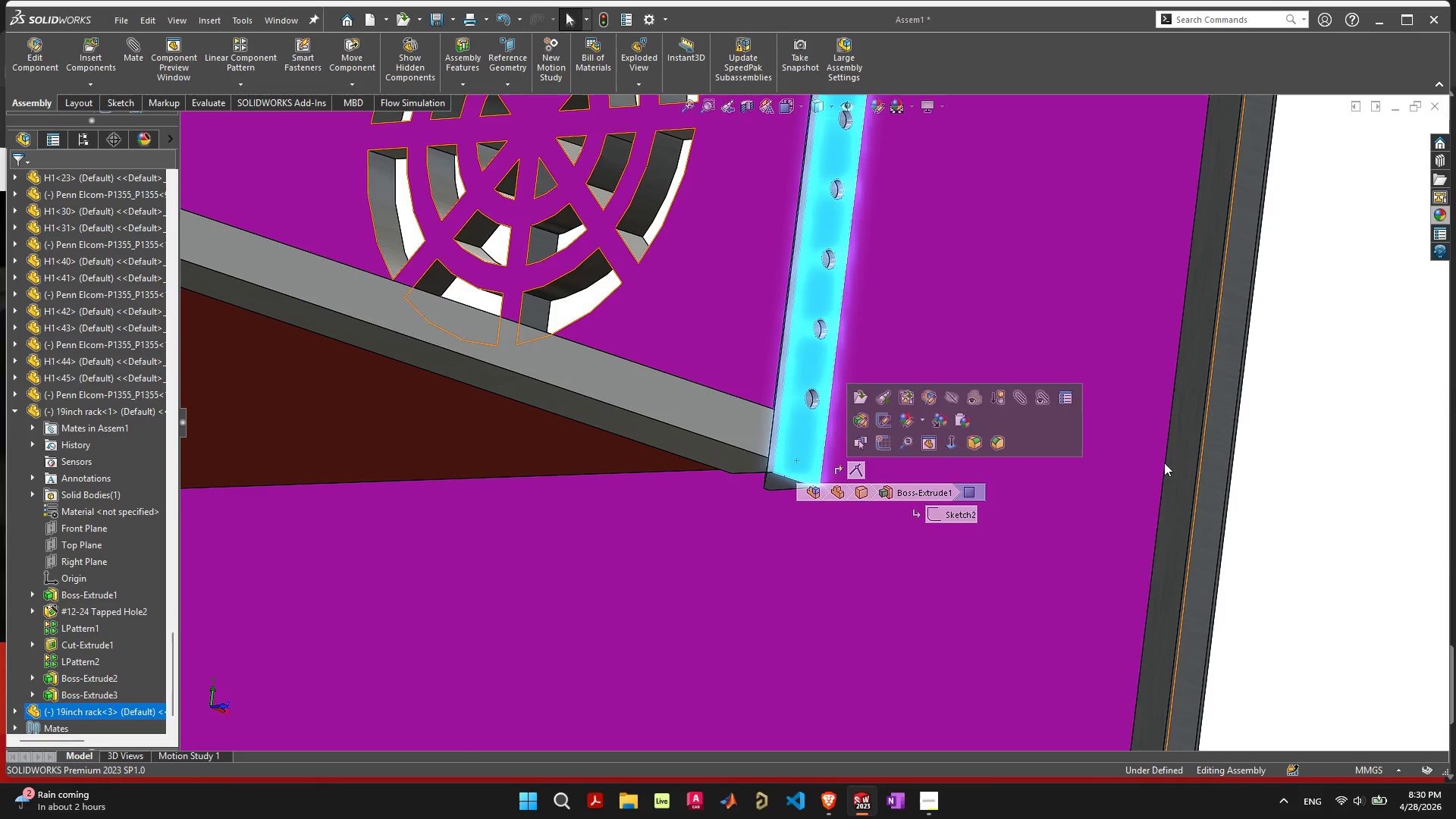 
hold_key(key=ShiftLeft, duration=1.41)
left_click([1204, 474])
 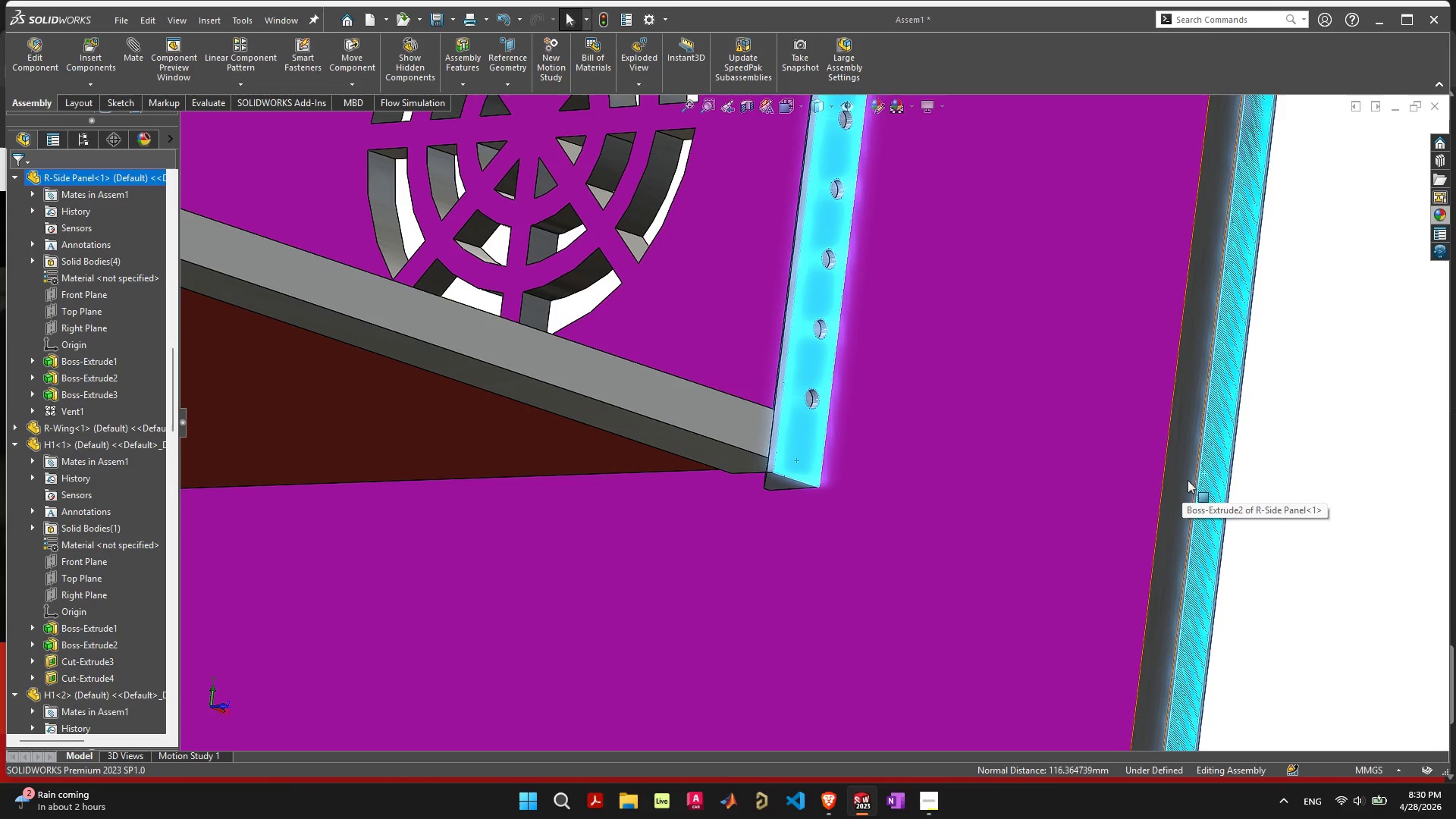 
wait(5.19)
 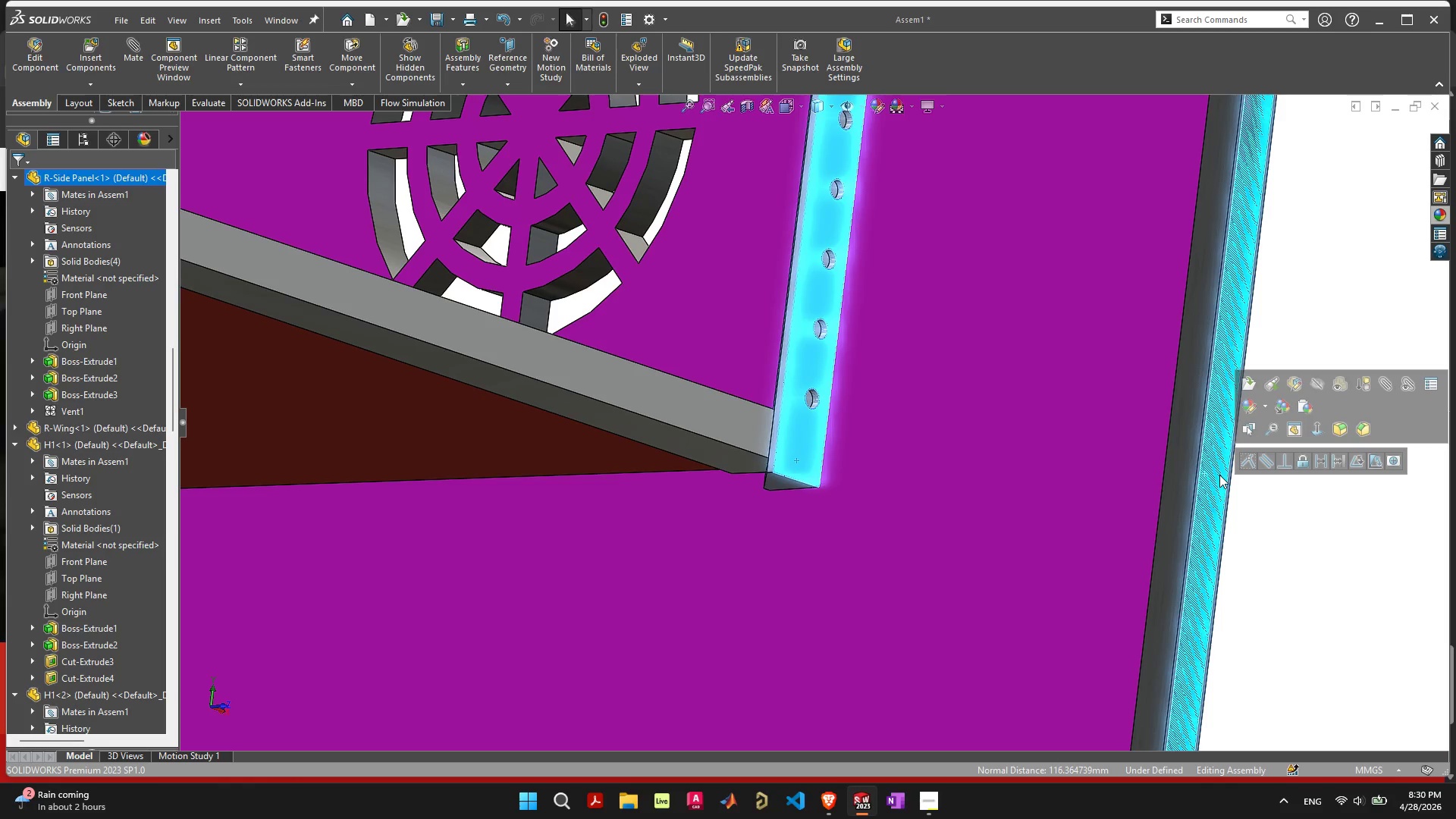 
left_click([1200, 488])
 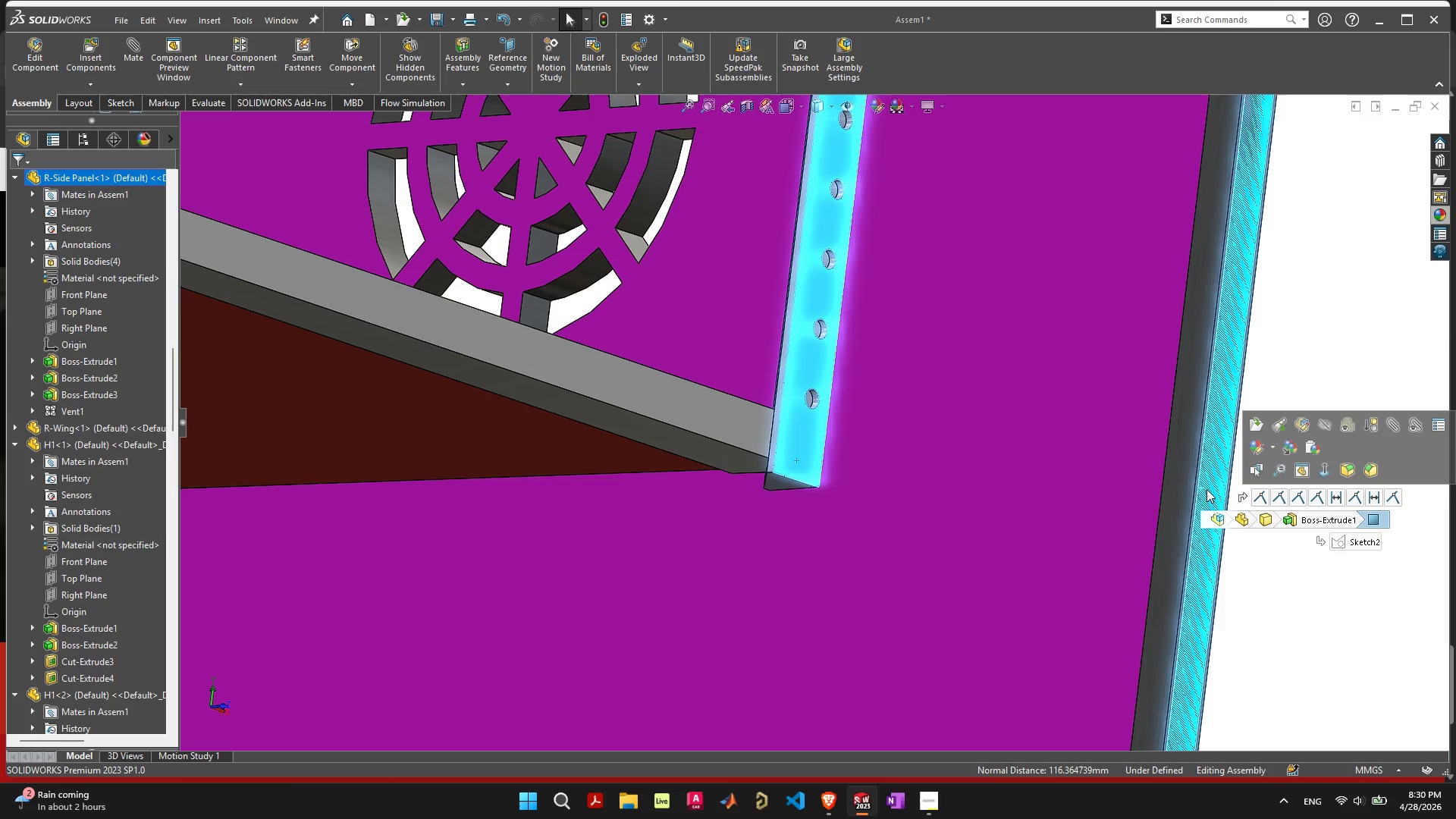 
left_click([1207, 489])
 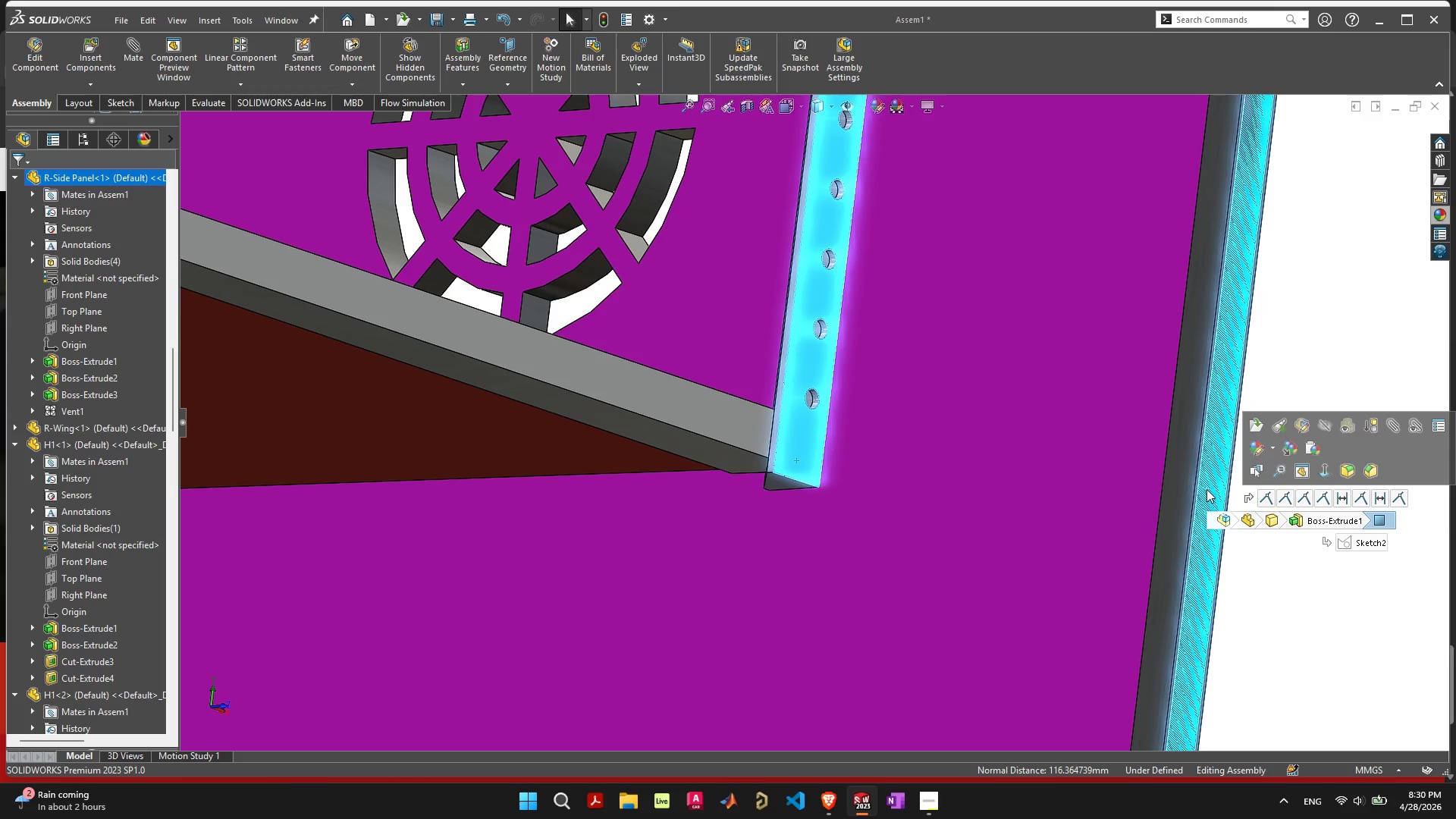 
left_click([1310, 654])
 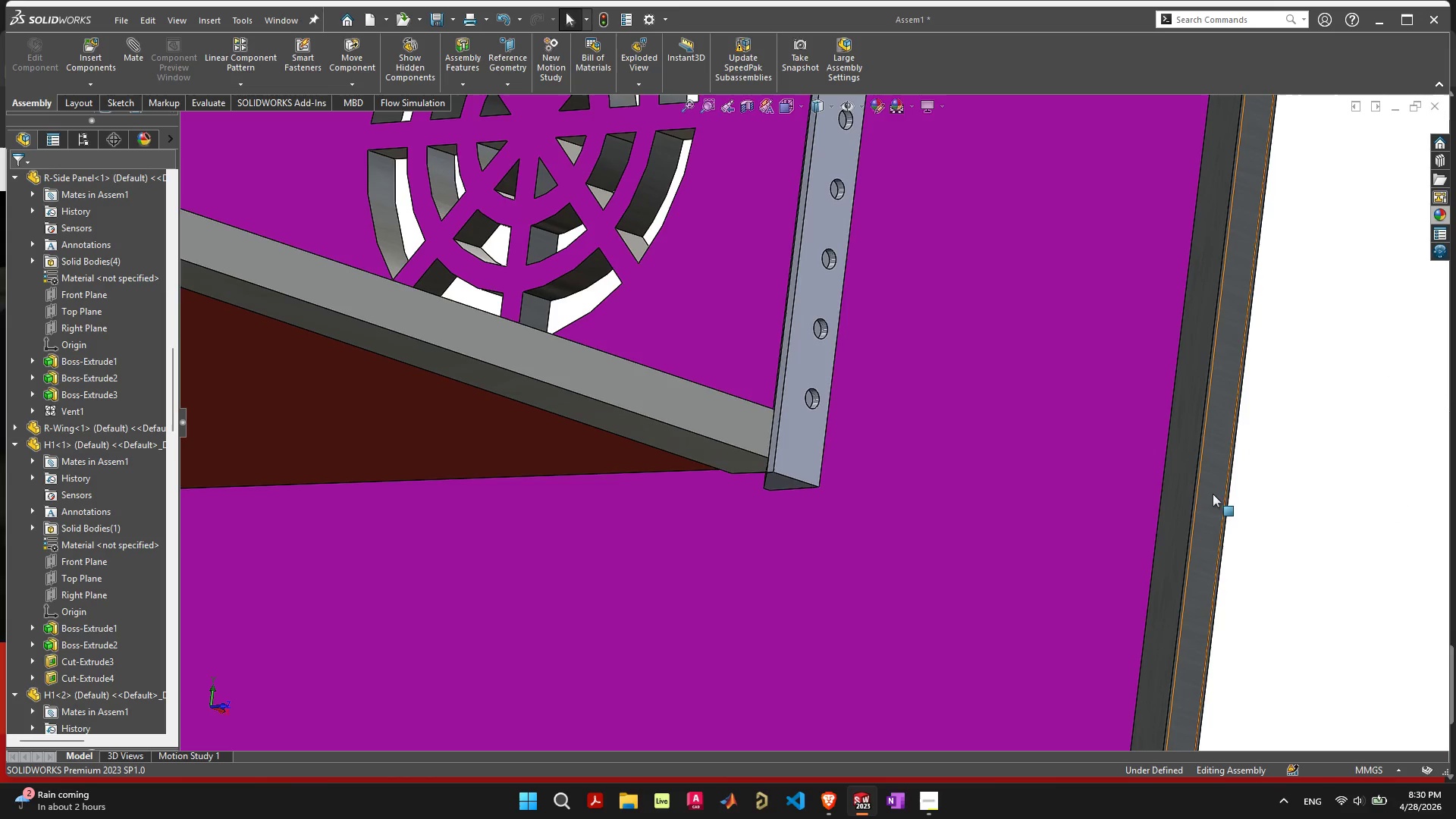 
left_click([1211, 492])
 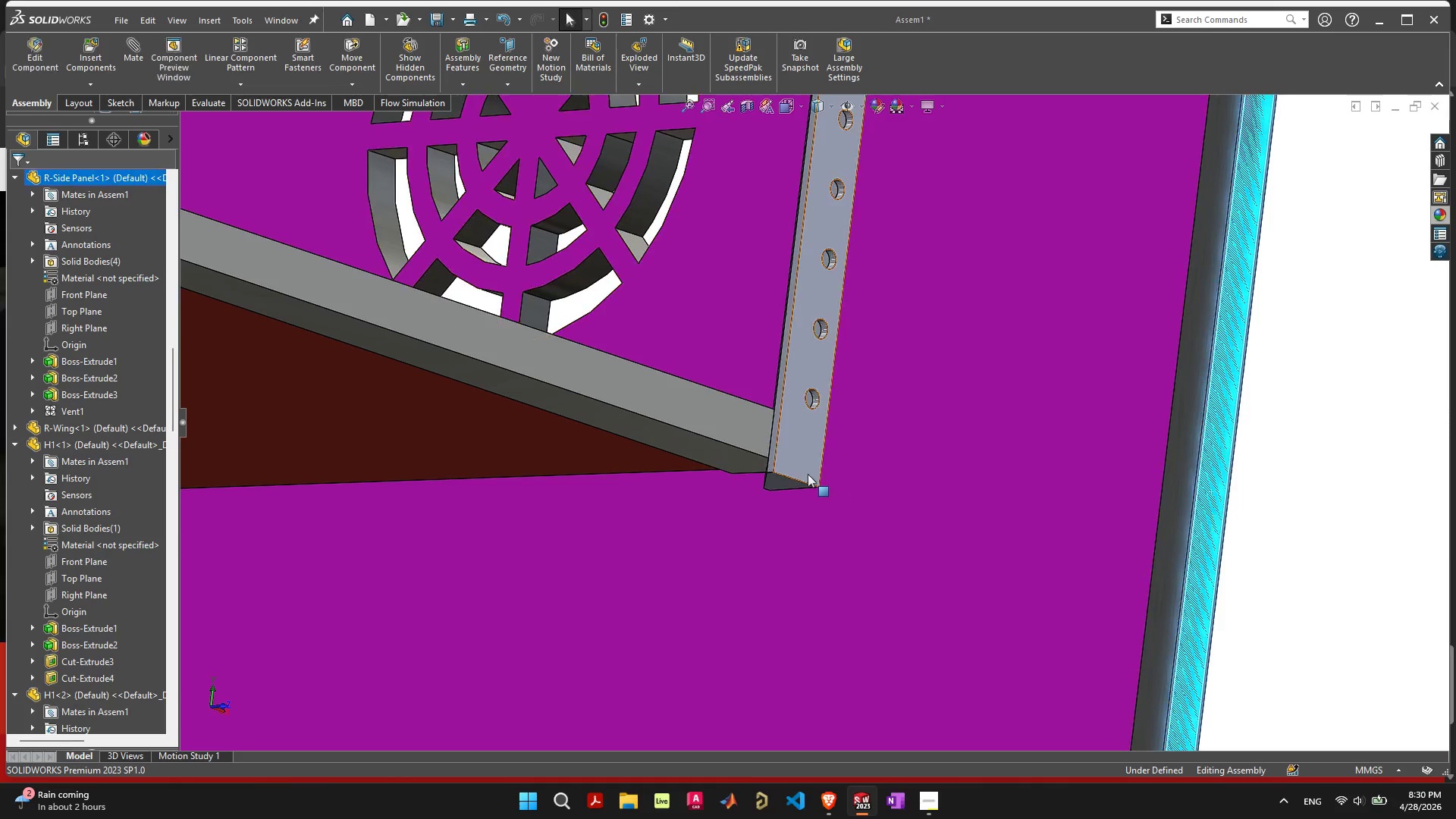 
hold_key(key=ShiftLeft, duration=0.59)
left_click([795, 446])
 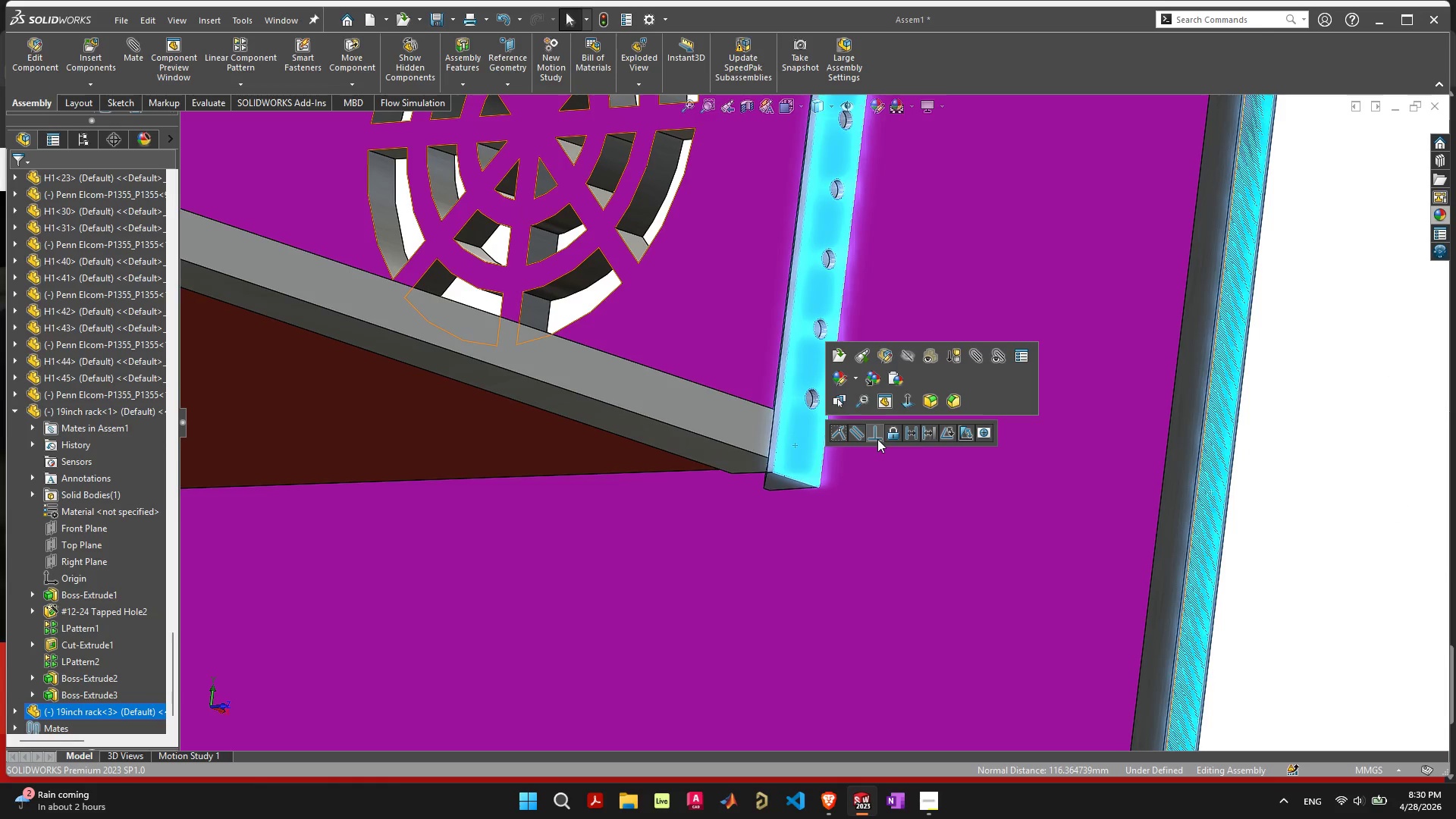 
mouse_move([915, 430])
 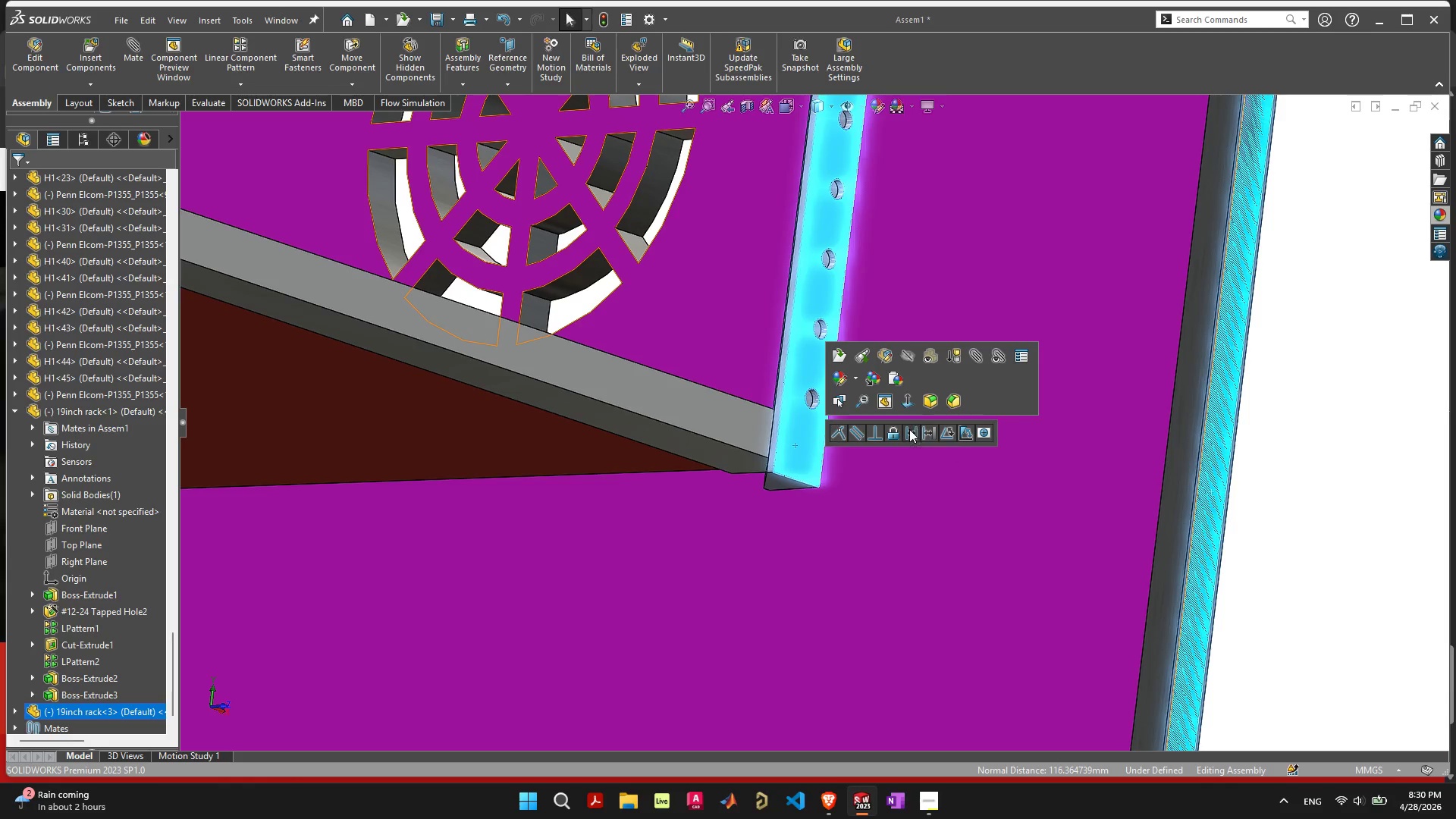 
left_click([909, 429])
 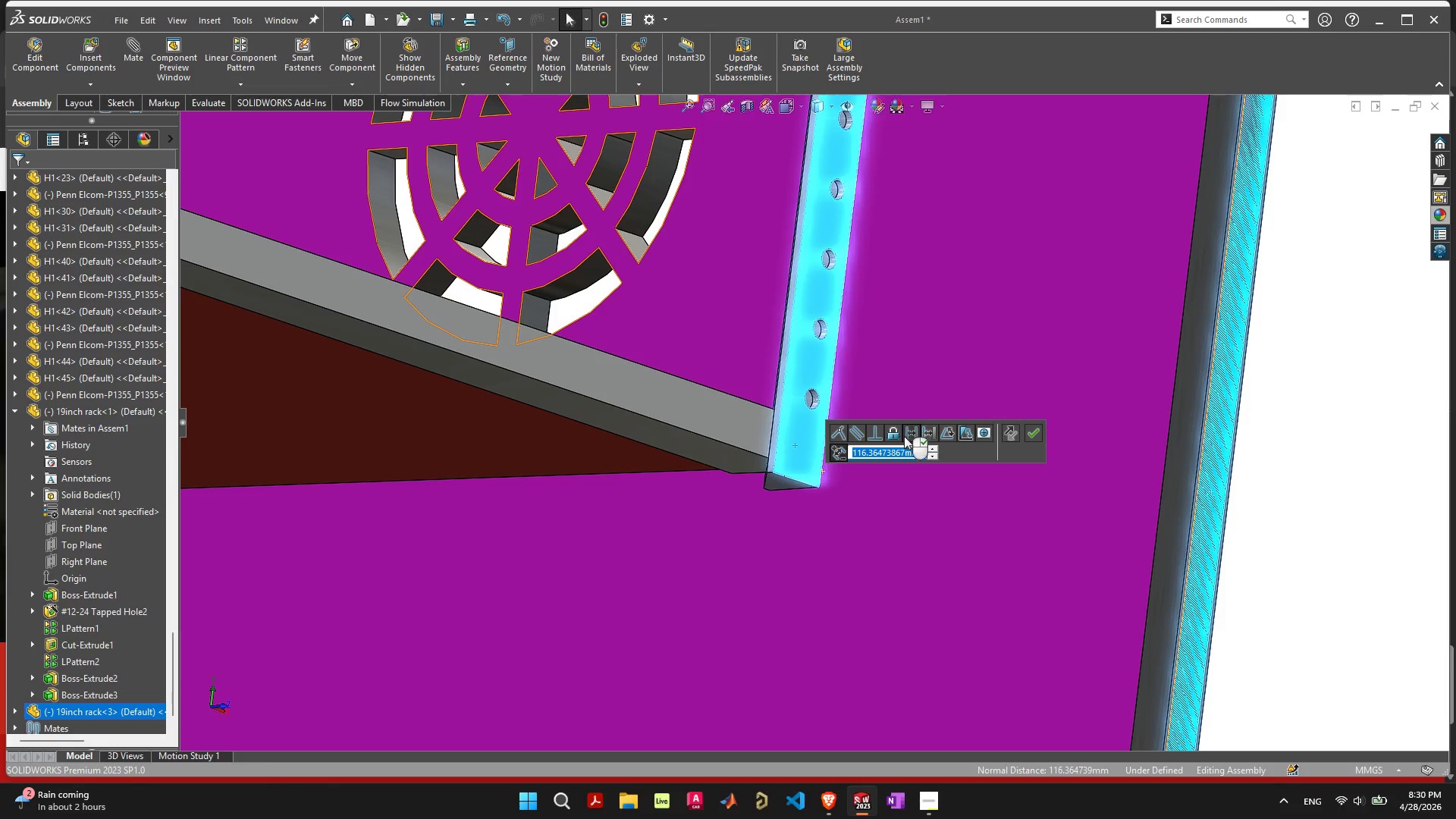 
mouse_move([916, 457])
 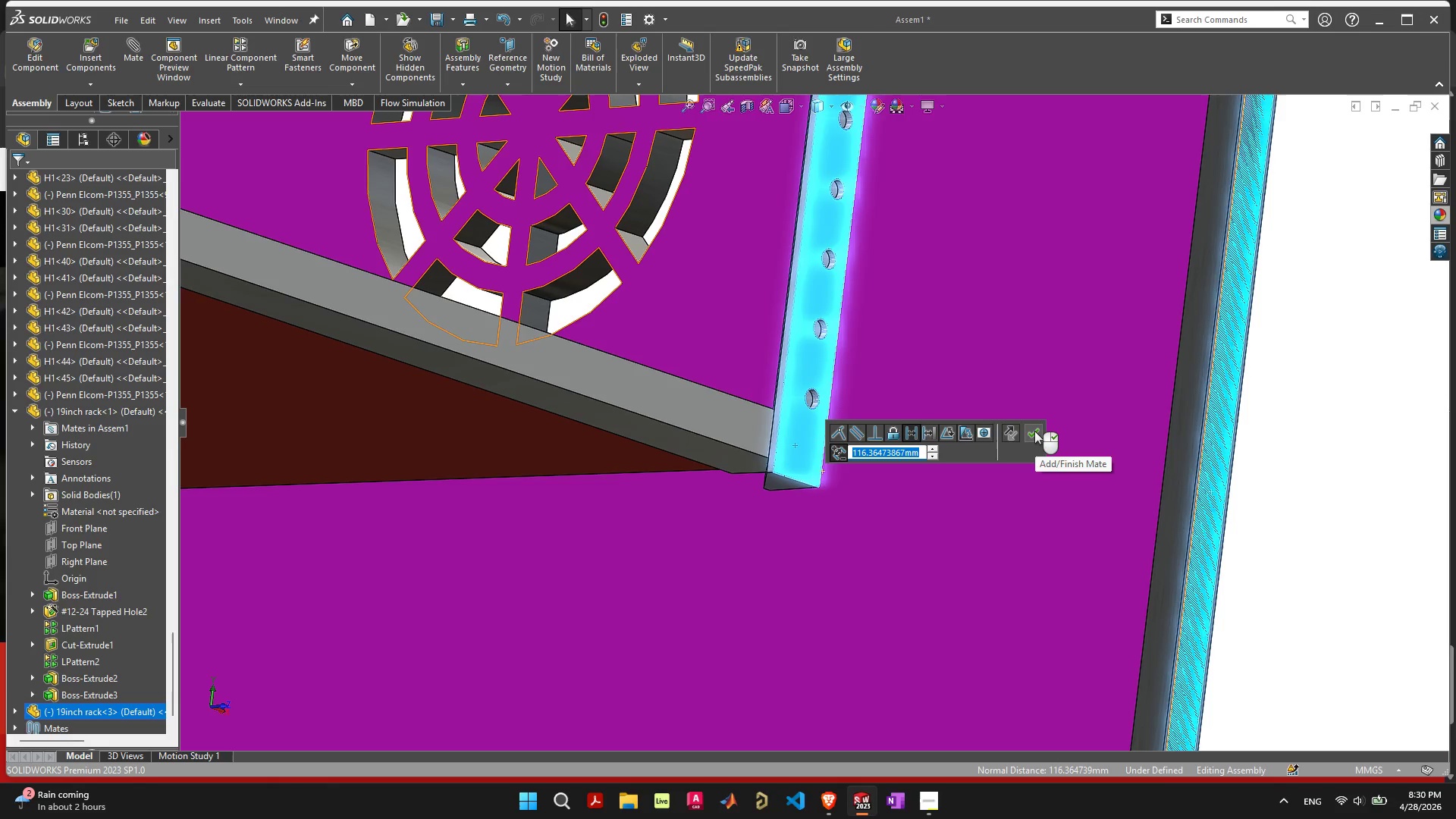 
left_click([1034, 431])
 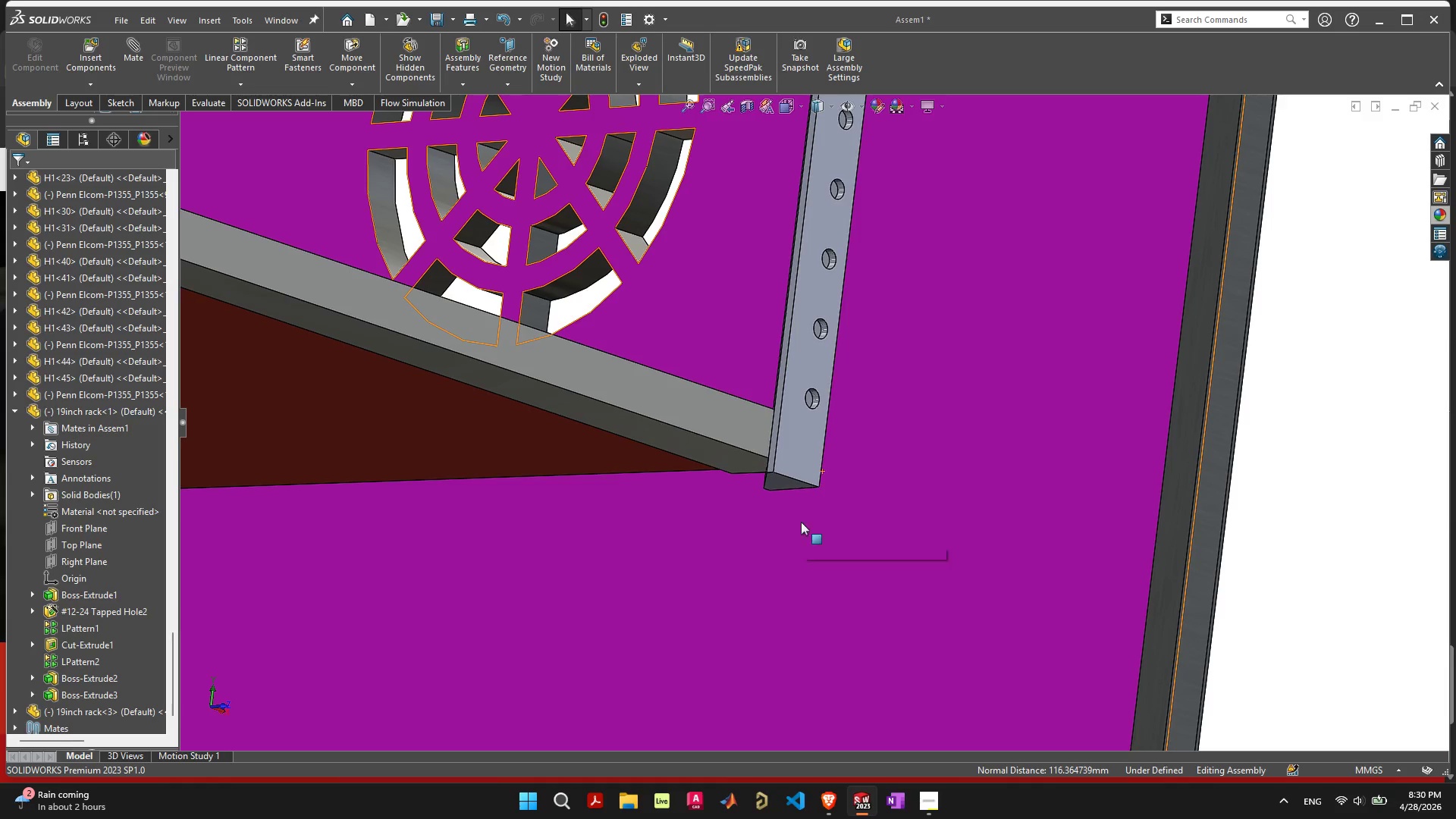 
scroll: coordinate [813, 475], scroll_direction: down, amount: 10.0
 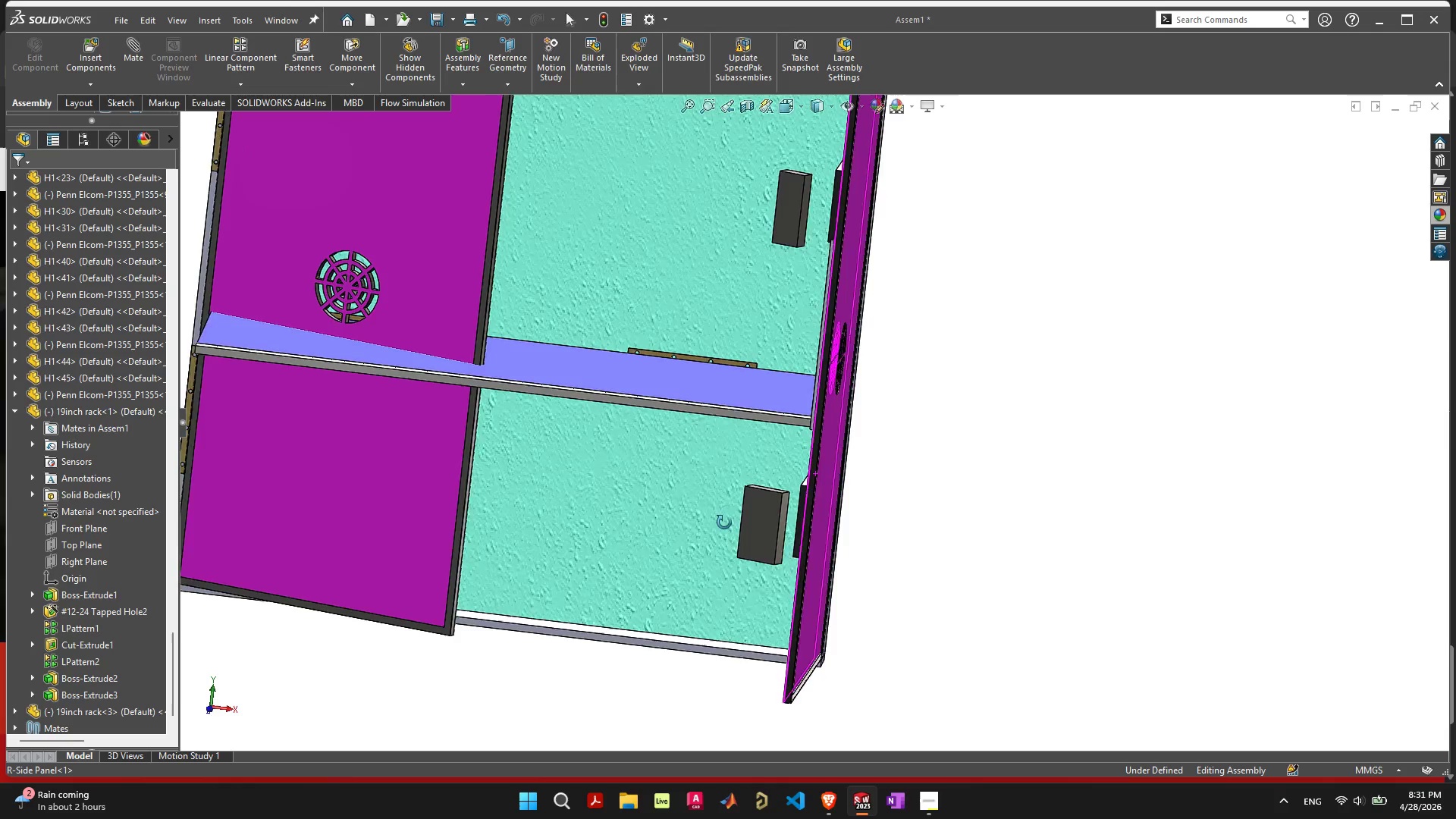 
wait(6.45)
 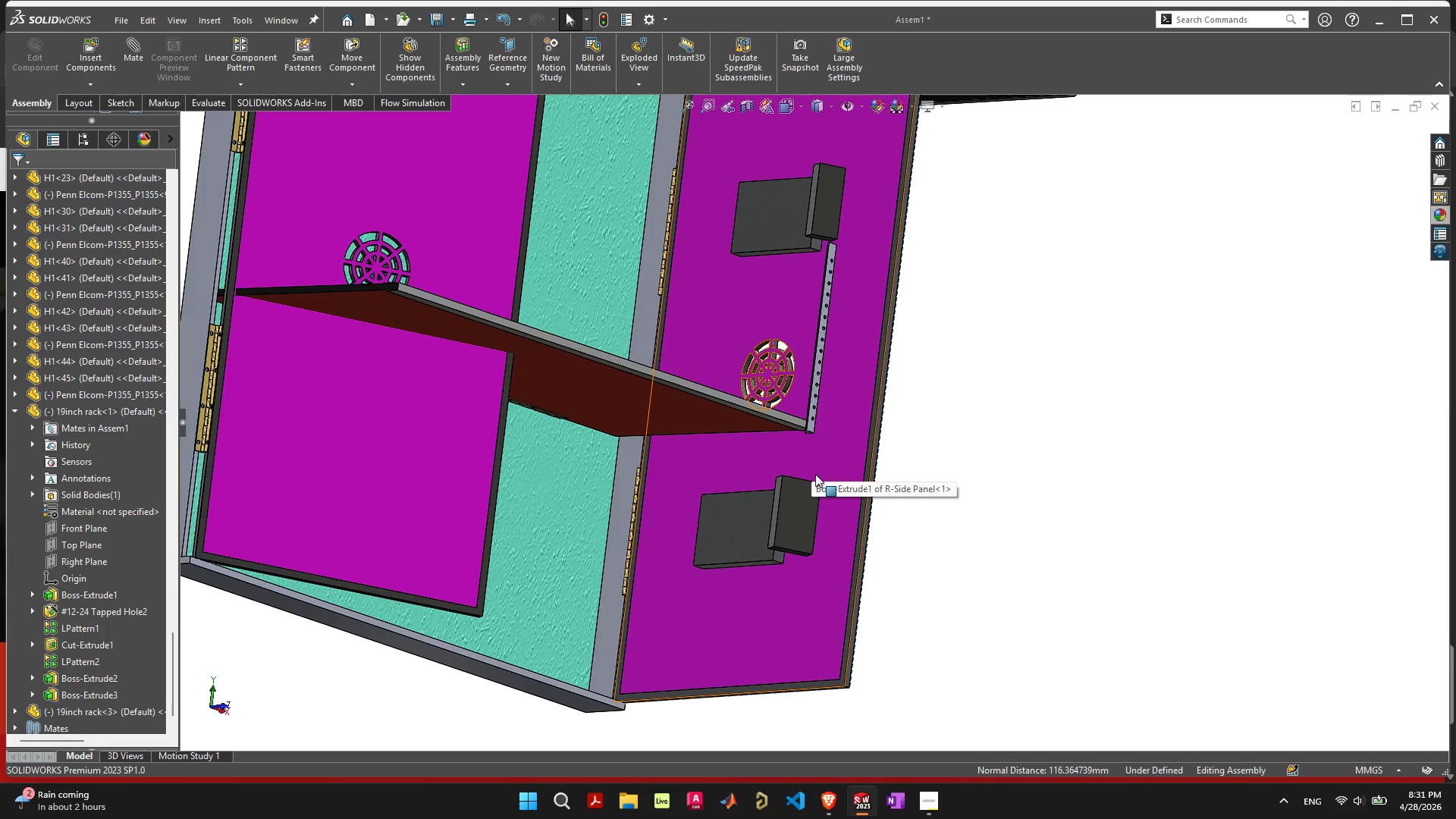 
left_click_drag(start_coordinate=[417, 295], to_coordinate=[187, 375])
 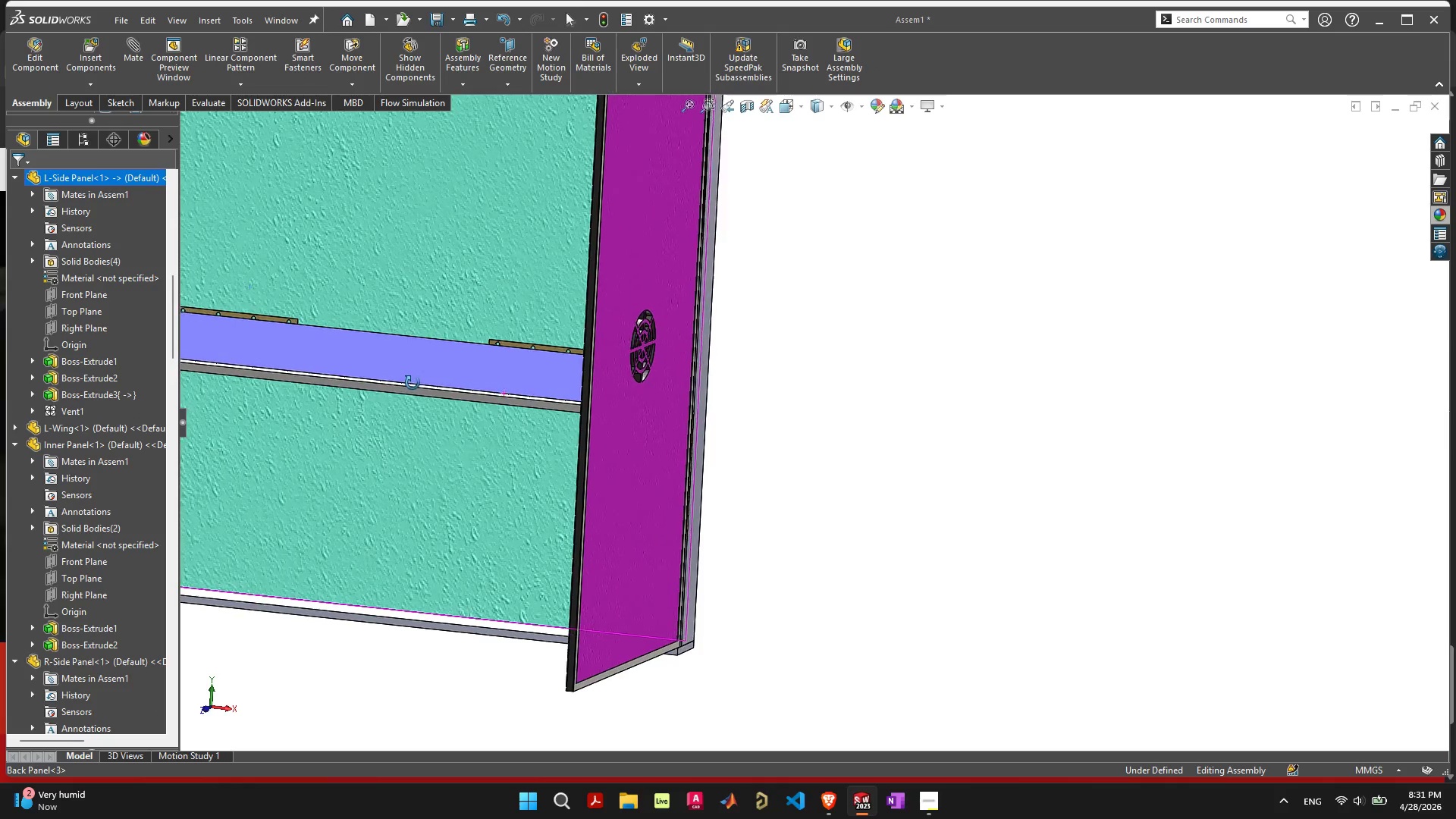 
scroll: coordinate [413, 384], scroll_direction: down, amount: 7.0
 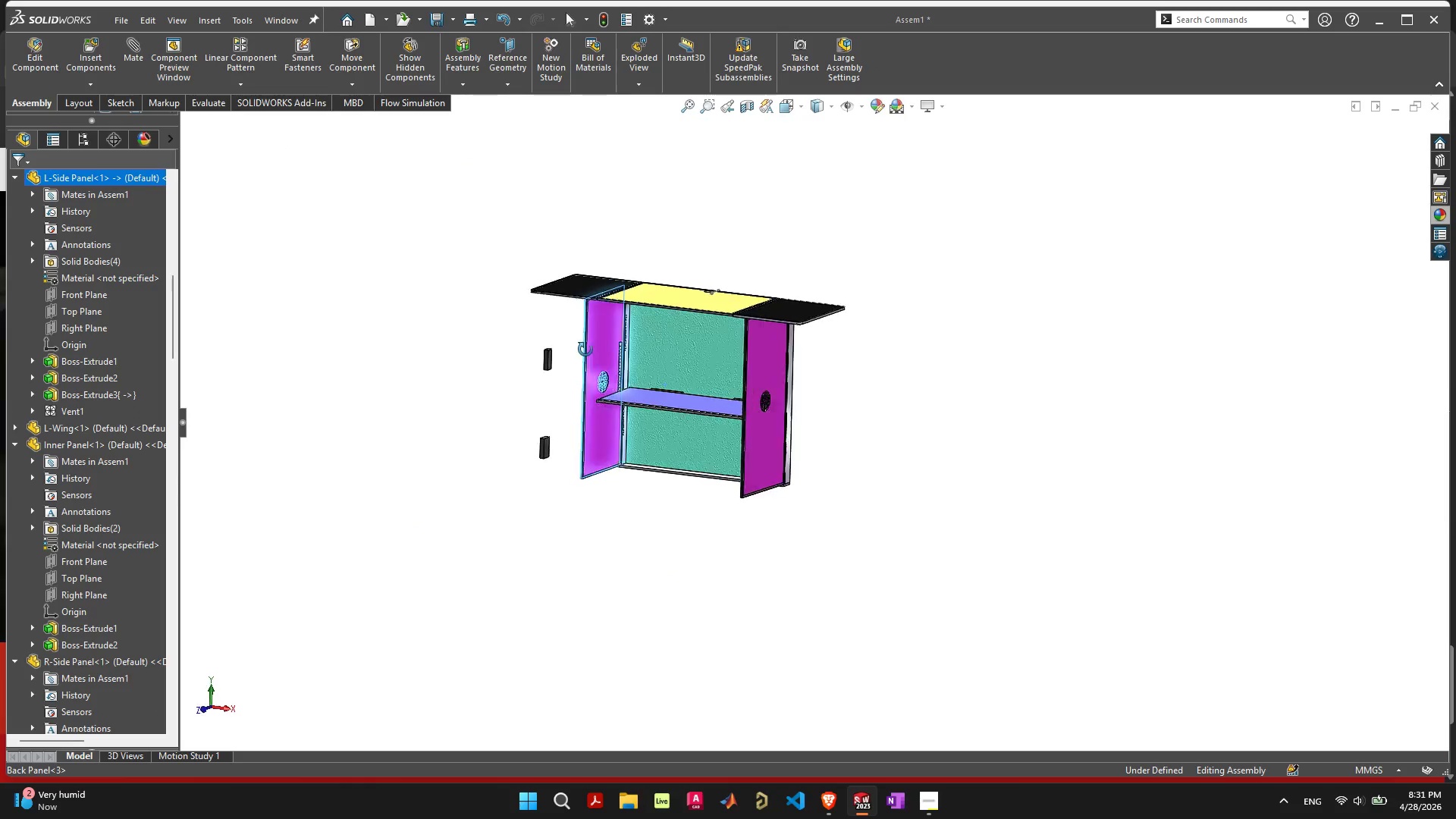 
scroll: coordinate [595, 366], scroll_direction: up, amount: 5.0
 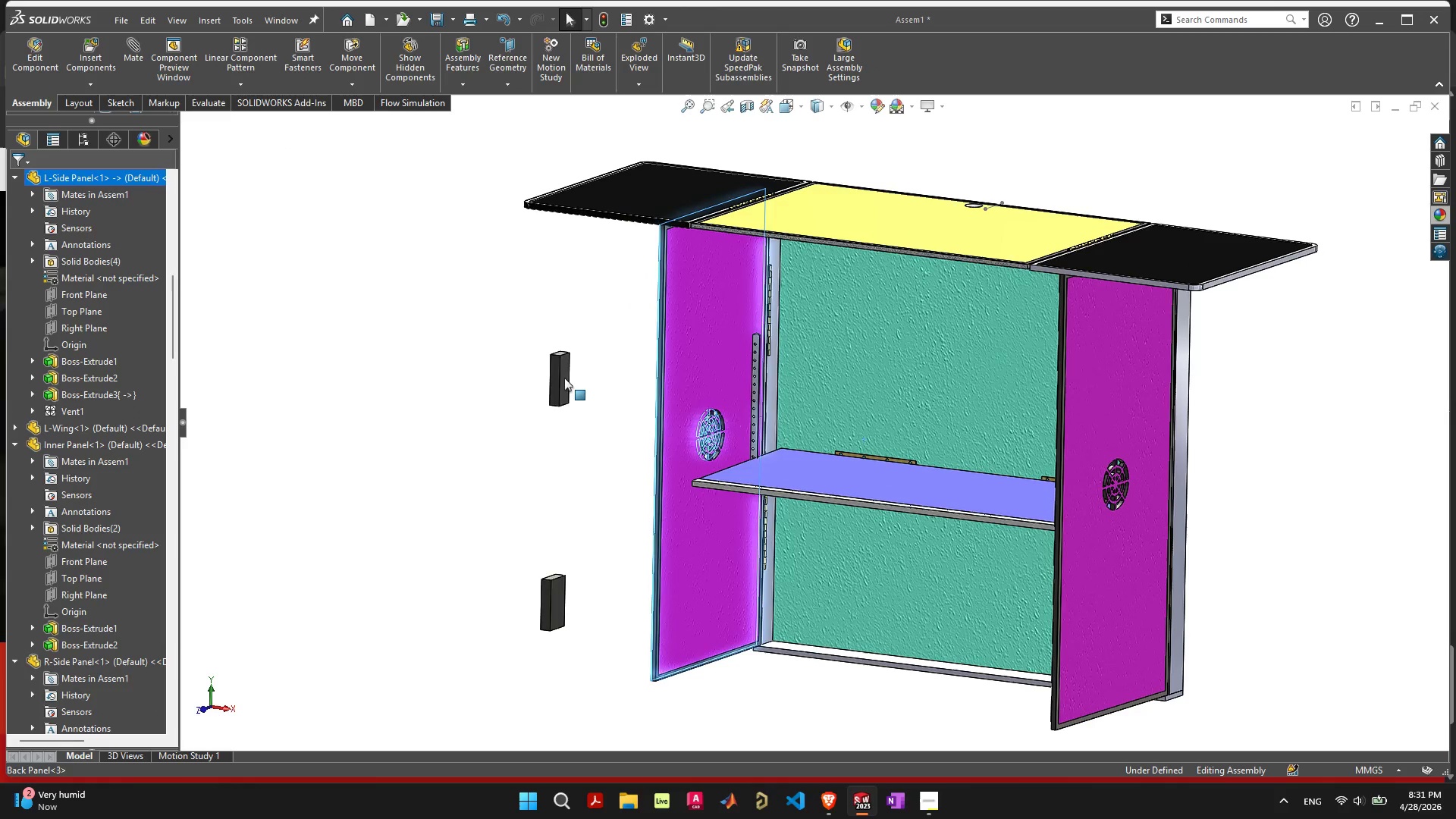 
left_click_drag(start_coordinate=[563, 378], to_coordinate=[537, 431])
 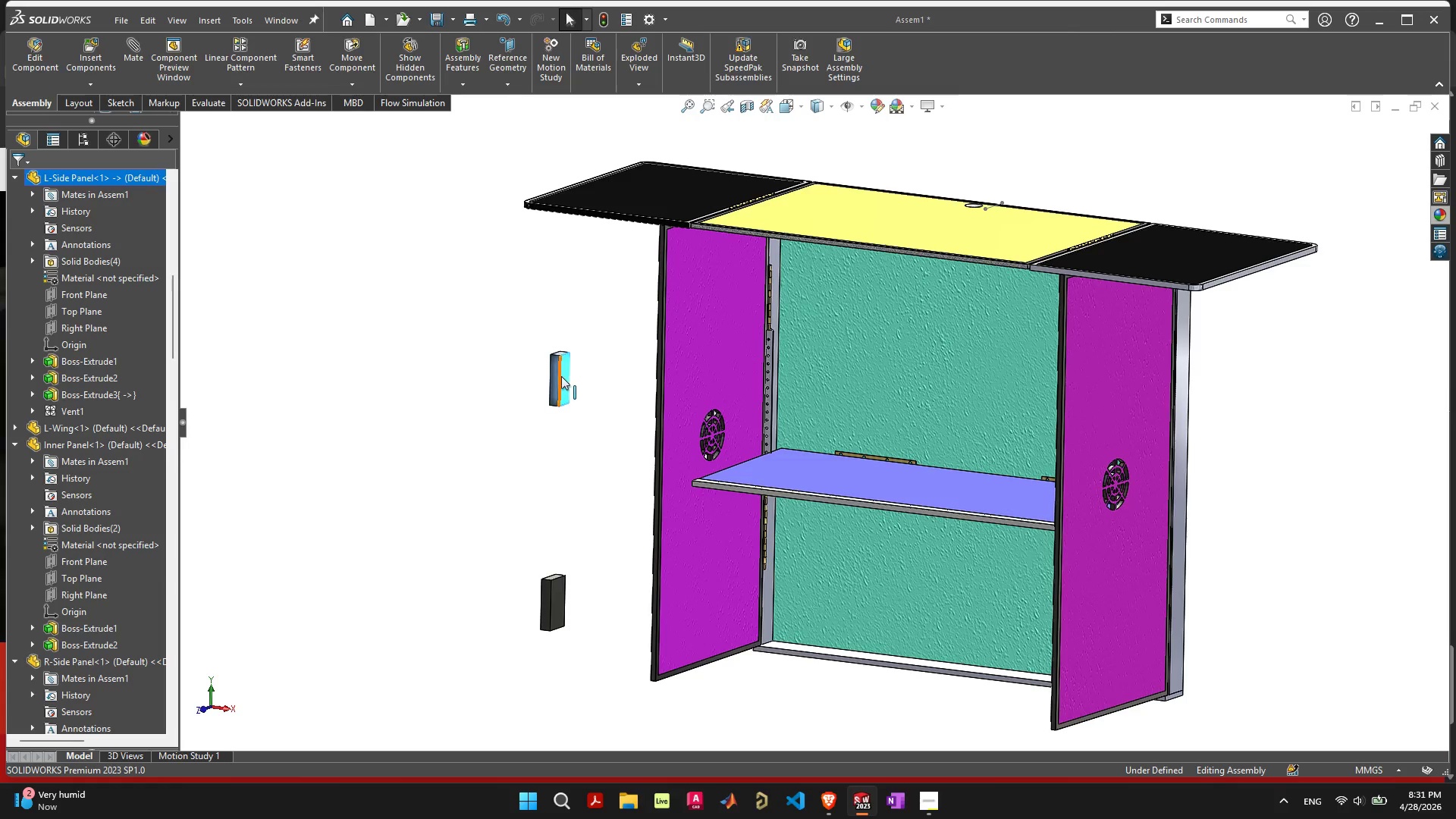 
left_click([561, 376])
 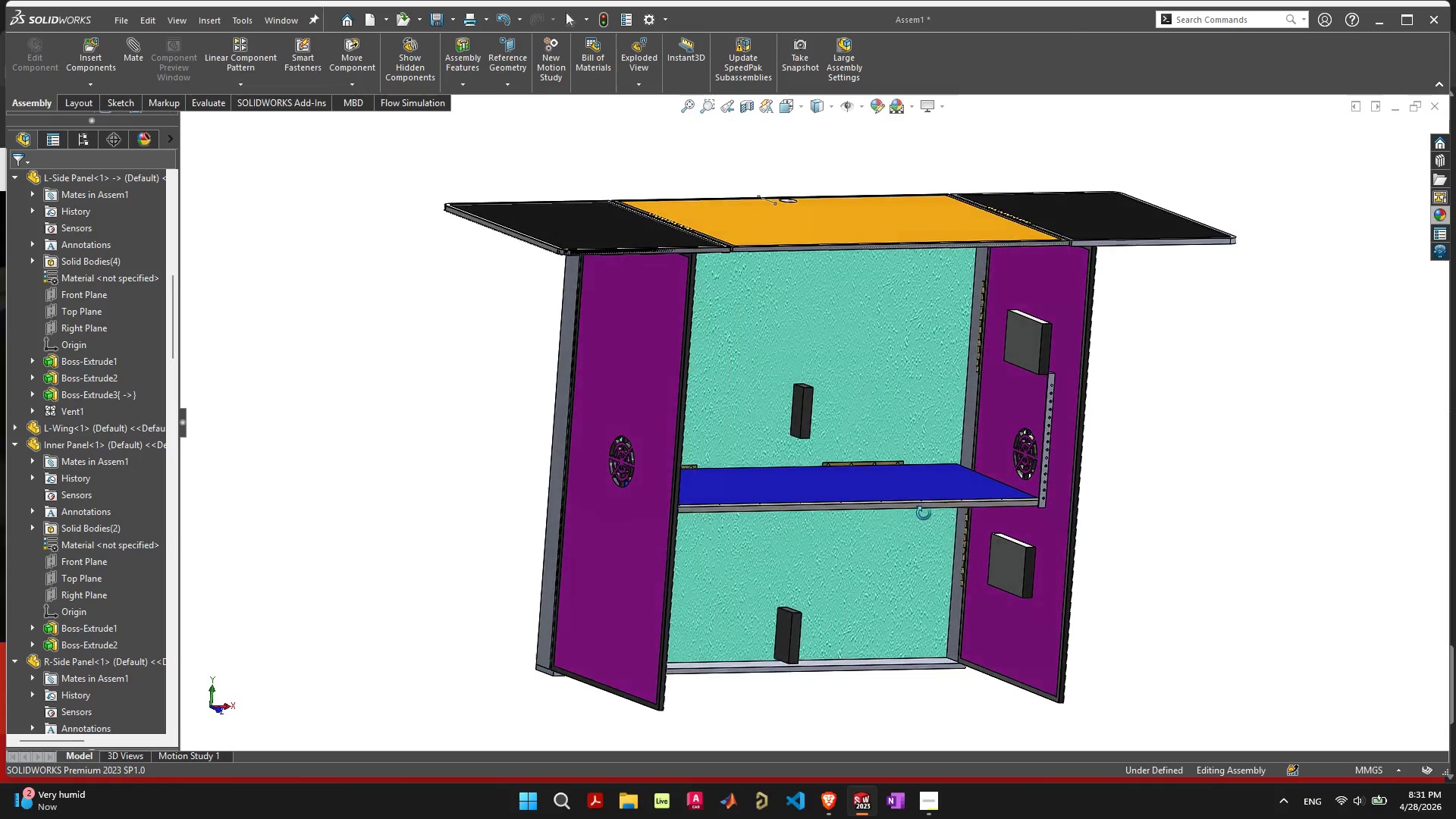 
wait(5.5)
 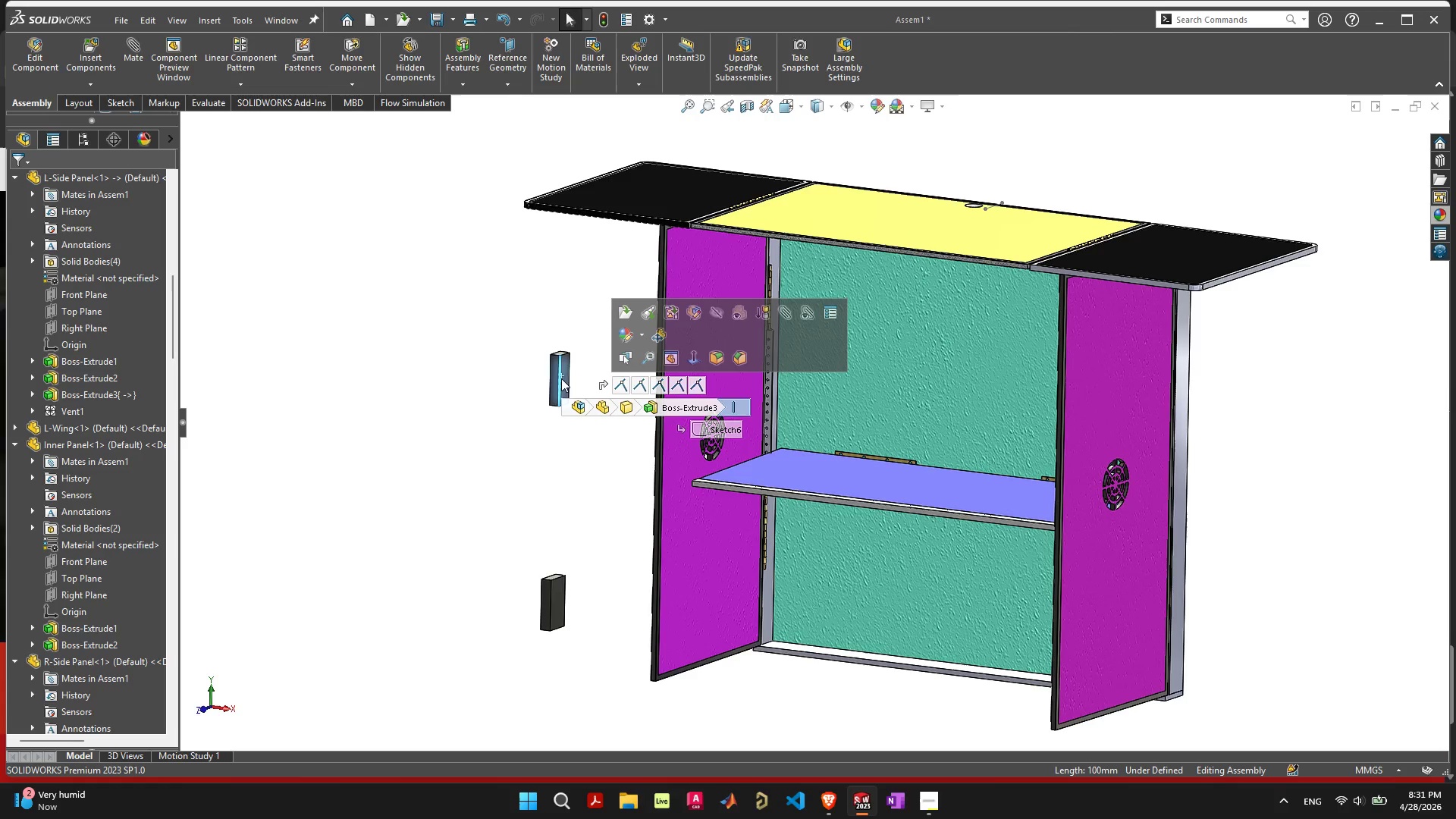 
left_click([681, 550])
 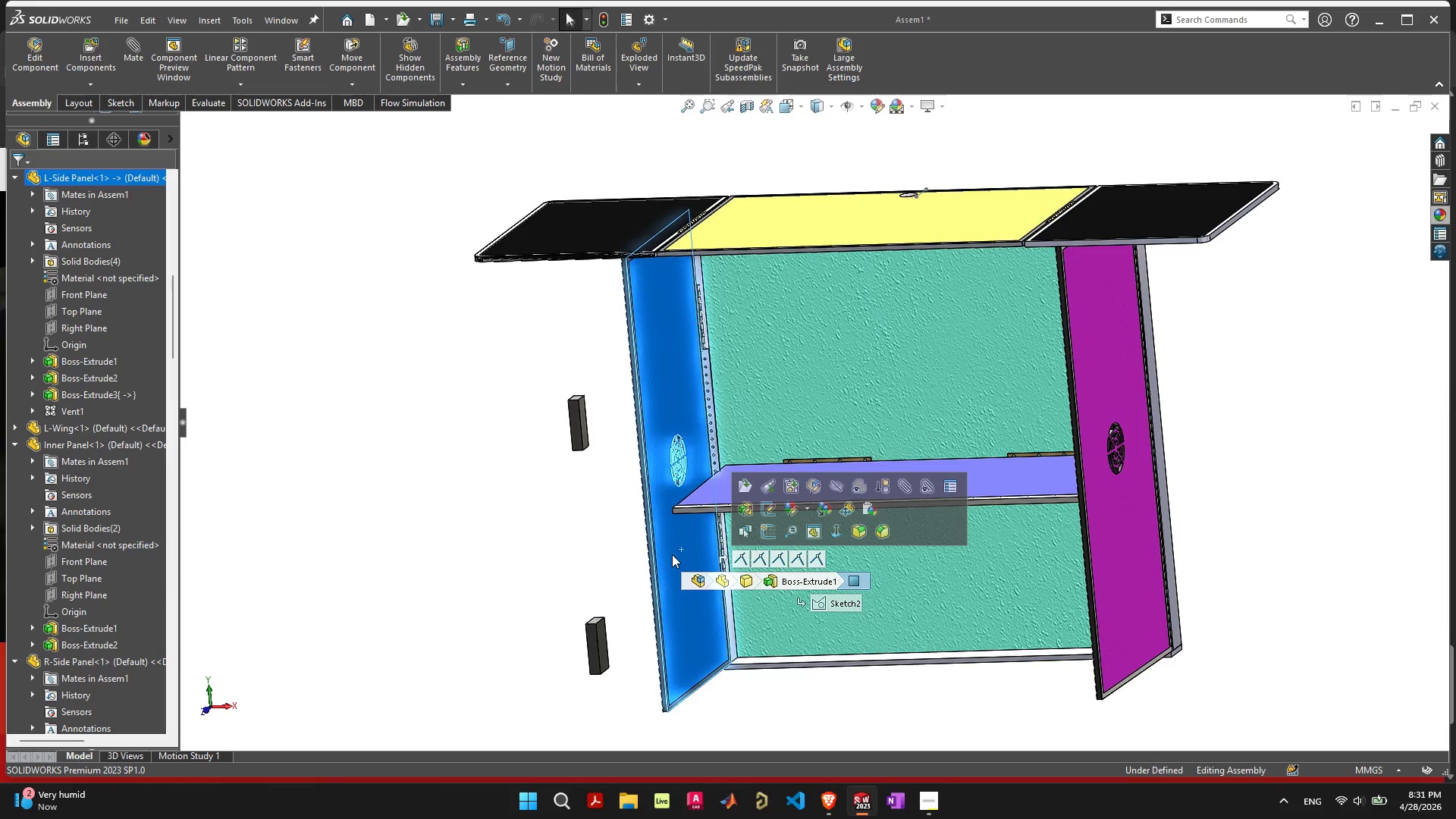 
wait(18.33)
 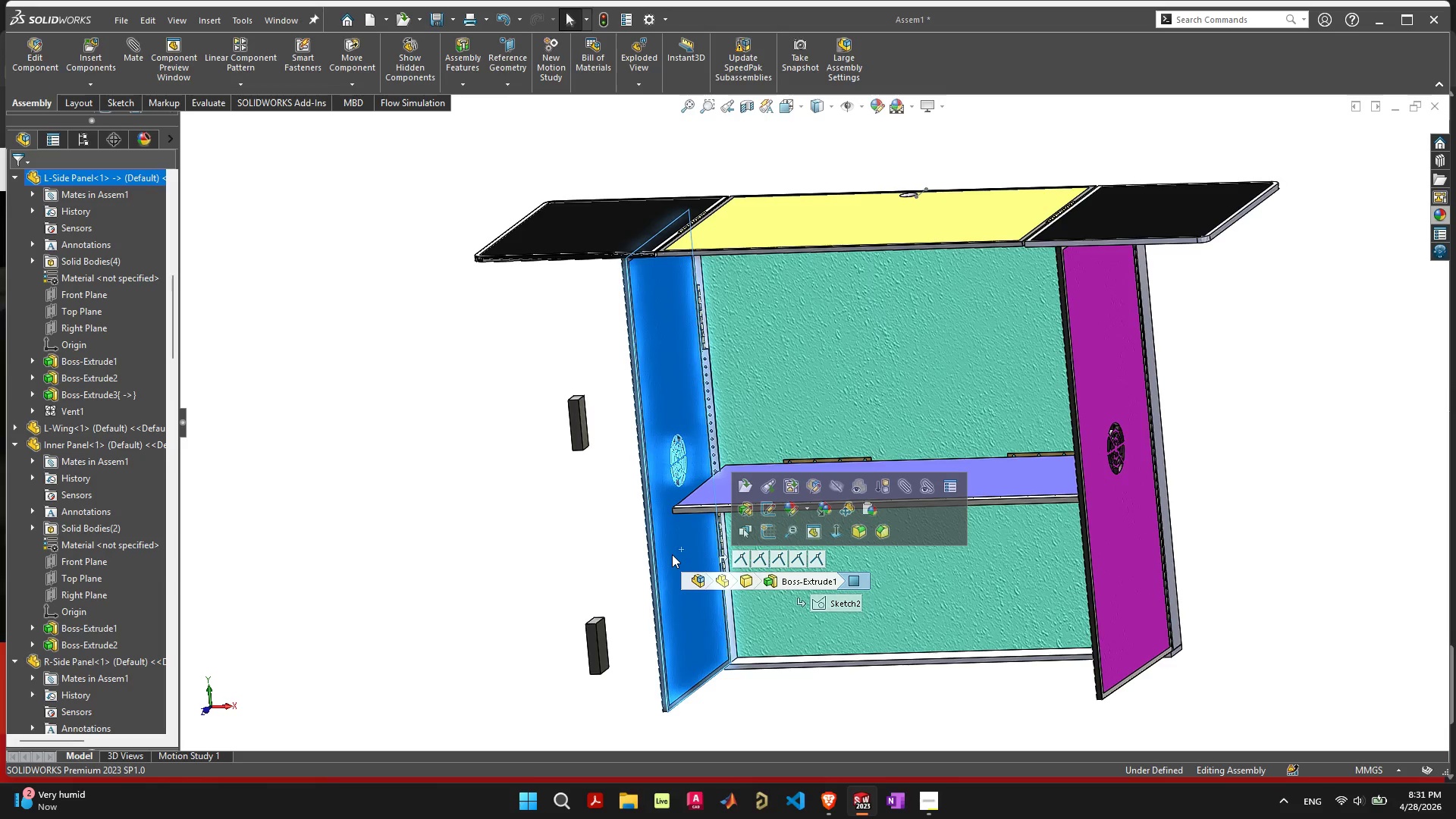 
left_click([924, 359])
 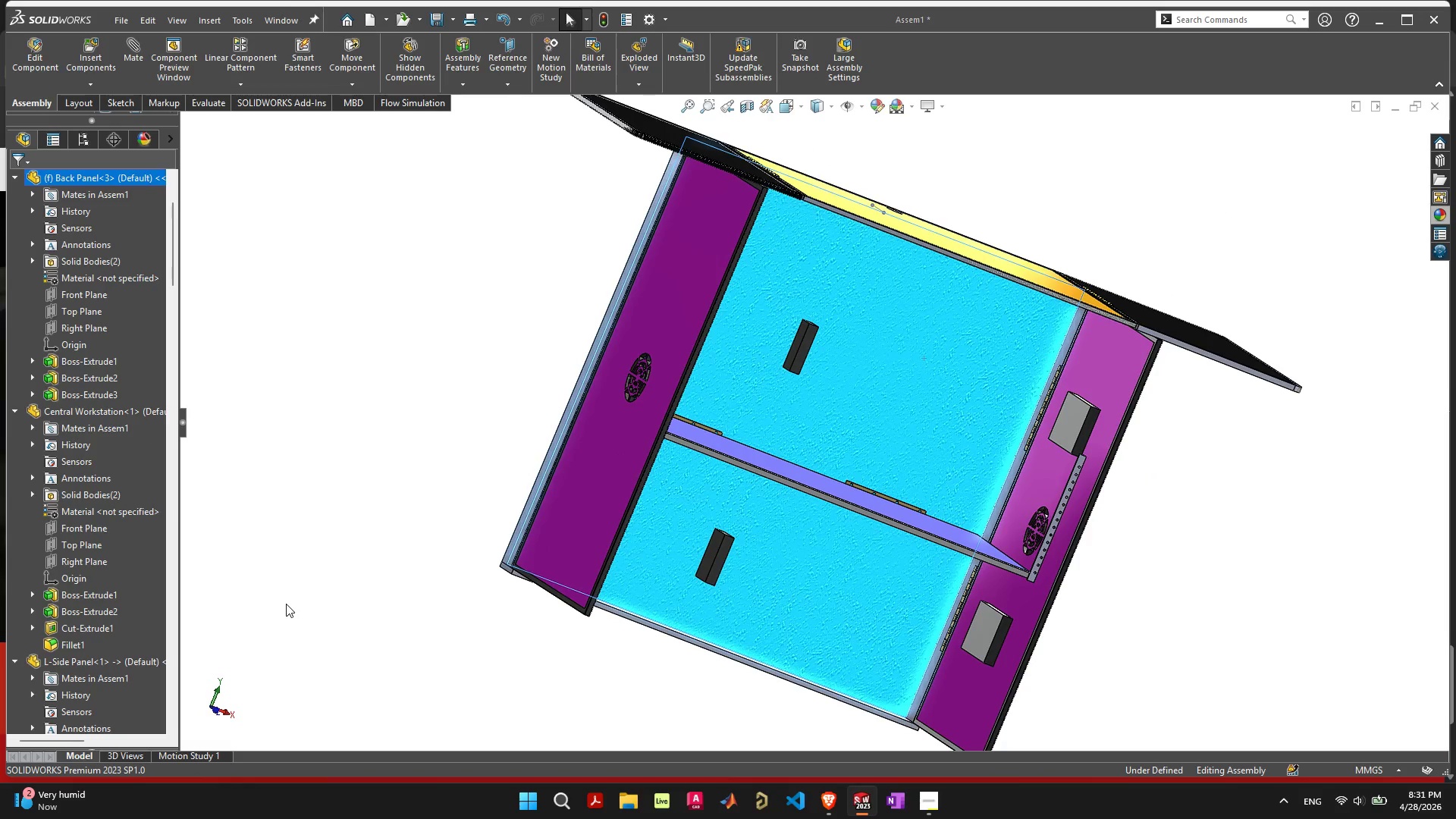 
wait(9.0)
 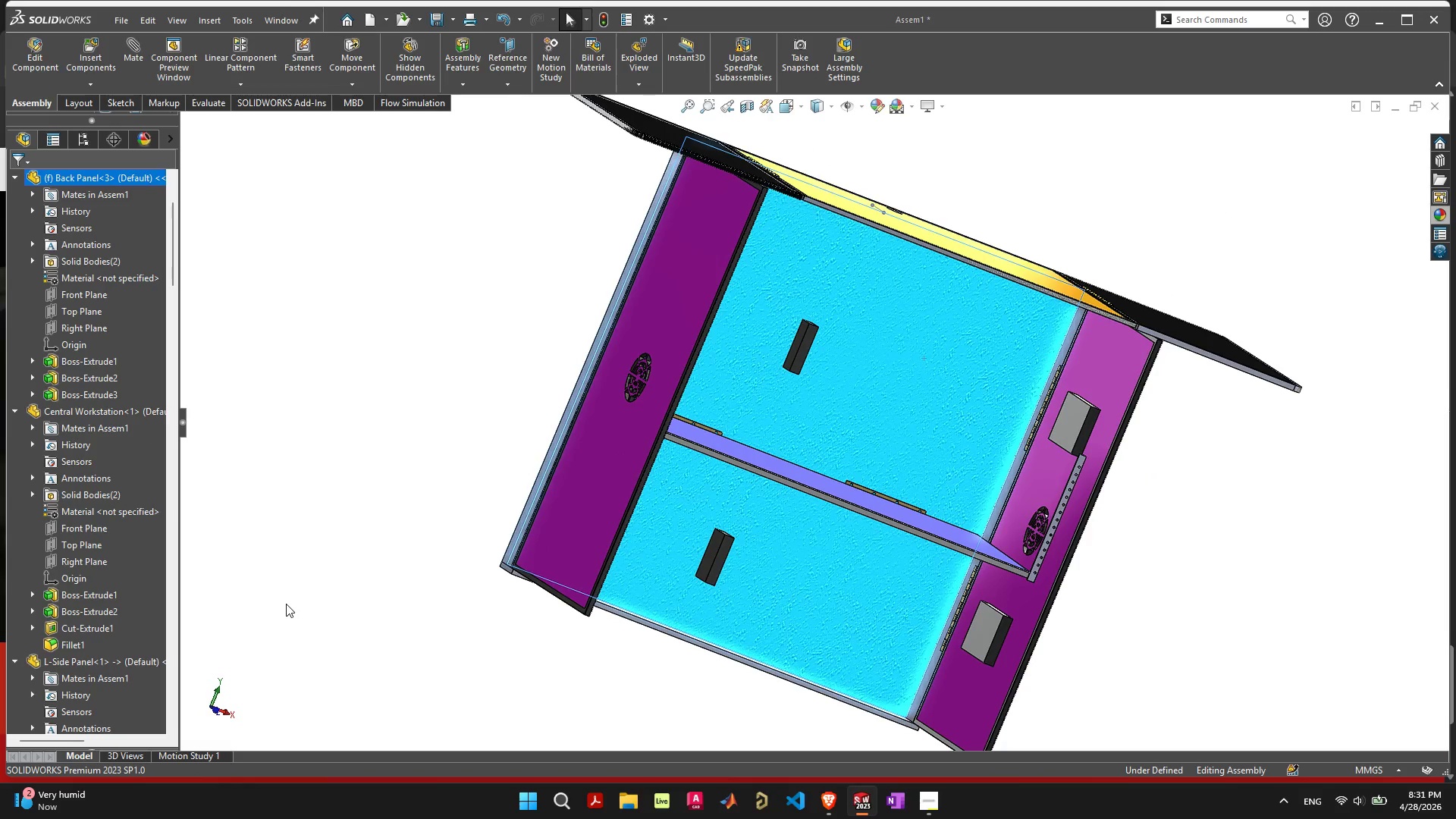 
left_click([649, 629])
 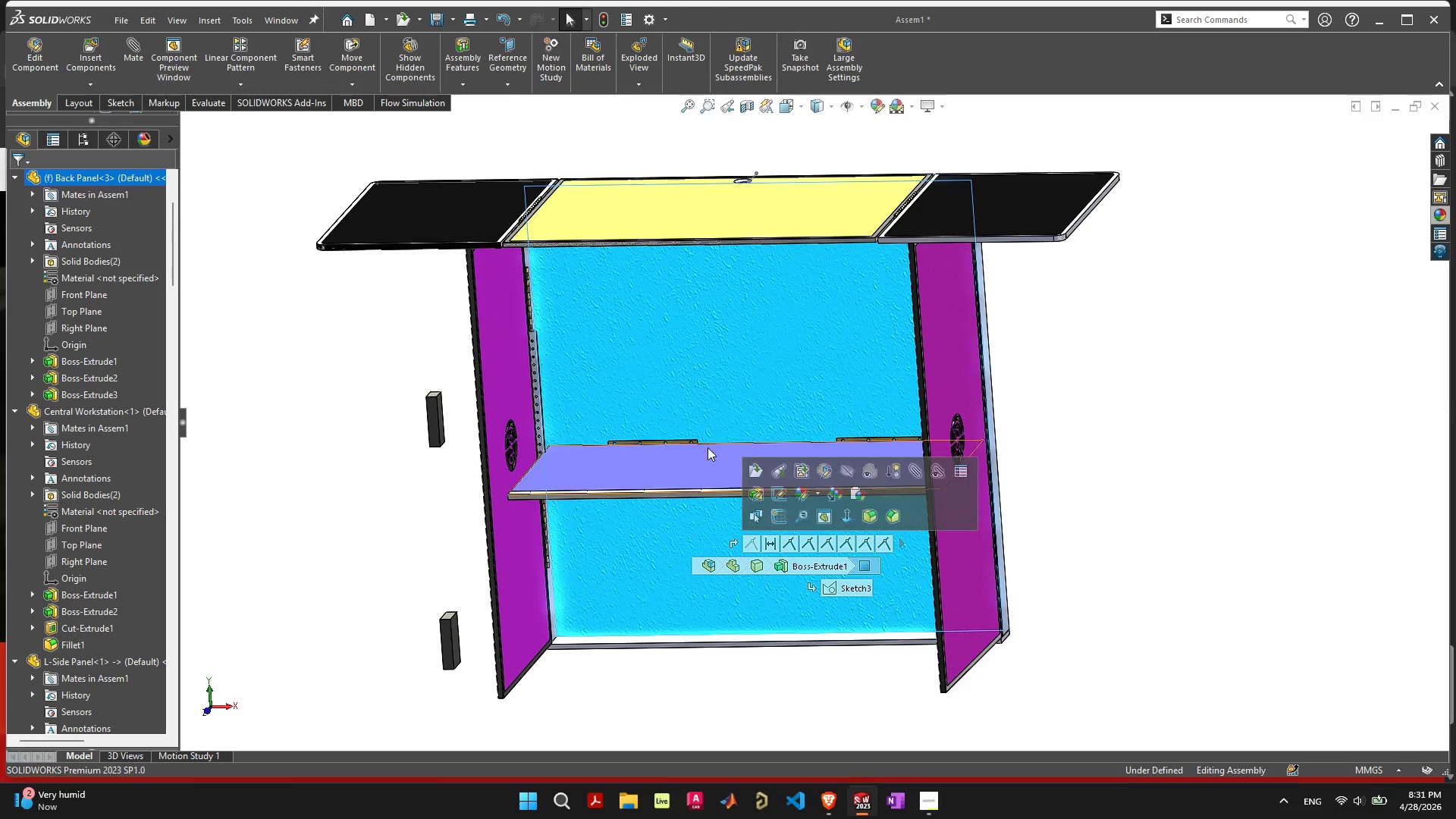 
left_click([745, 415])
 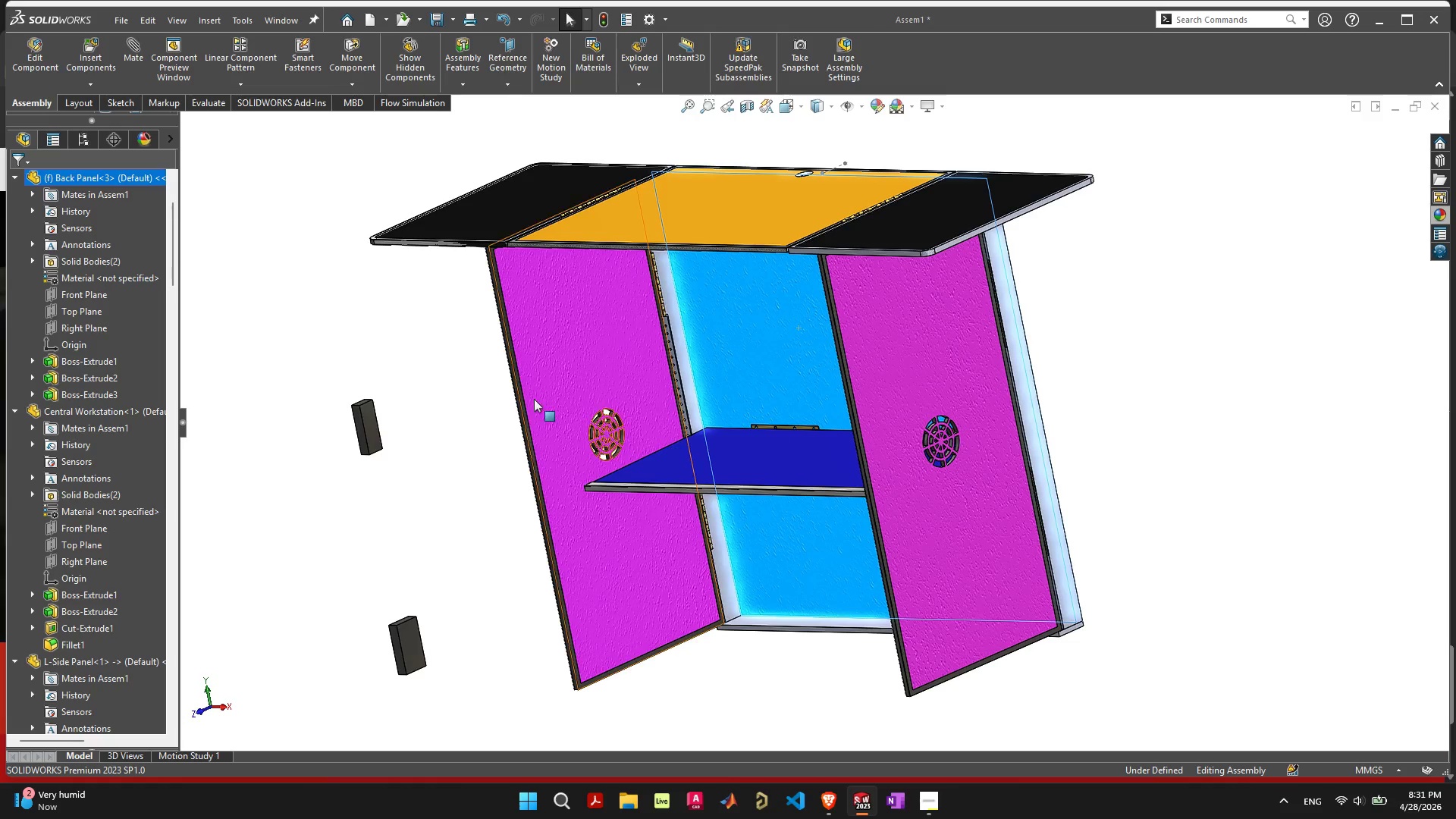 
left_click([563, 376])
 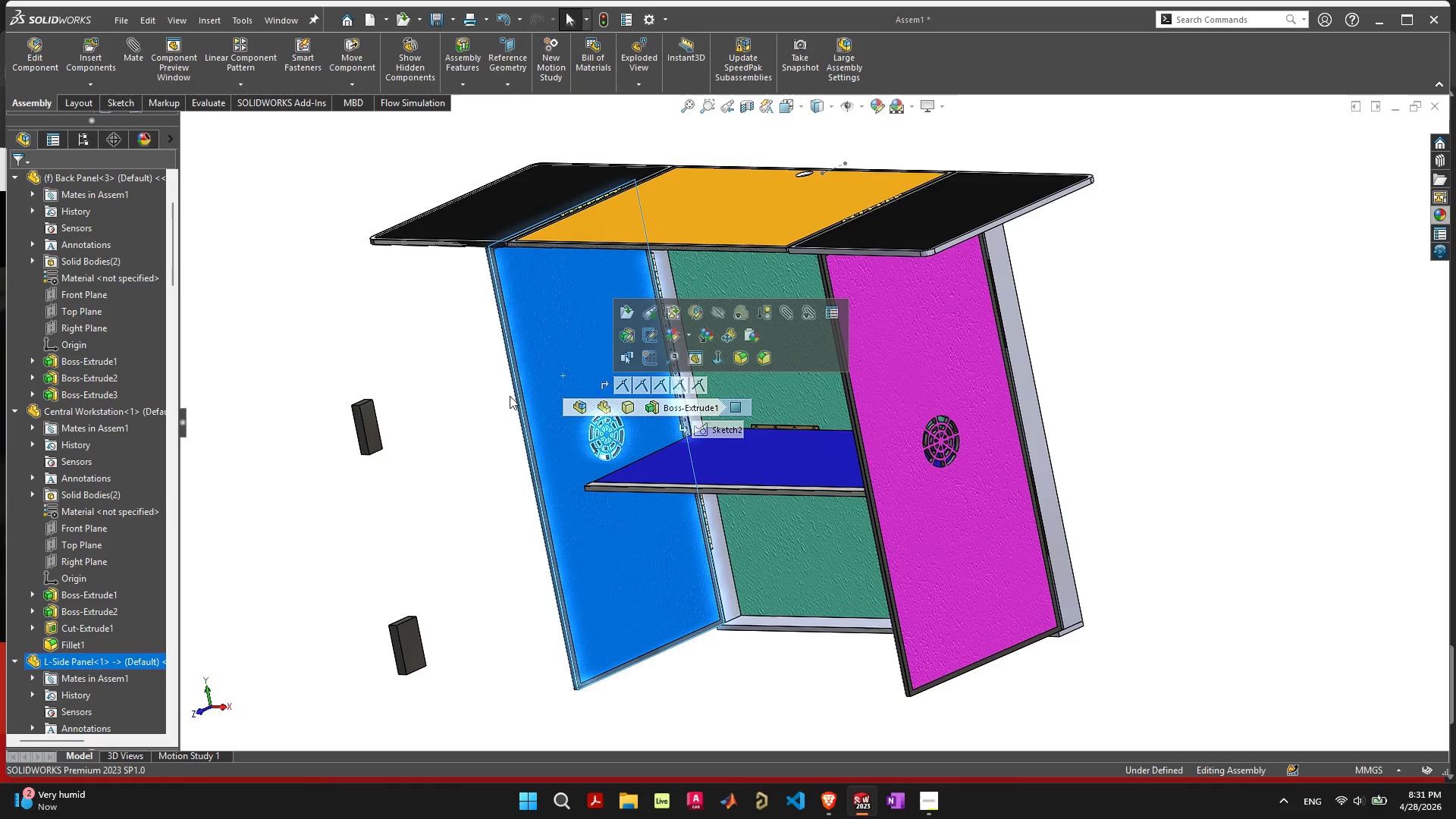 
left_click([484, 398])
 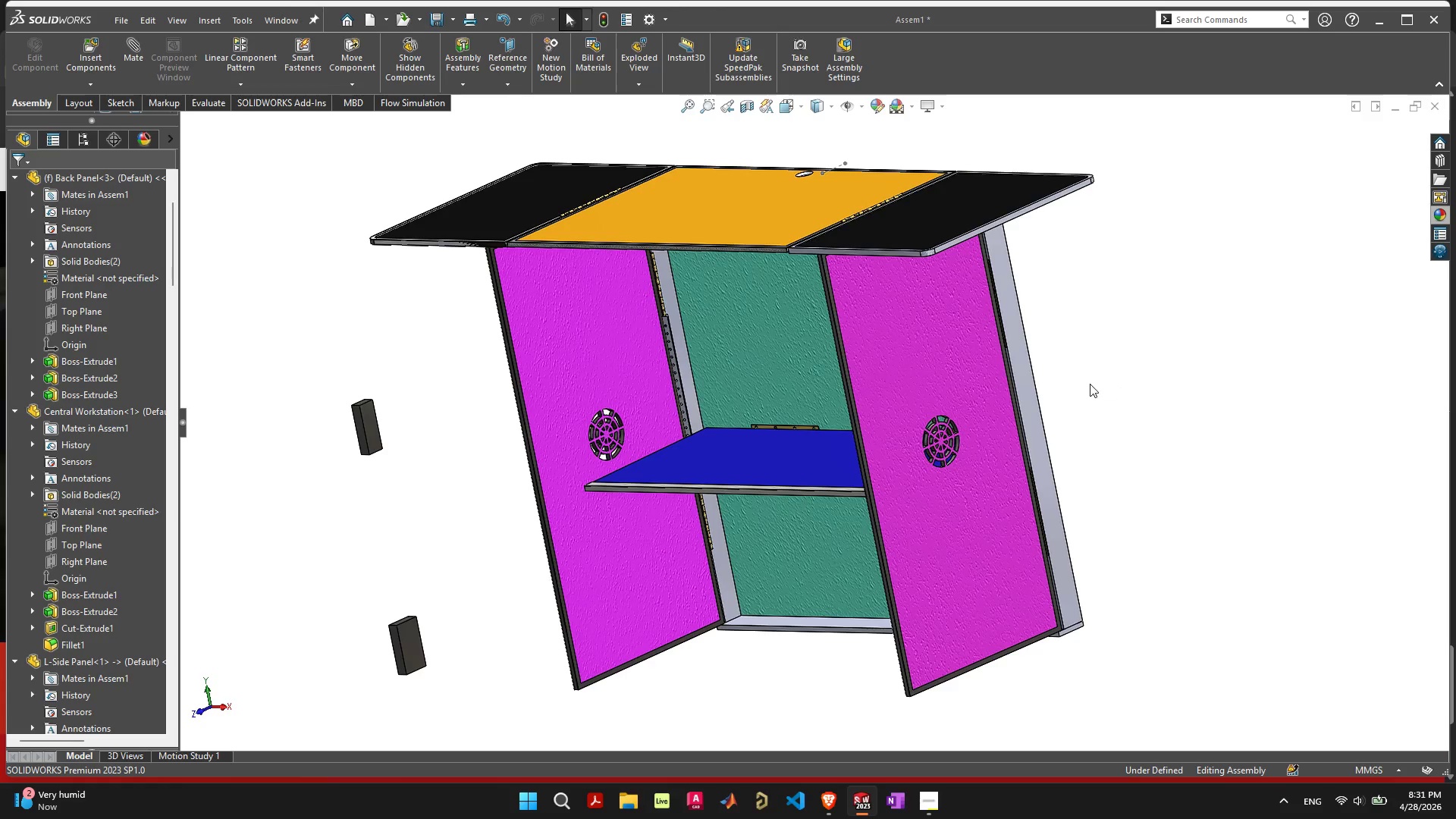 
scroll: coordinate [727, 701], scroll_direction: up, amount: 1.0
 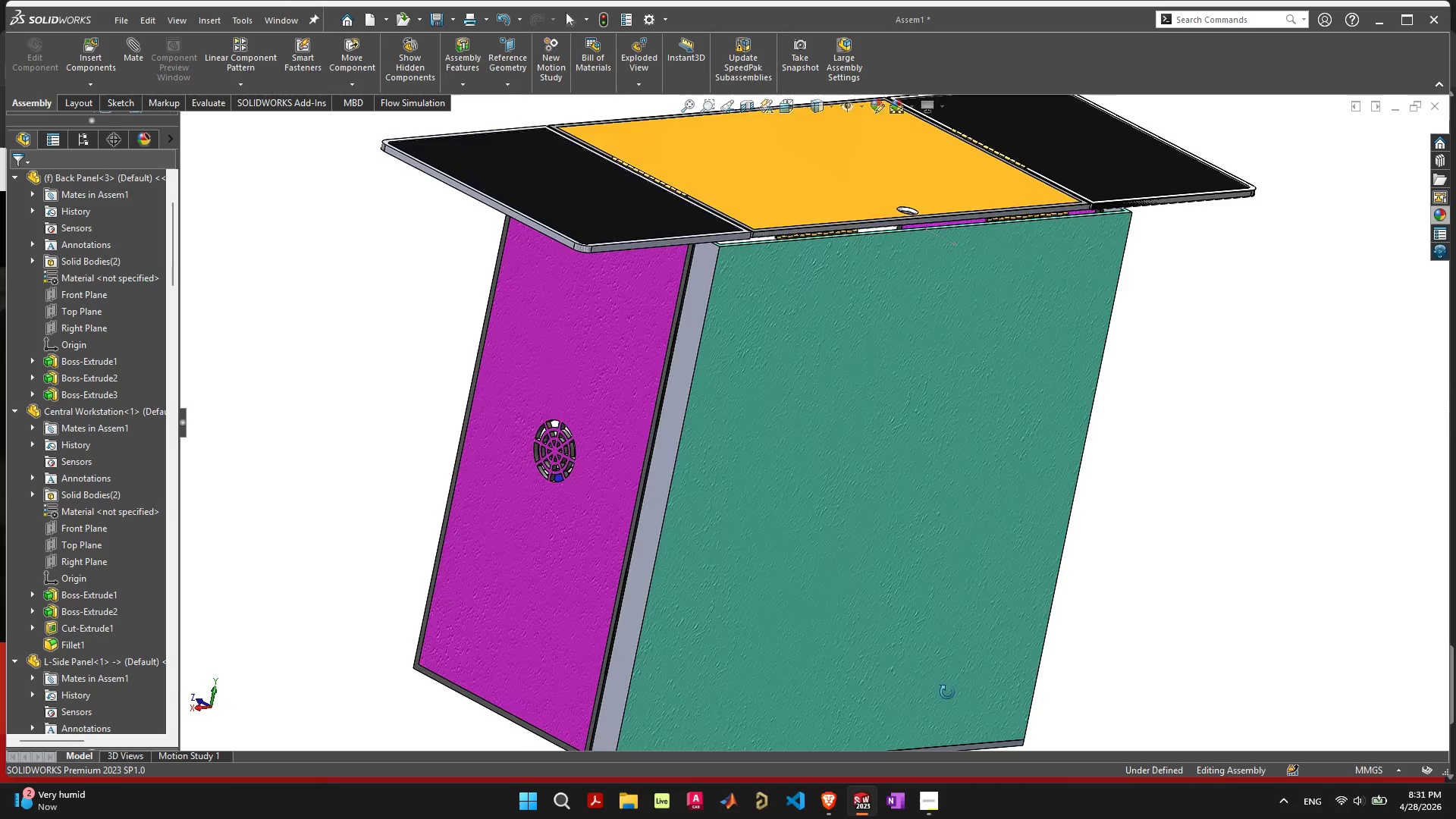 
scroll: coordinate [1028, 745], scroll_direction: down, amount: 2.0
 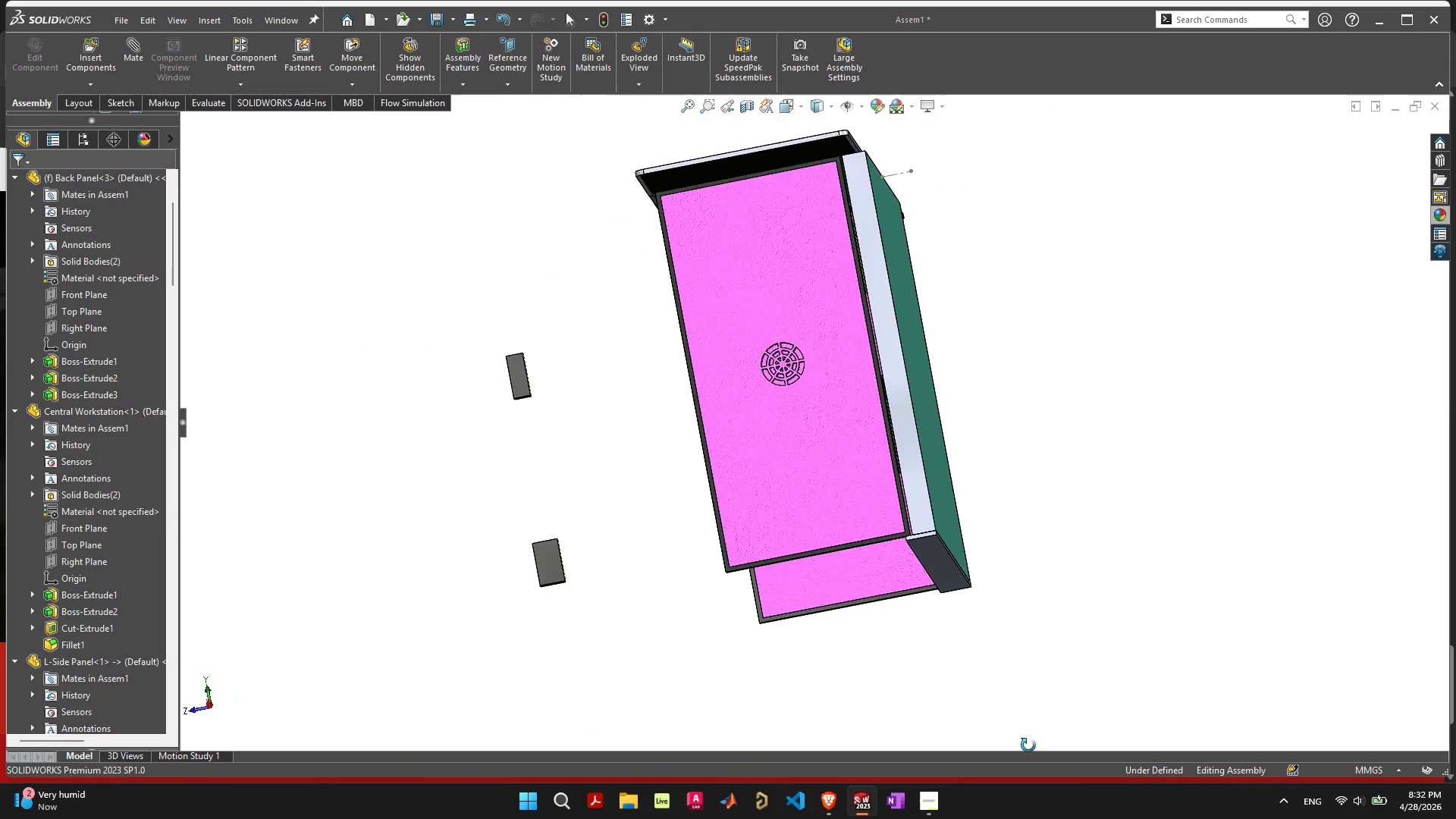 
scroll: coordinate [1029, 738], scroll_direction: up, amount: 1.0
 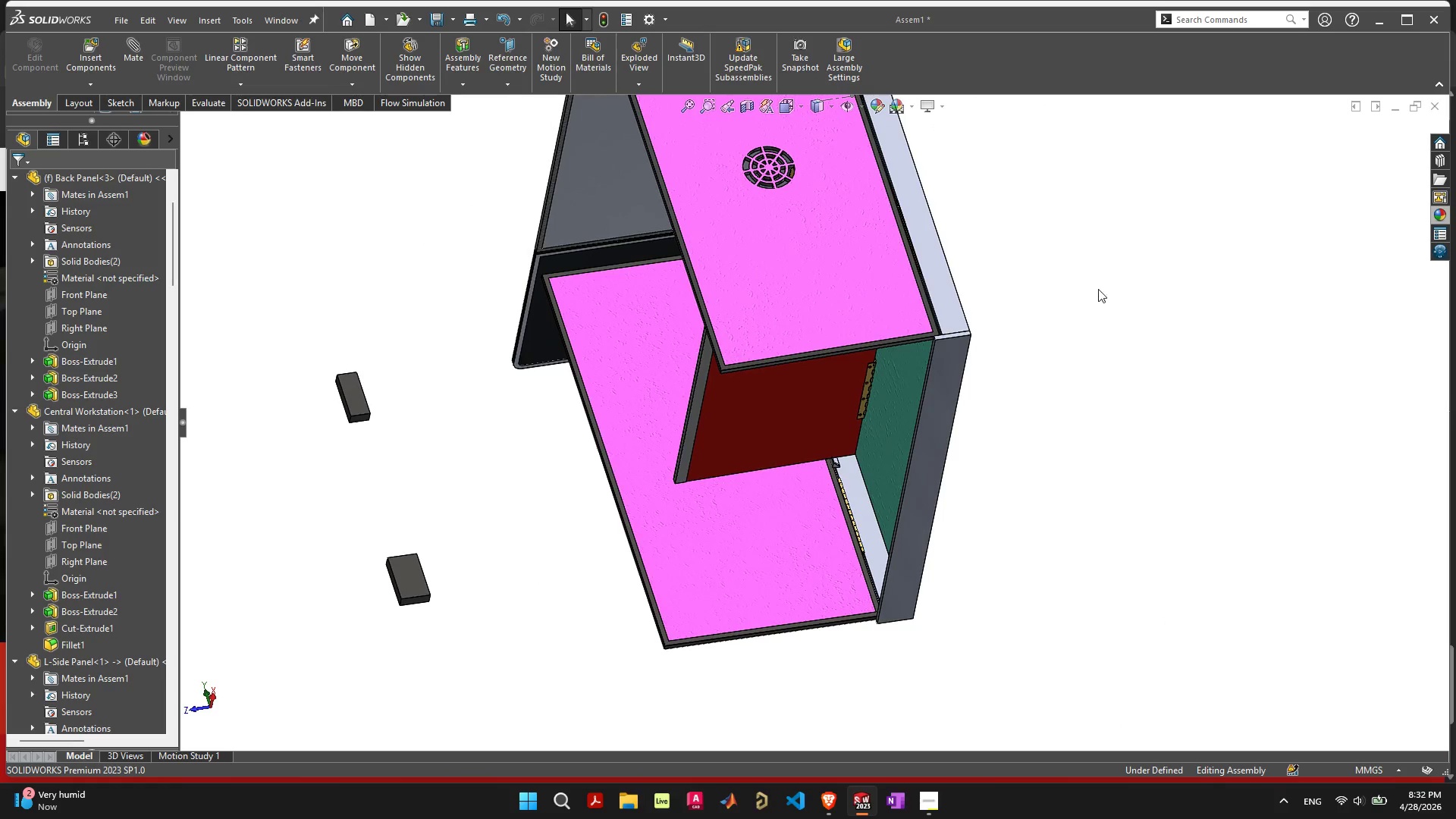 
scroll: coordinate [1072, 281], scroll_direction: down, amount: 1.0
 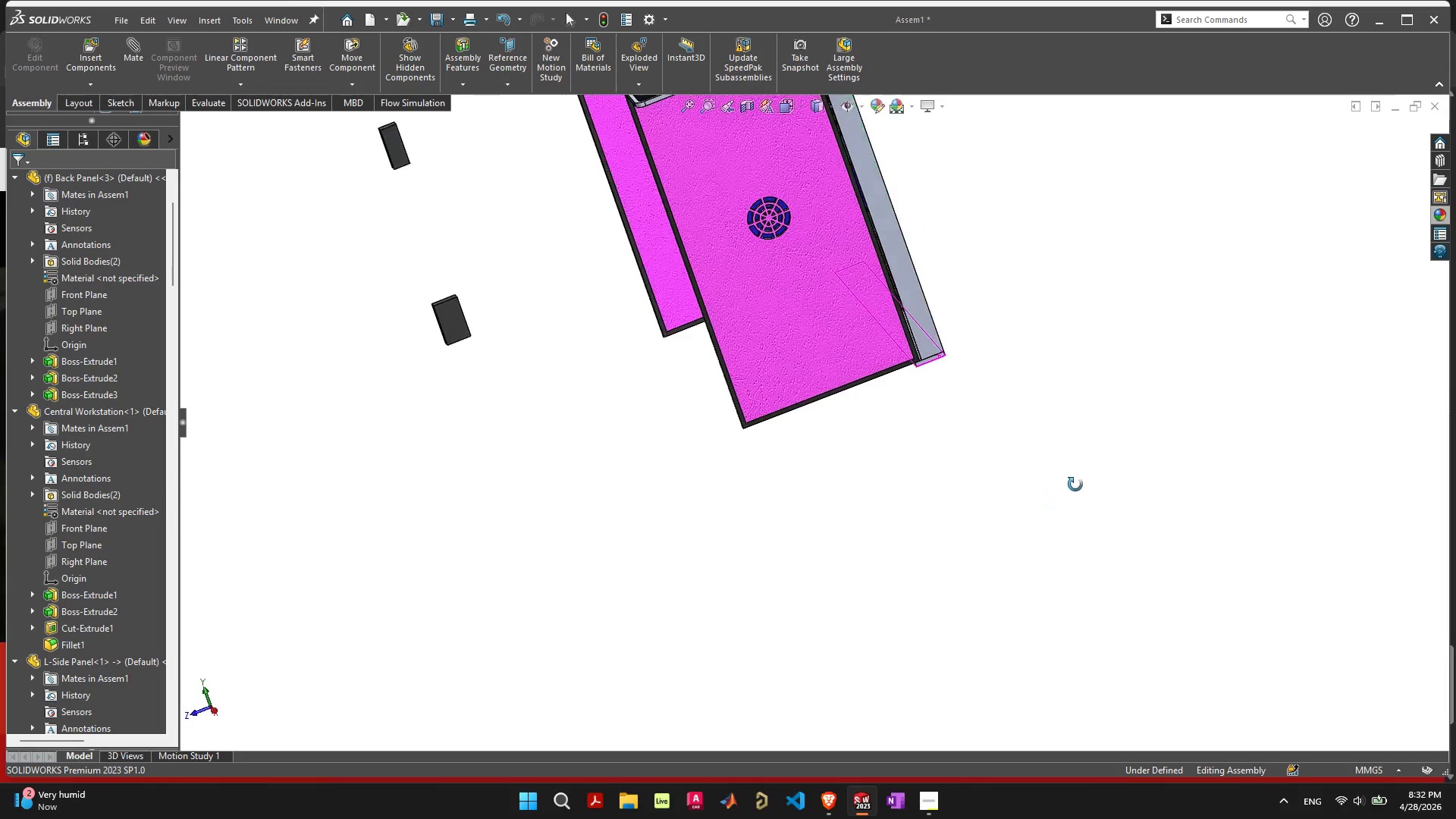 
scroll: coordinate [1090, 422], scroll_direction: up, amount: 1.0
 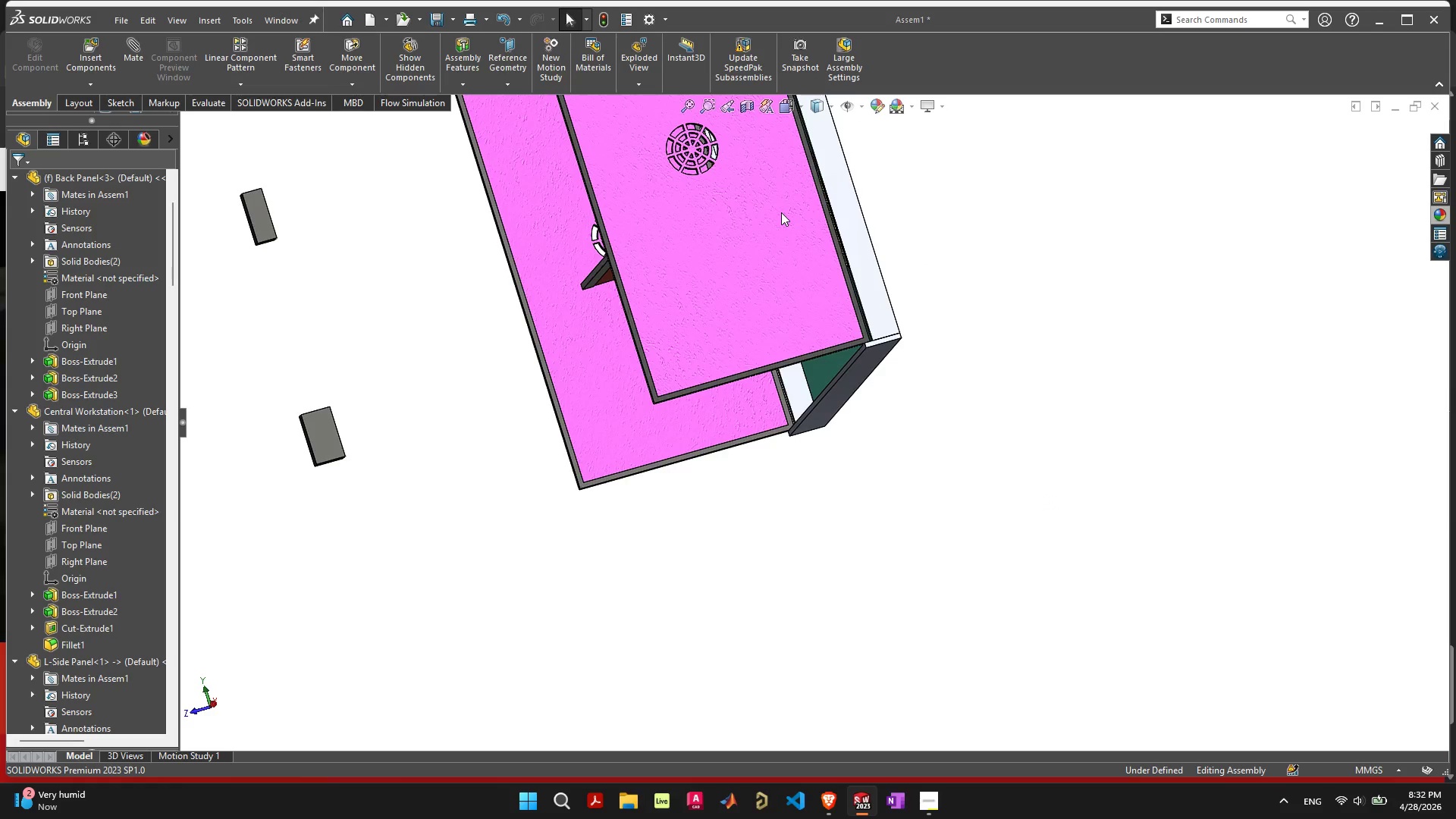 
scroll: coordinate [781, 212], scroll_direction: down, amount: 5.0
 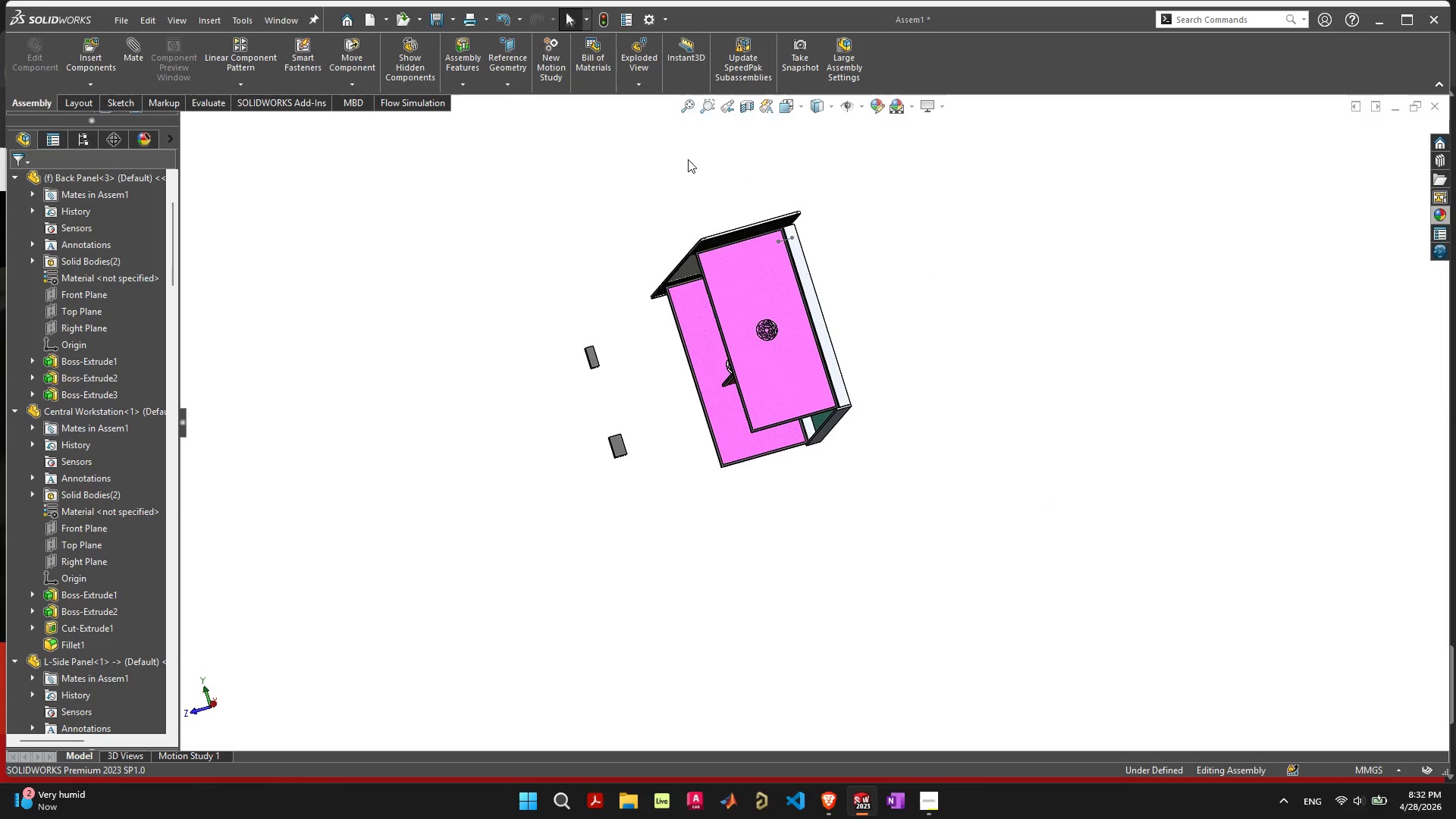 
scroll: coordinate [734, 322], scroll_direction: up, amount: 4.0
 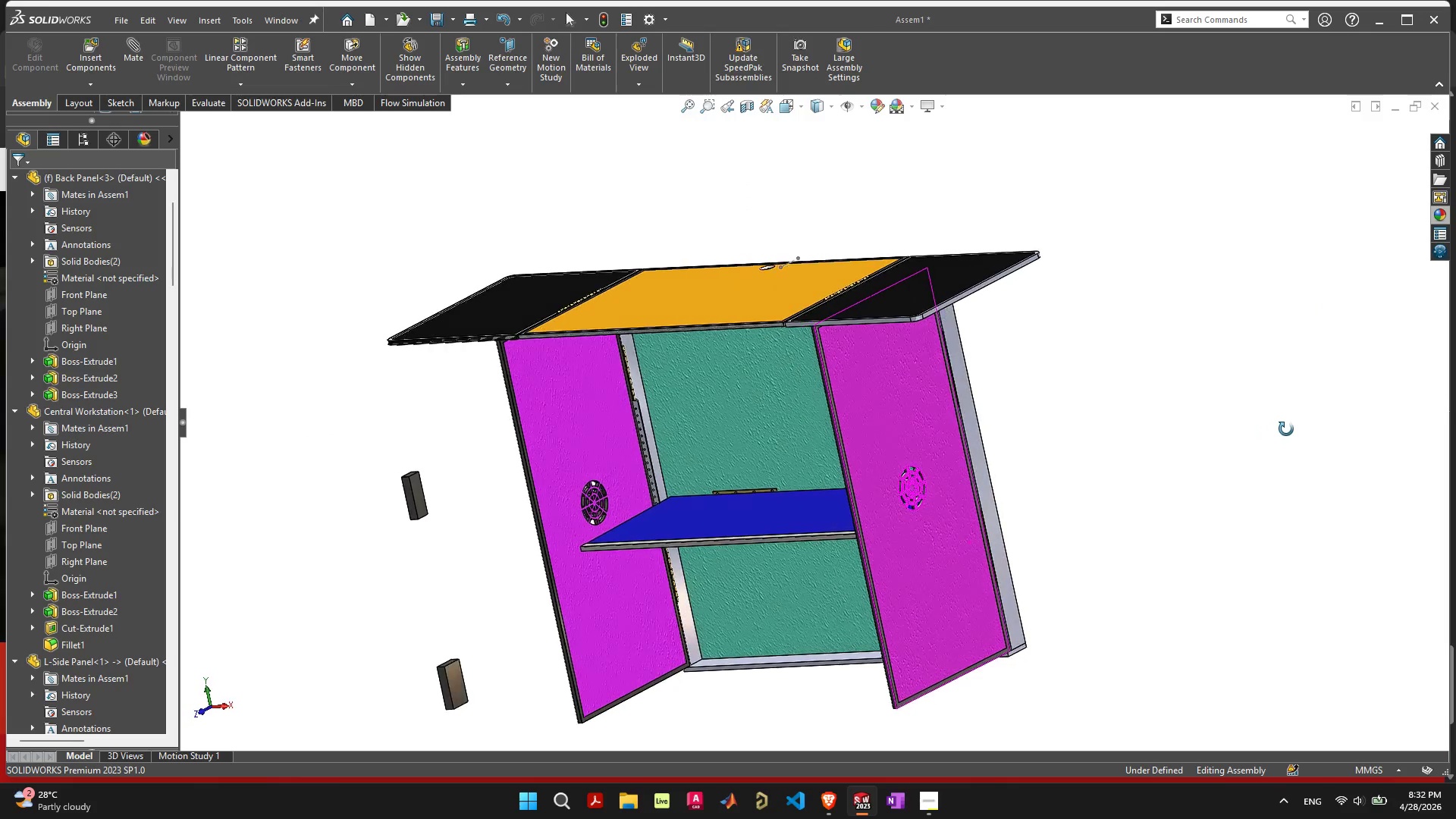 
scroll: coordinate [1339, 419], scroll_direction: none, amount: 0.0
 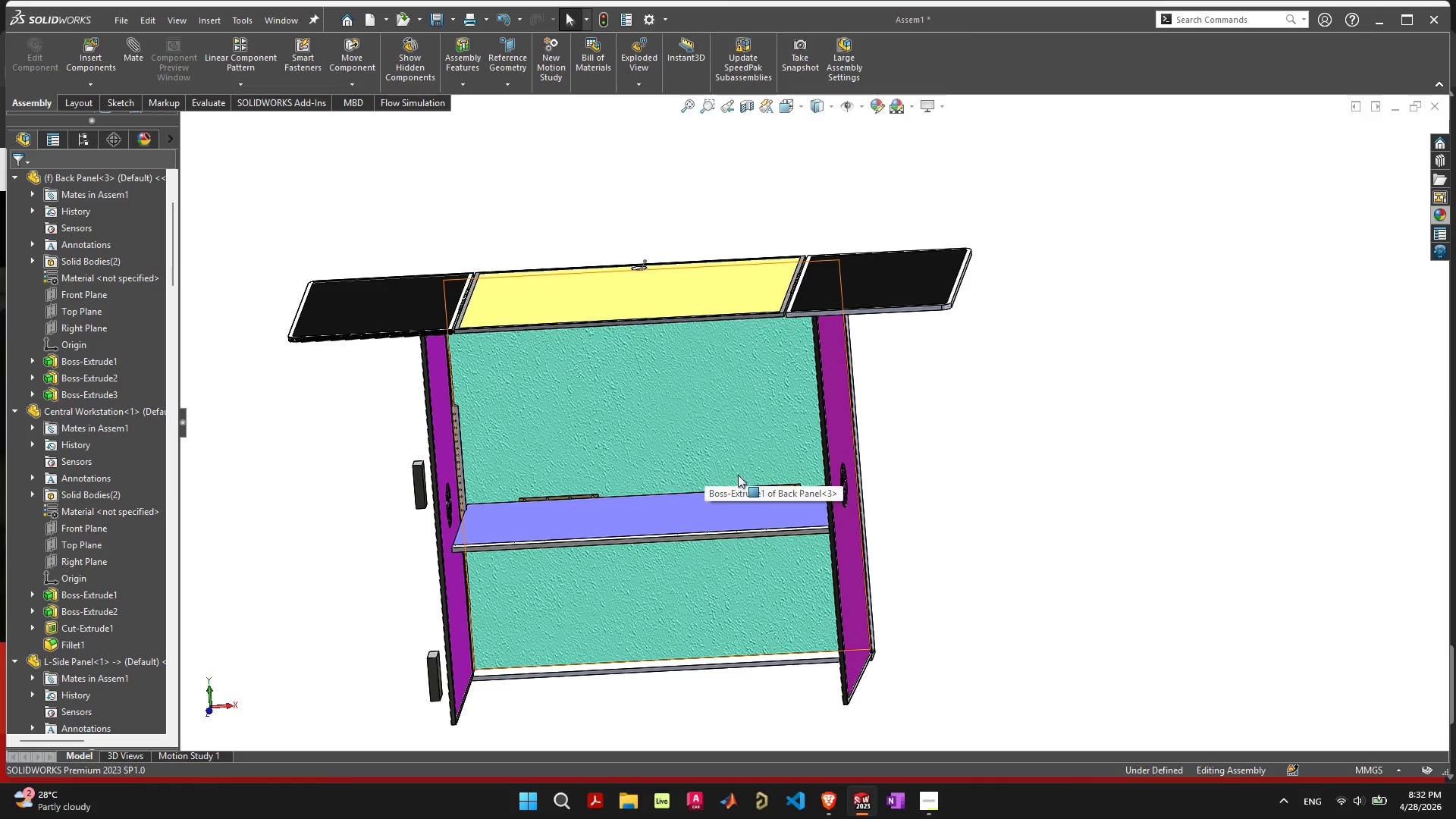 
scroll: coordinate [807, 472], scroll_direction: up, amount: 7.0
 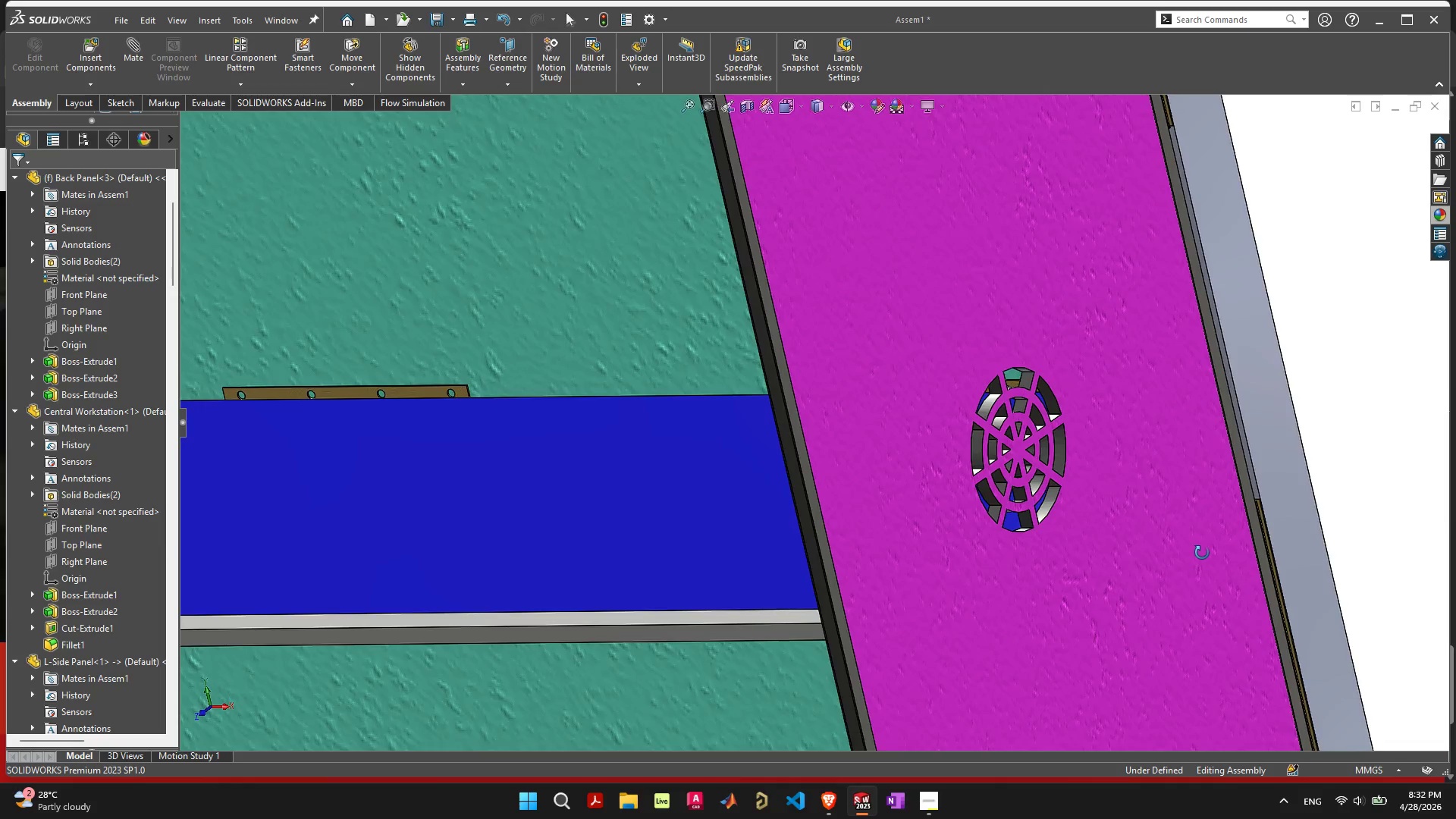 
scroll: coordinate [1021, 397], scroll_direction: down, amount: 7.0
 